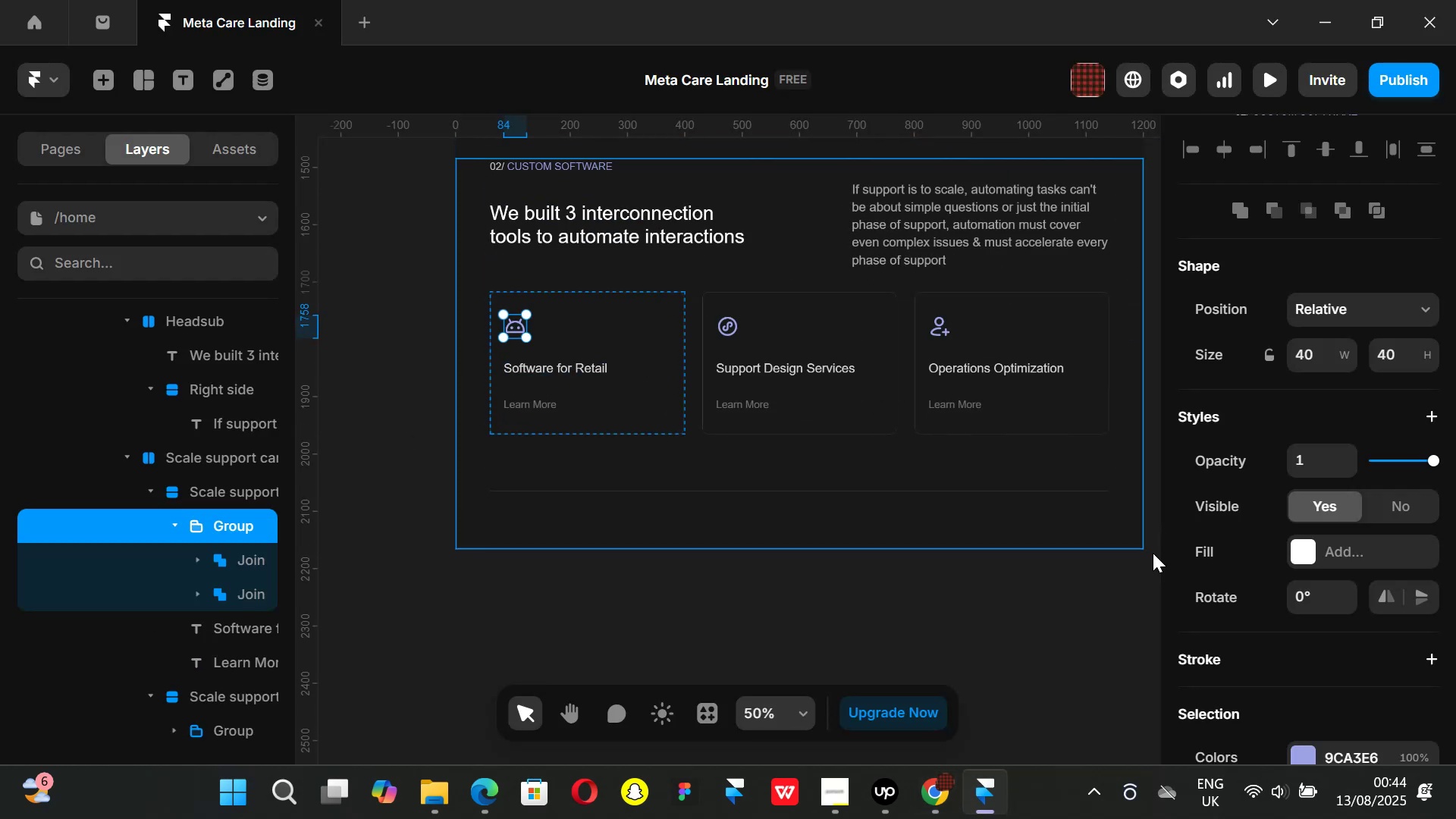 
scroll: coordinate [1318, 559], scroll_direction: down, amount: 1.0
 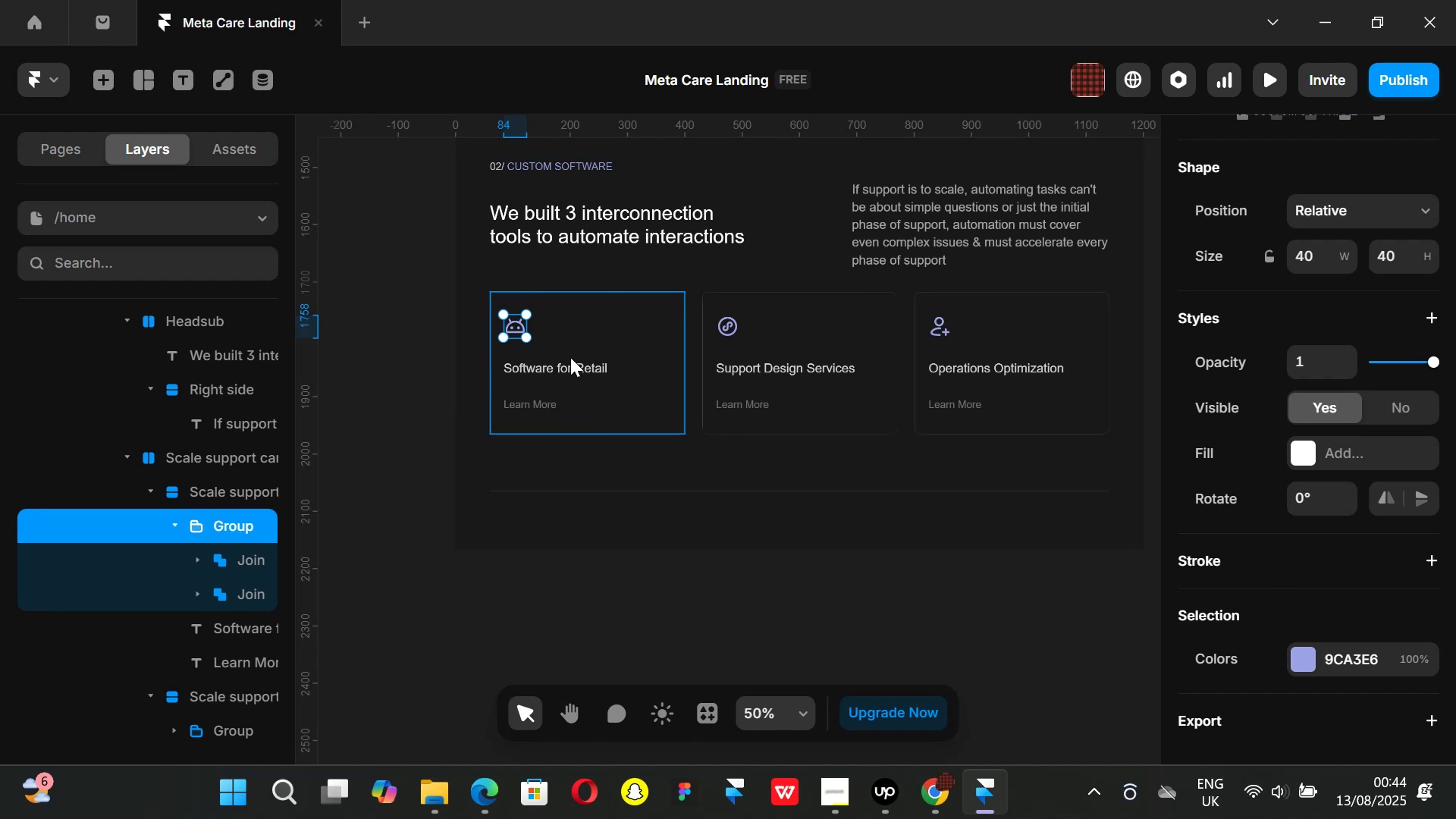 
wait(8.51)
 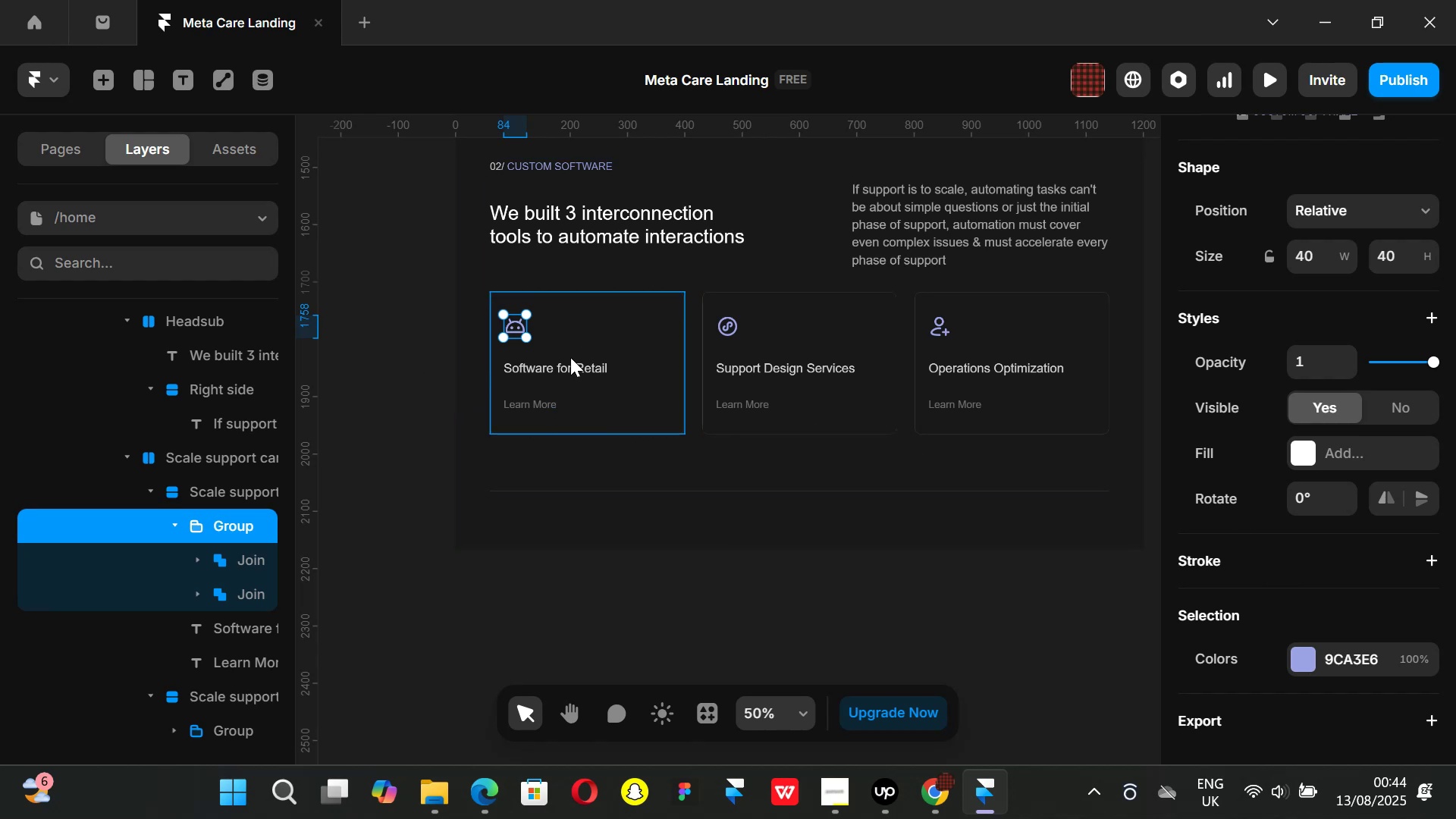 
left_click([918, 802])
 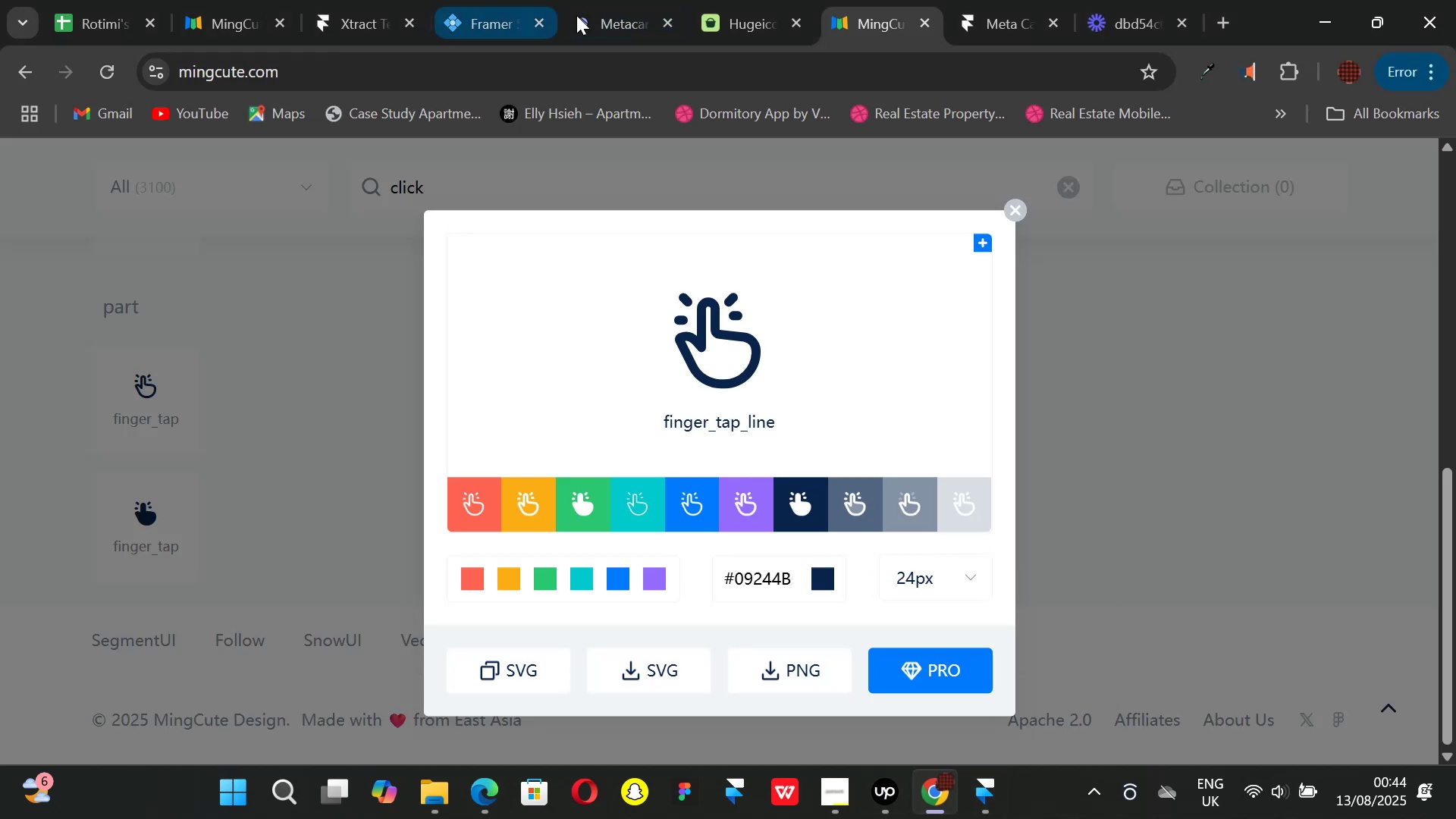 
left_click([594, 19])
 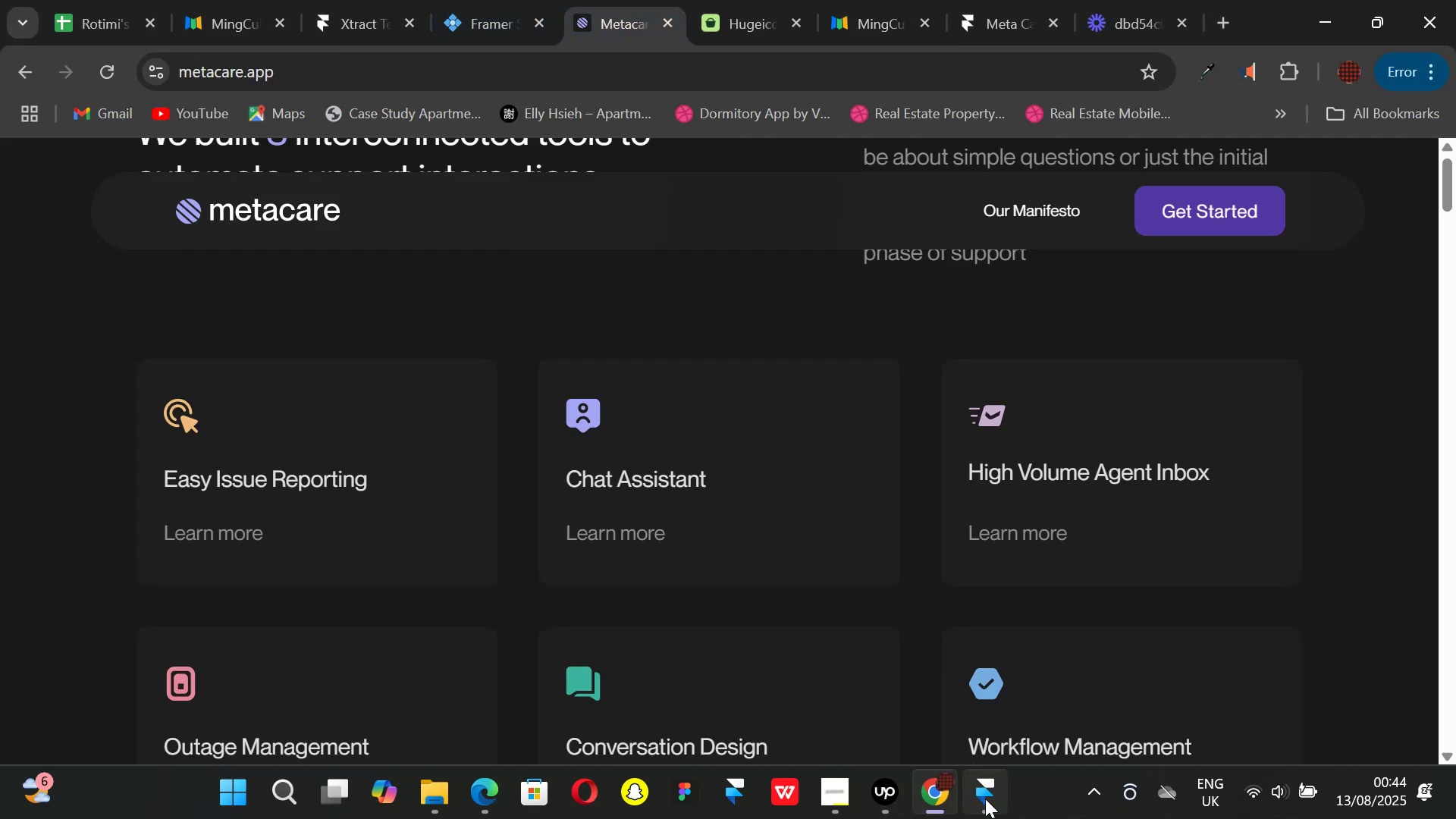 
left_click([985, 799])
 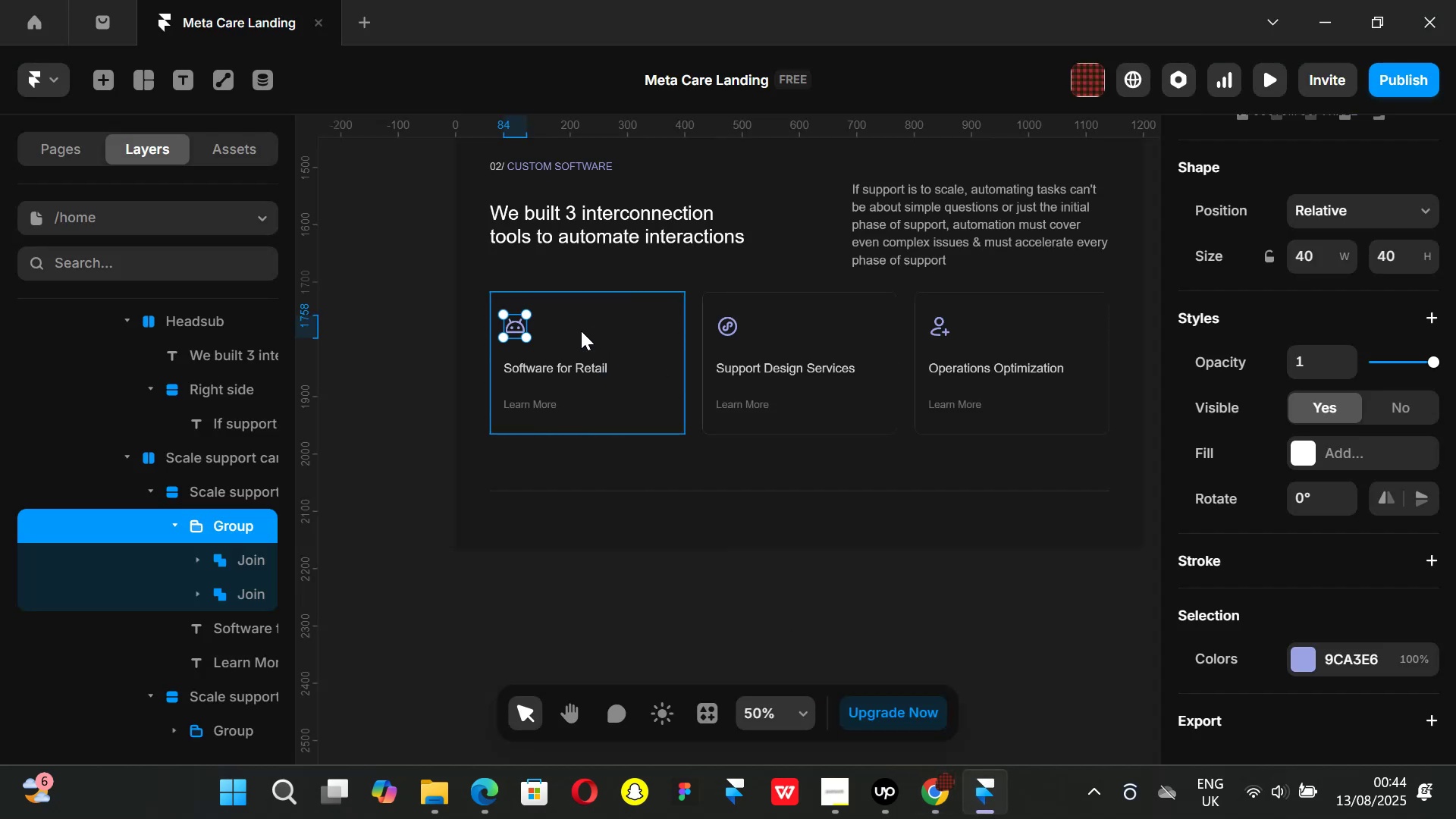 
key(Backspace)
 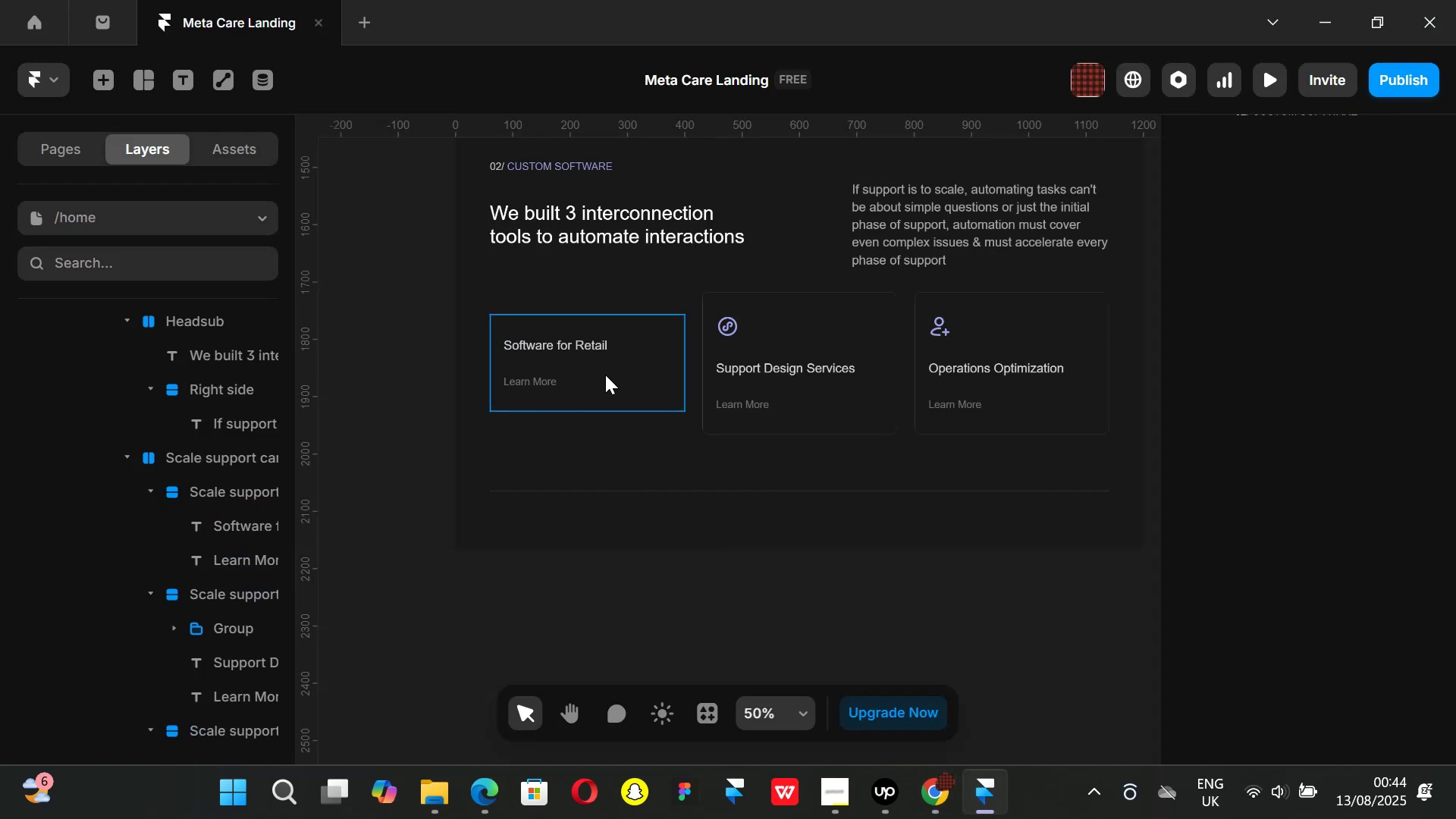 
left_click([607, 376])
 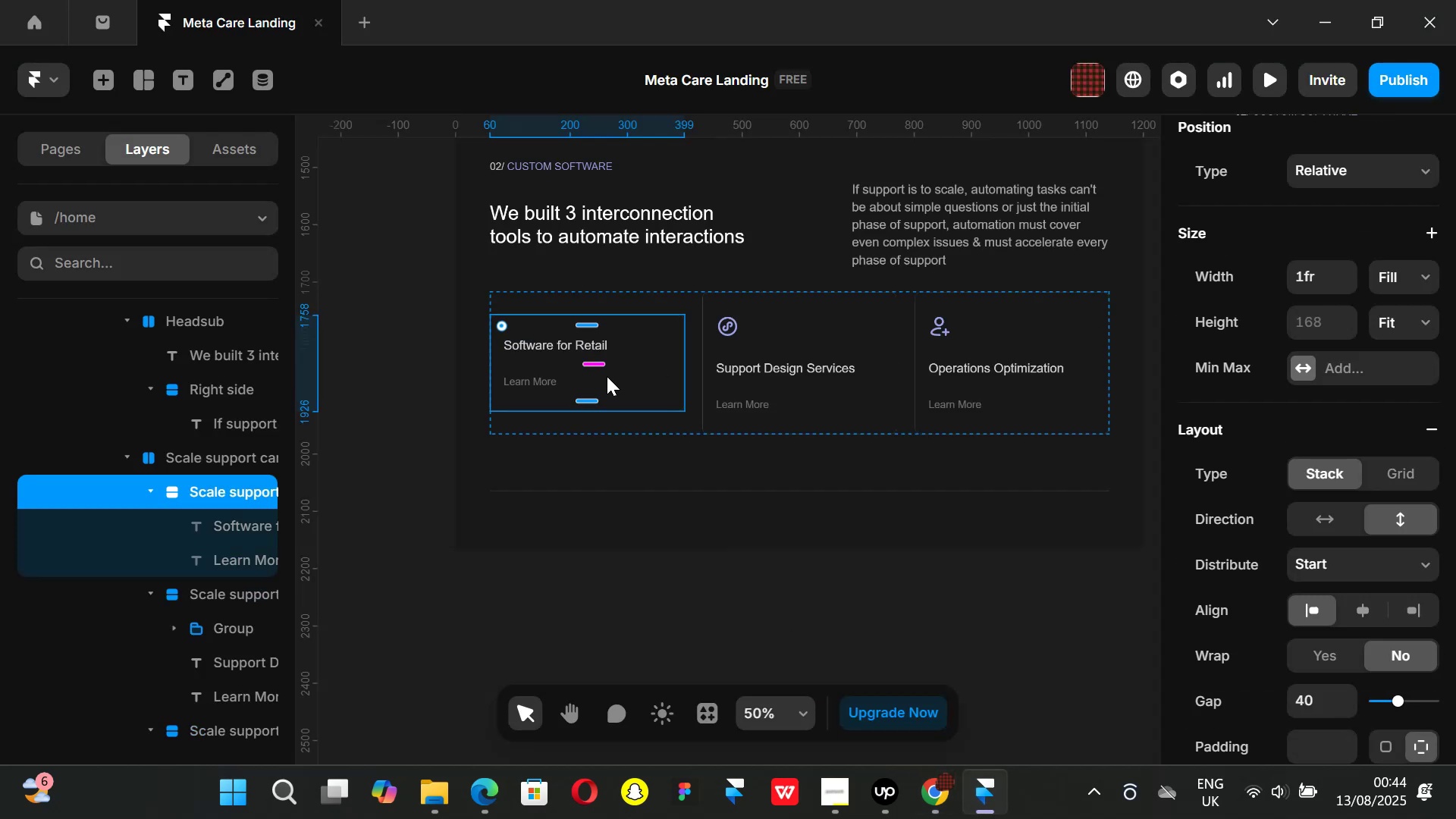 
key(Control+ControlLeft)
 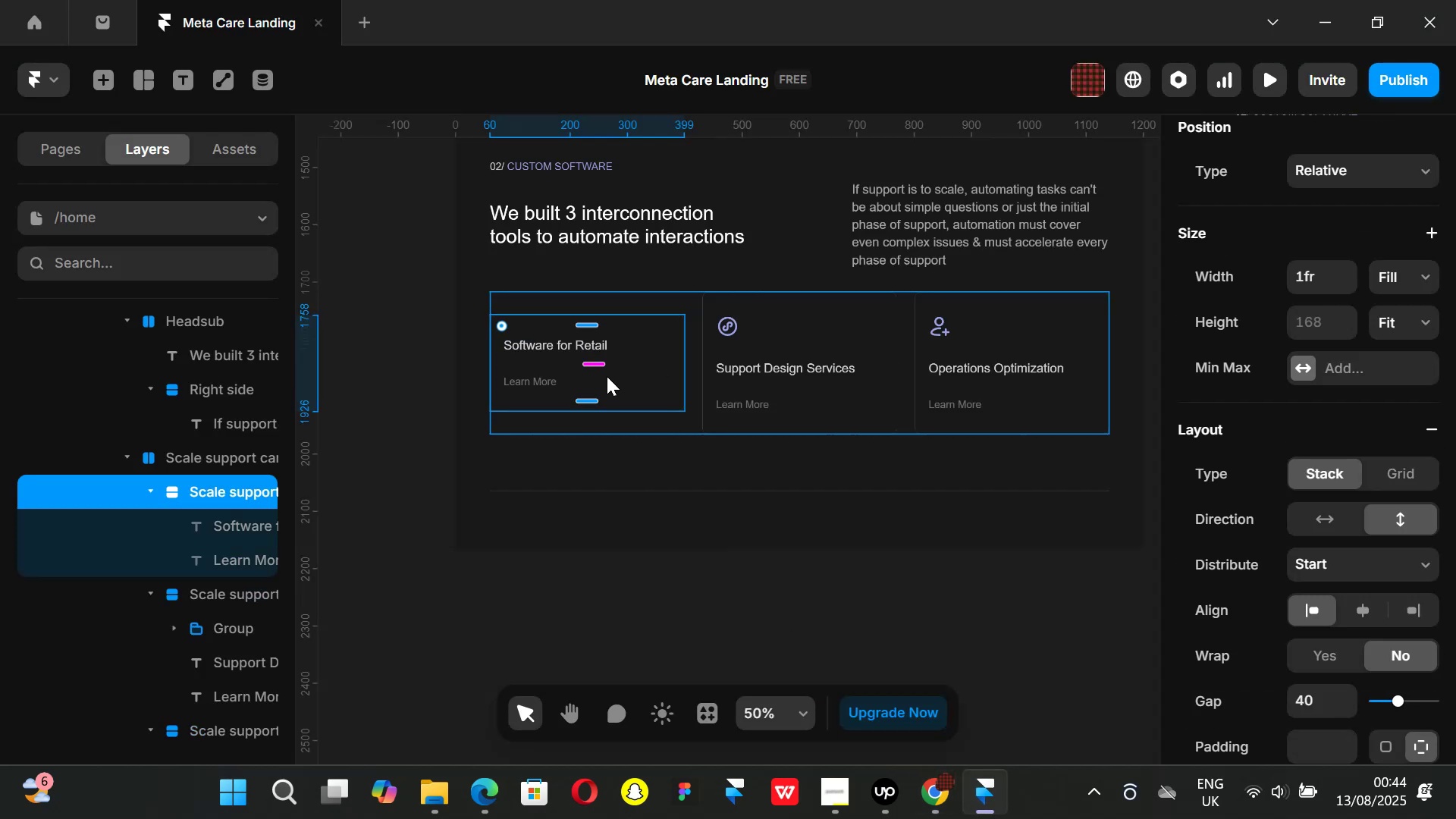 
key(Control+V)
 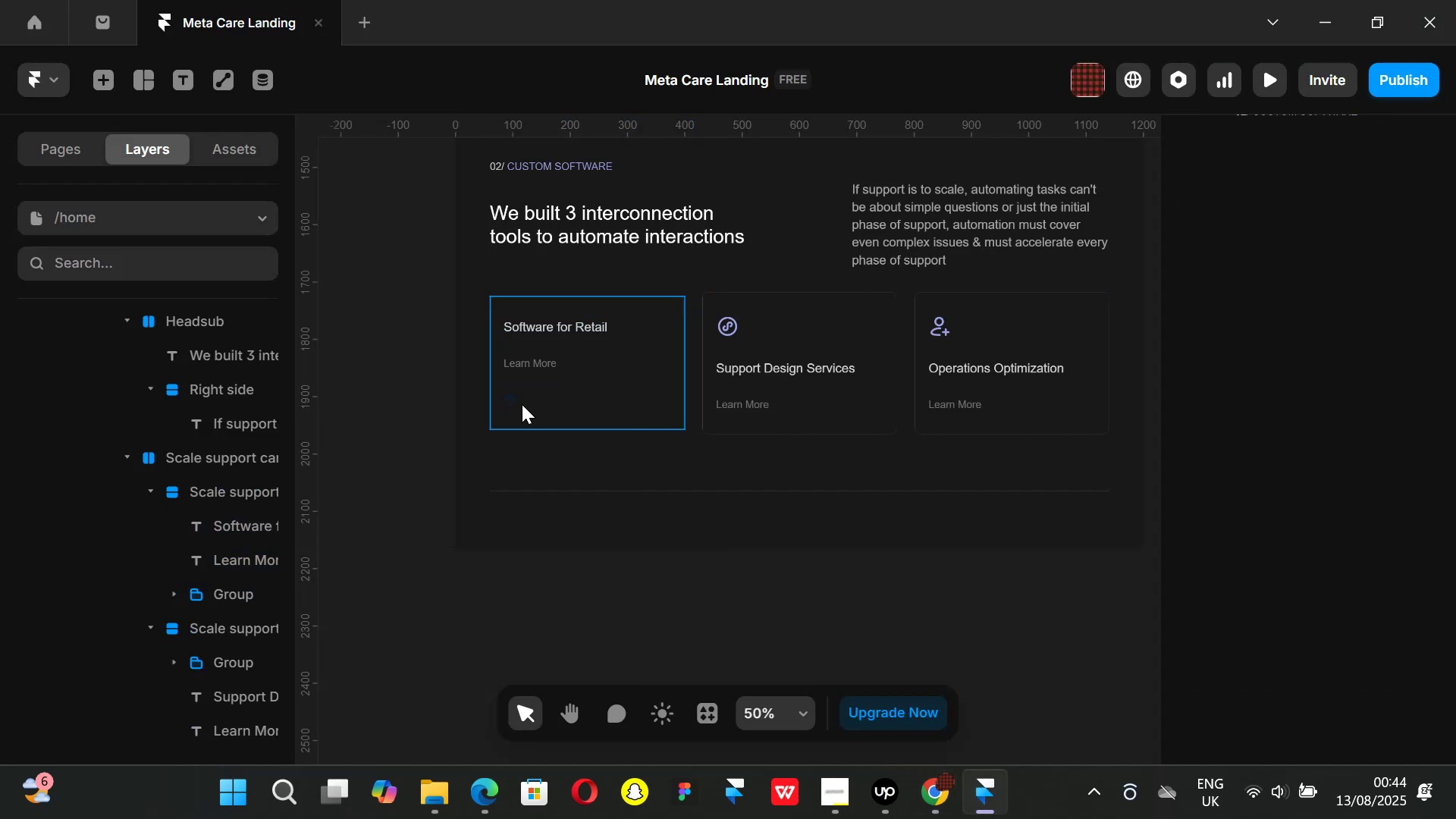 
left_click([515, 394])
 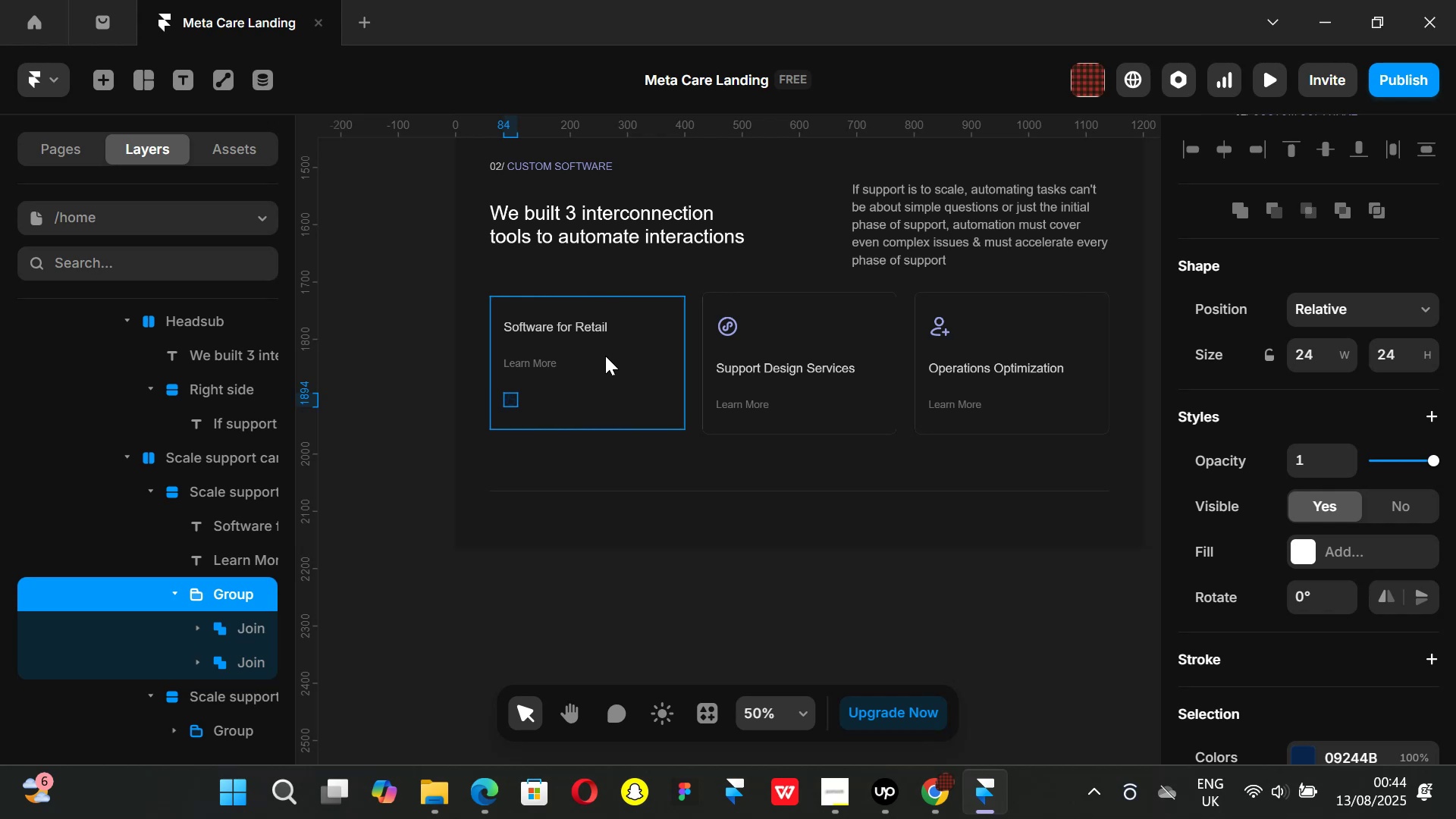 
key(ArrowUp)
 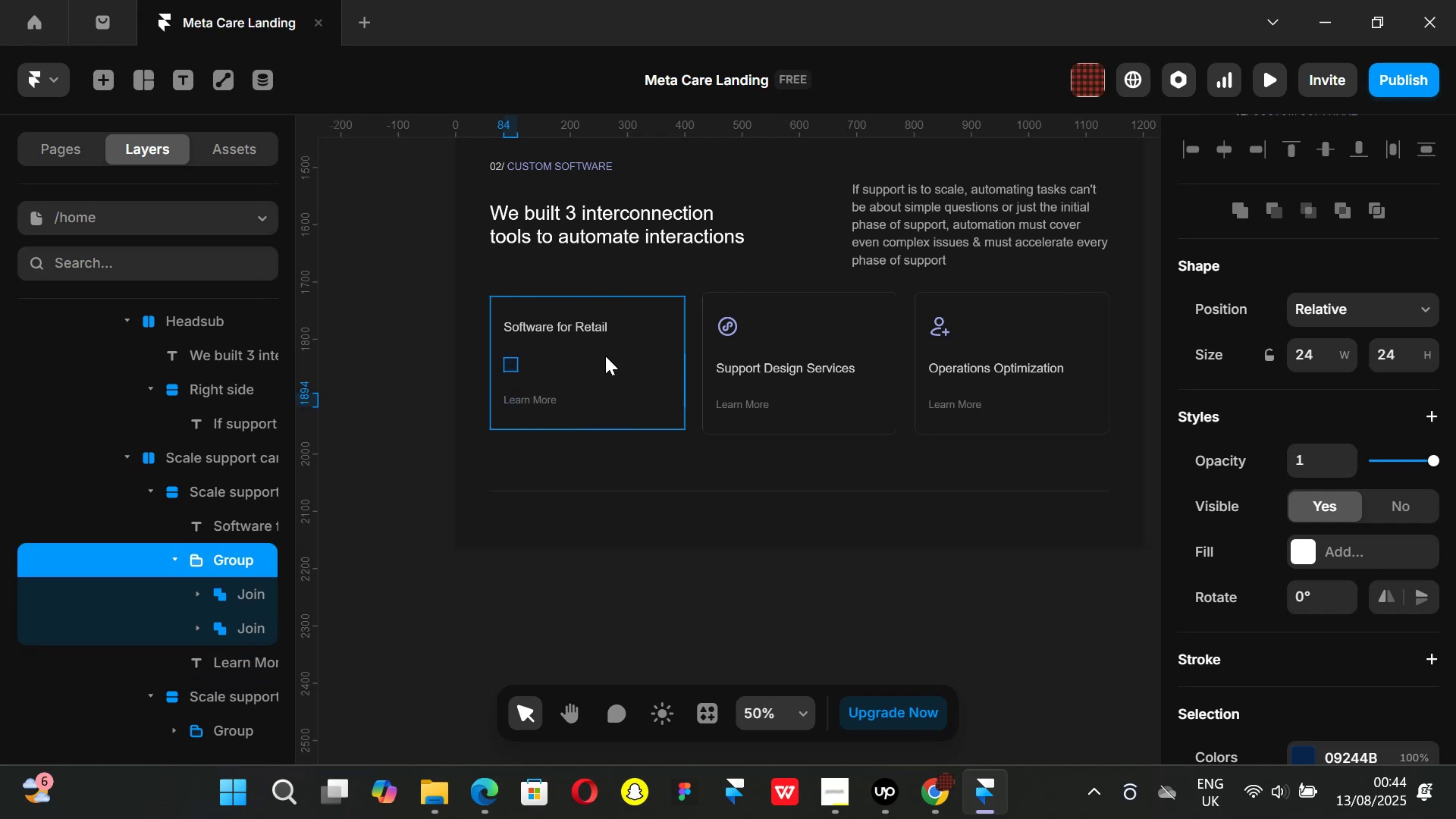 
key(ArrowUp)
 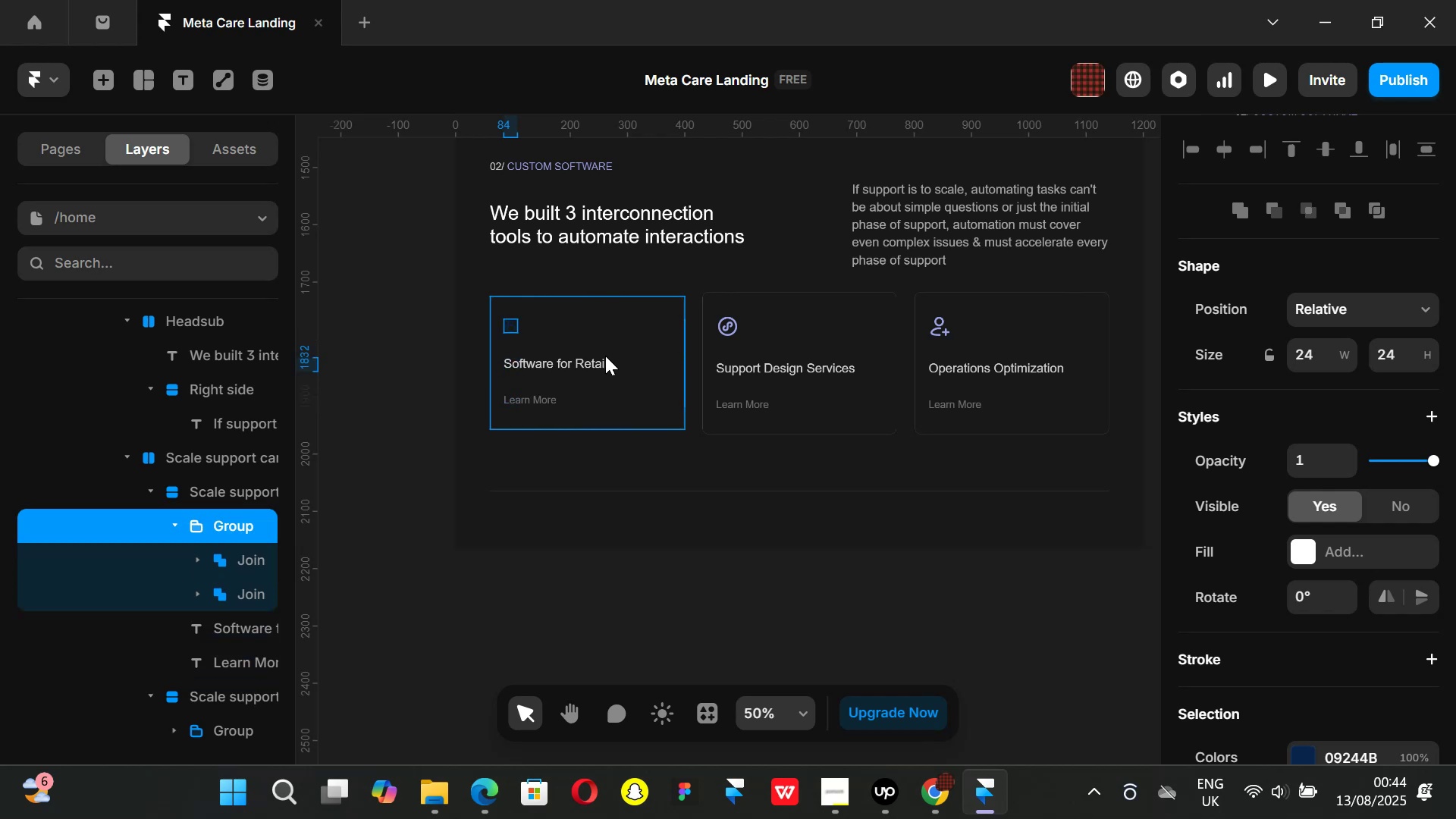 
key(K)
 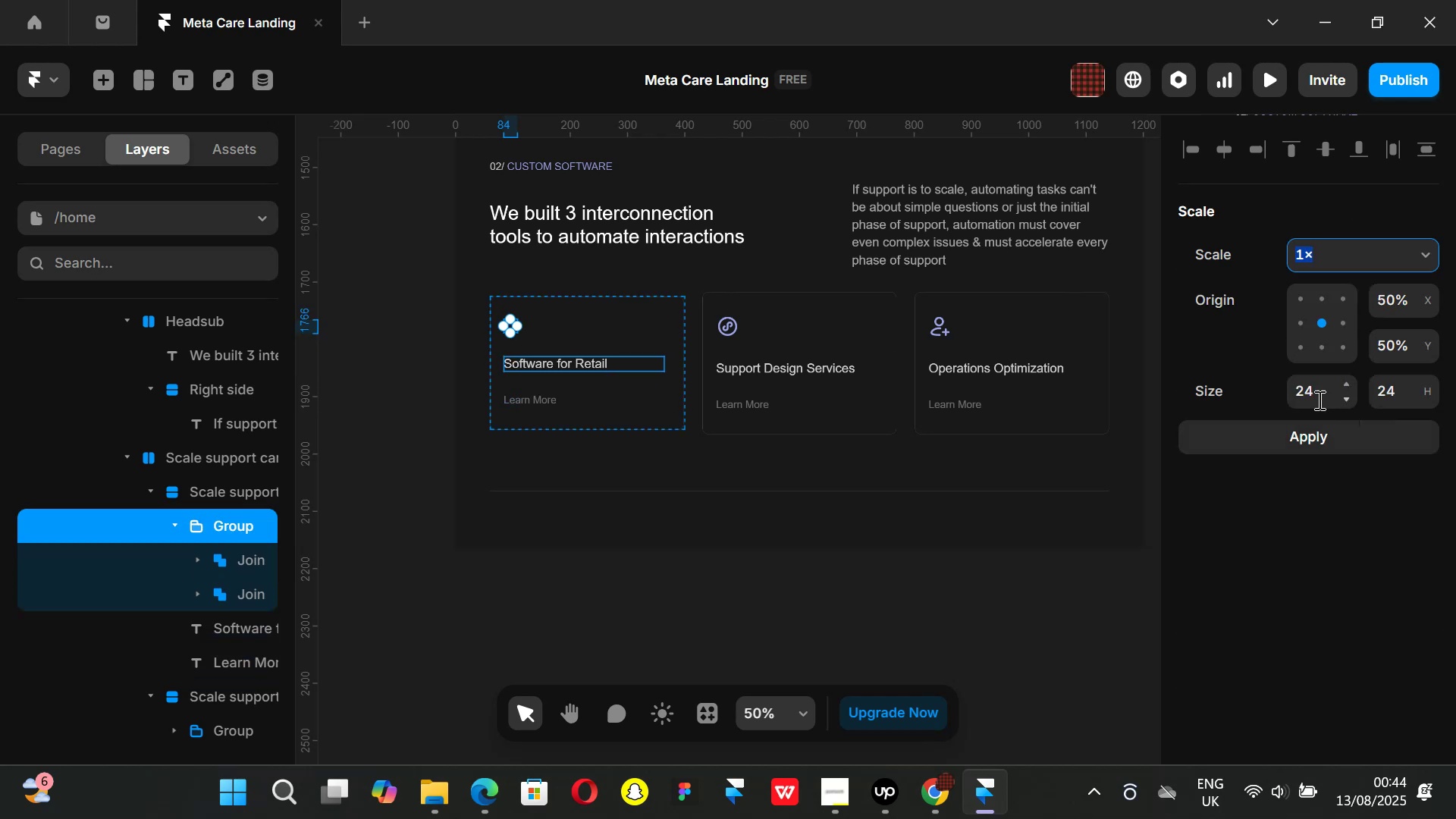 
left_click([1313, 392])
 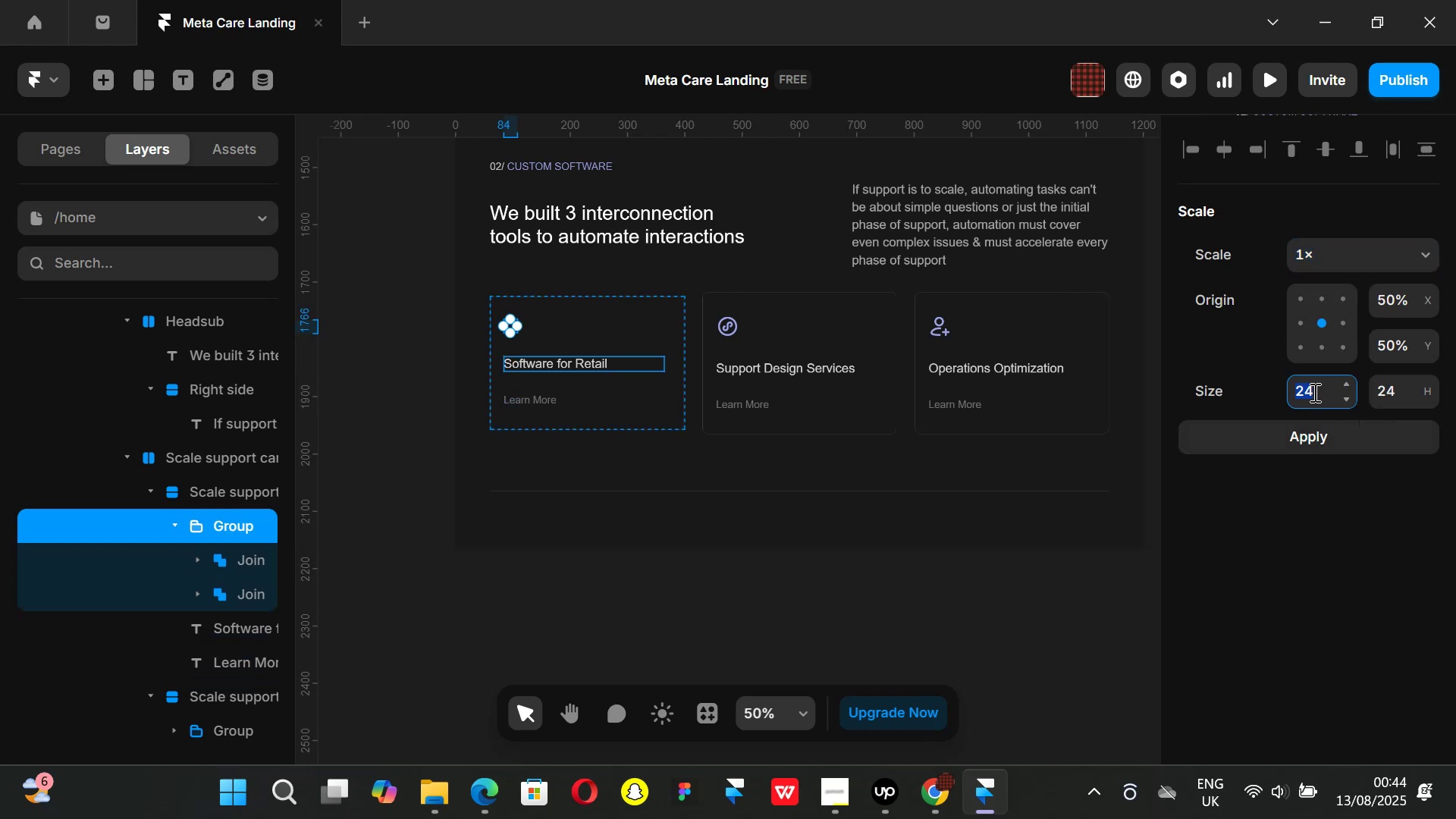 
type(40)
 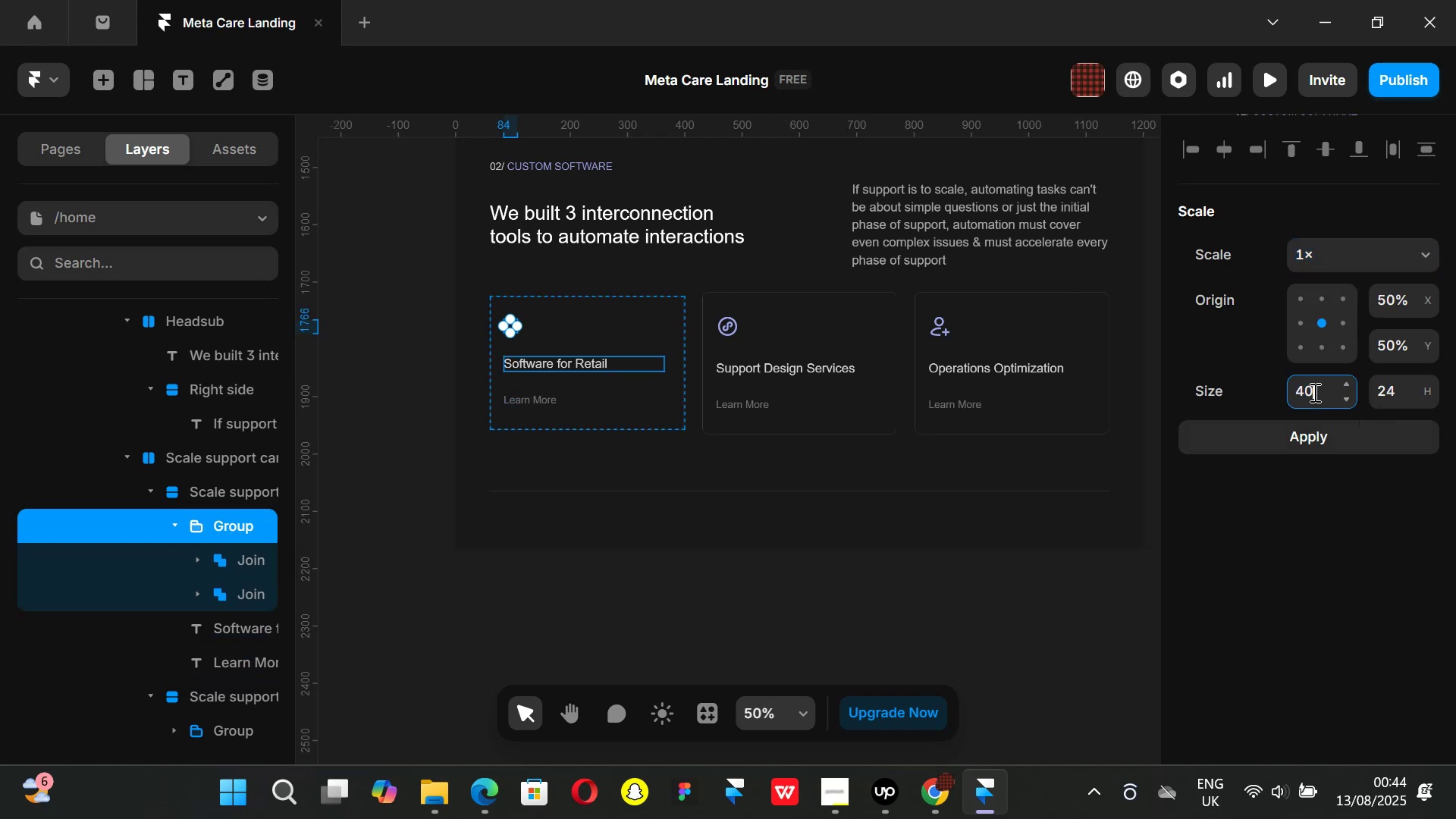 
key(Enter)
 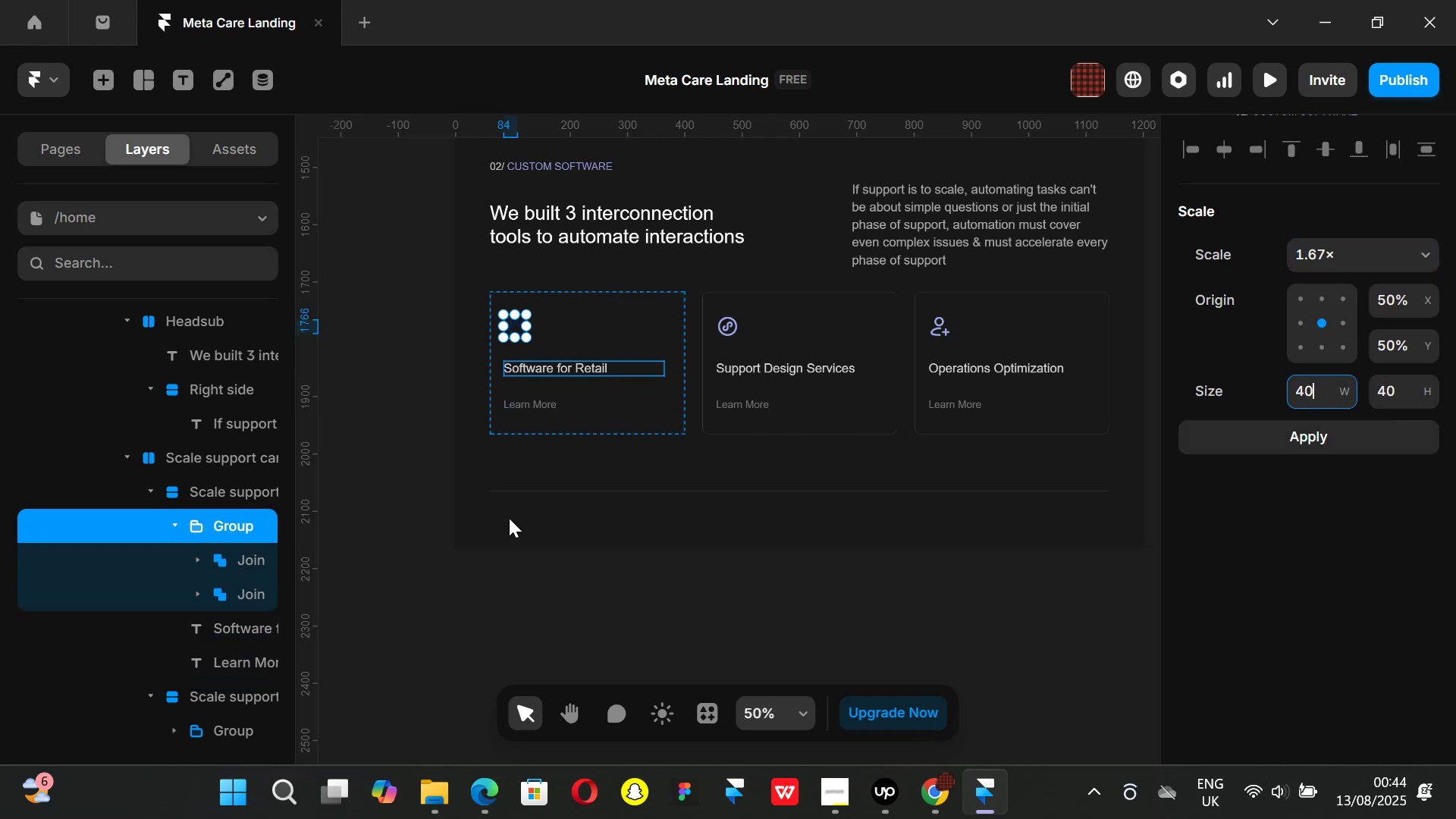 
left_click([431, 568])
 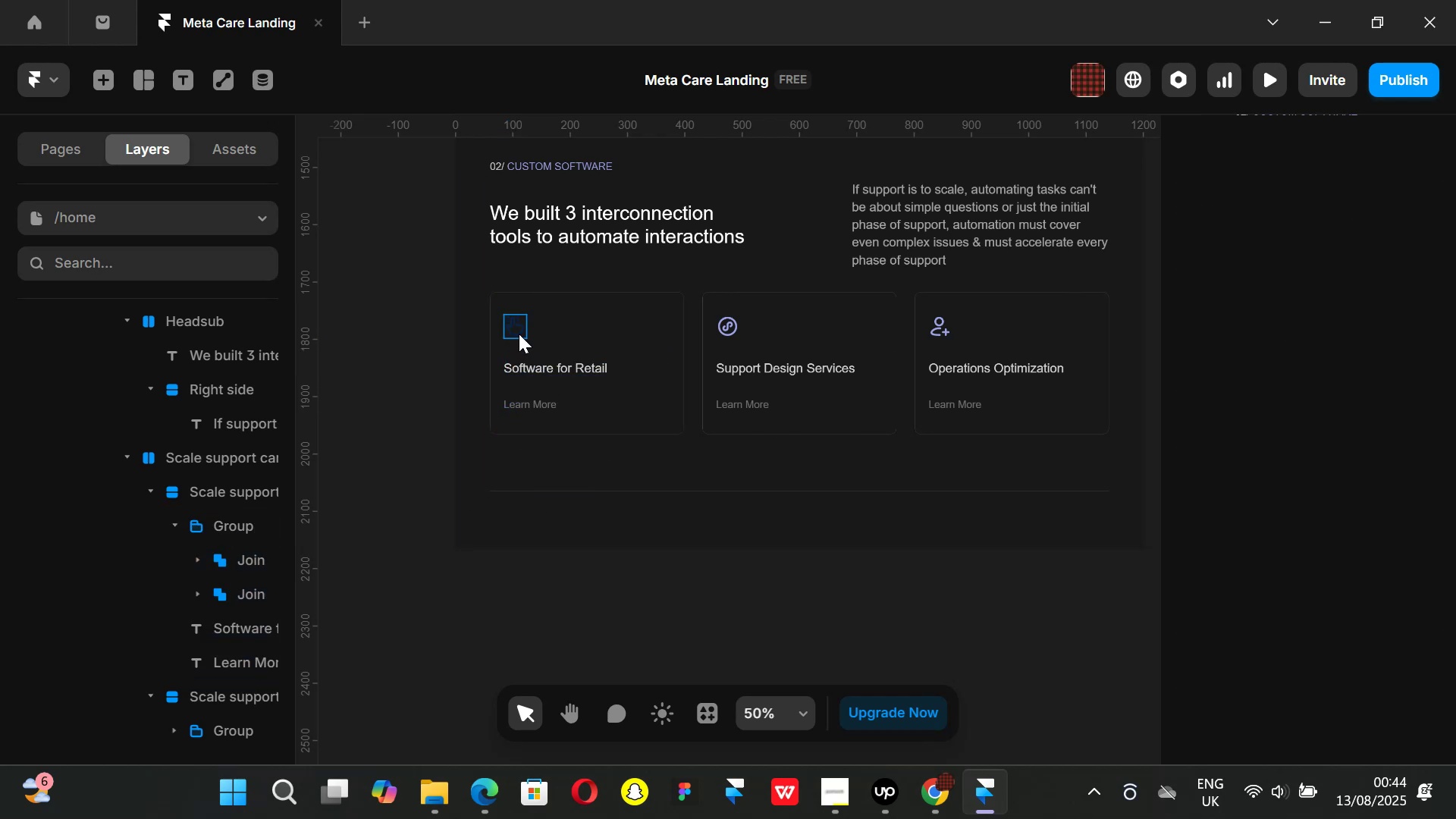 
left_click([519, 334])
 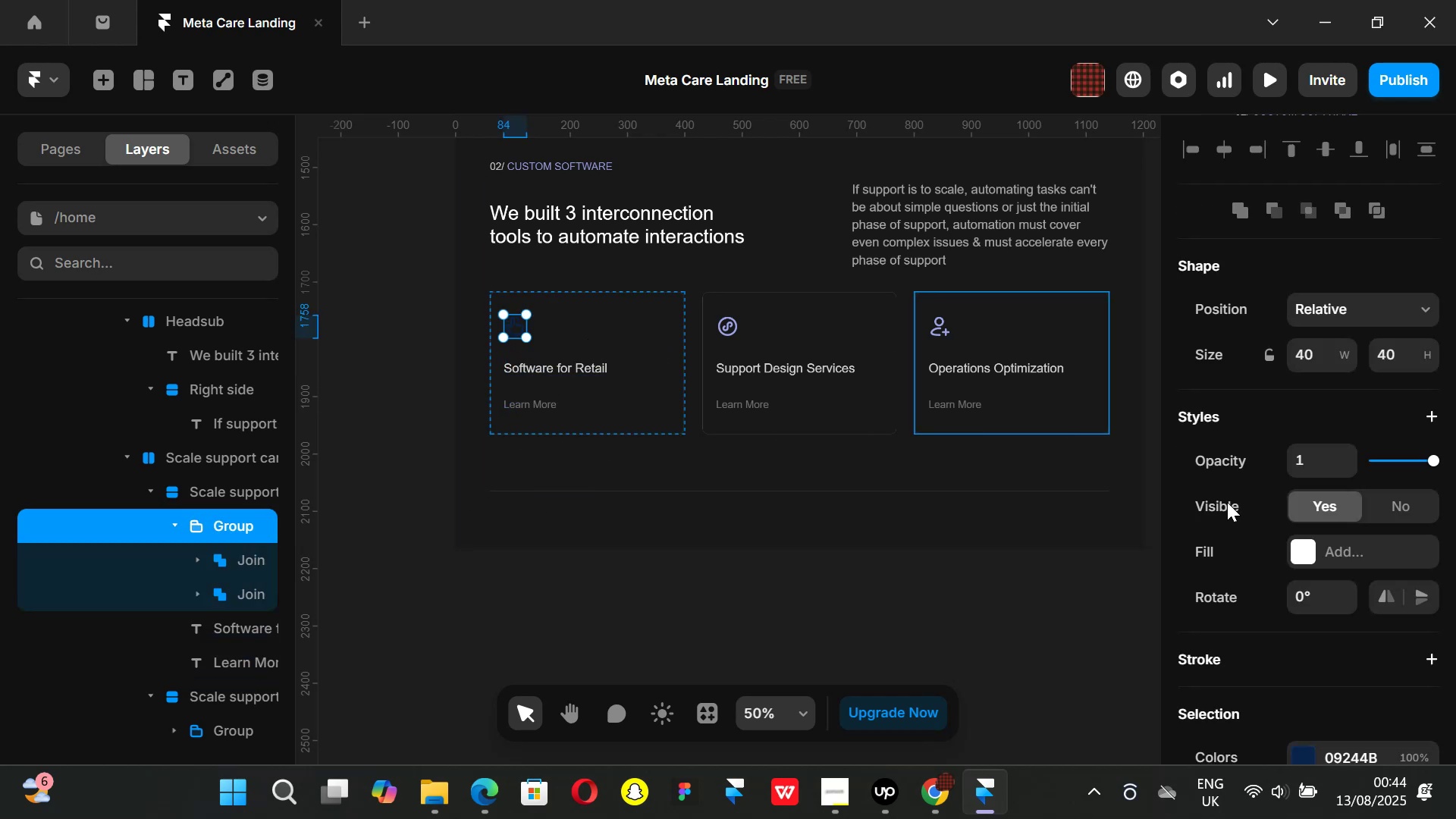 
scroll: coordinate [1282, 516], scroll_direction: down, amount: 3.0
 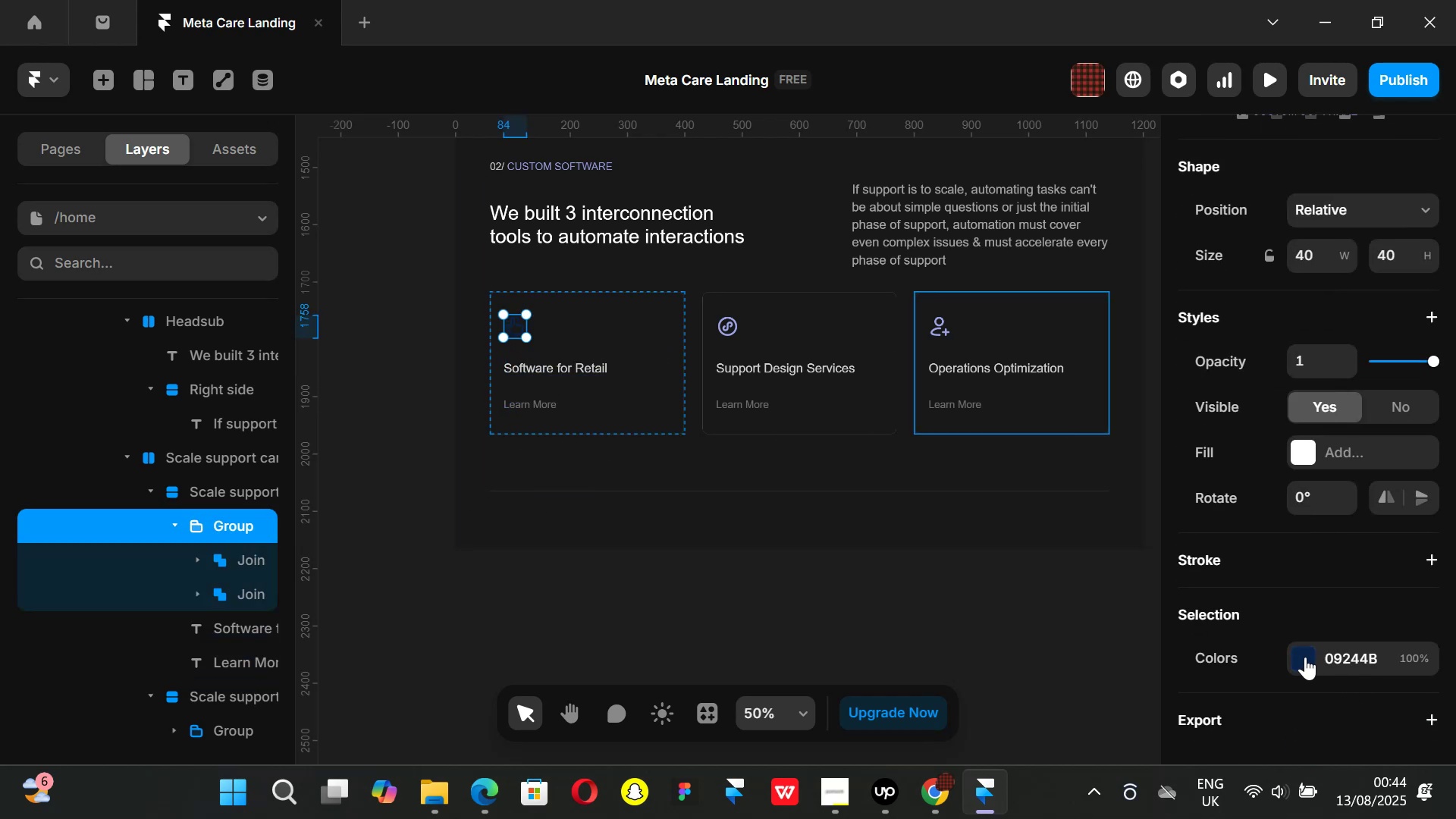 
left_click([1305, 657])
 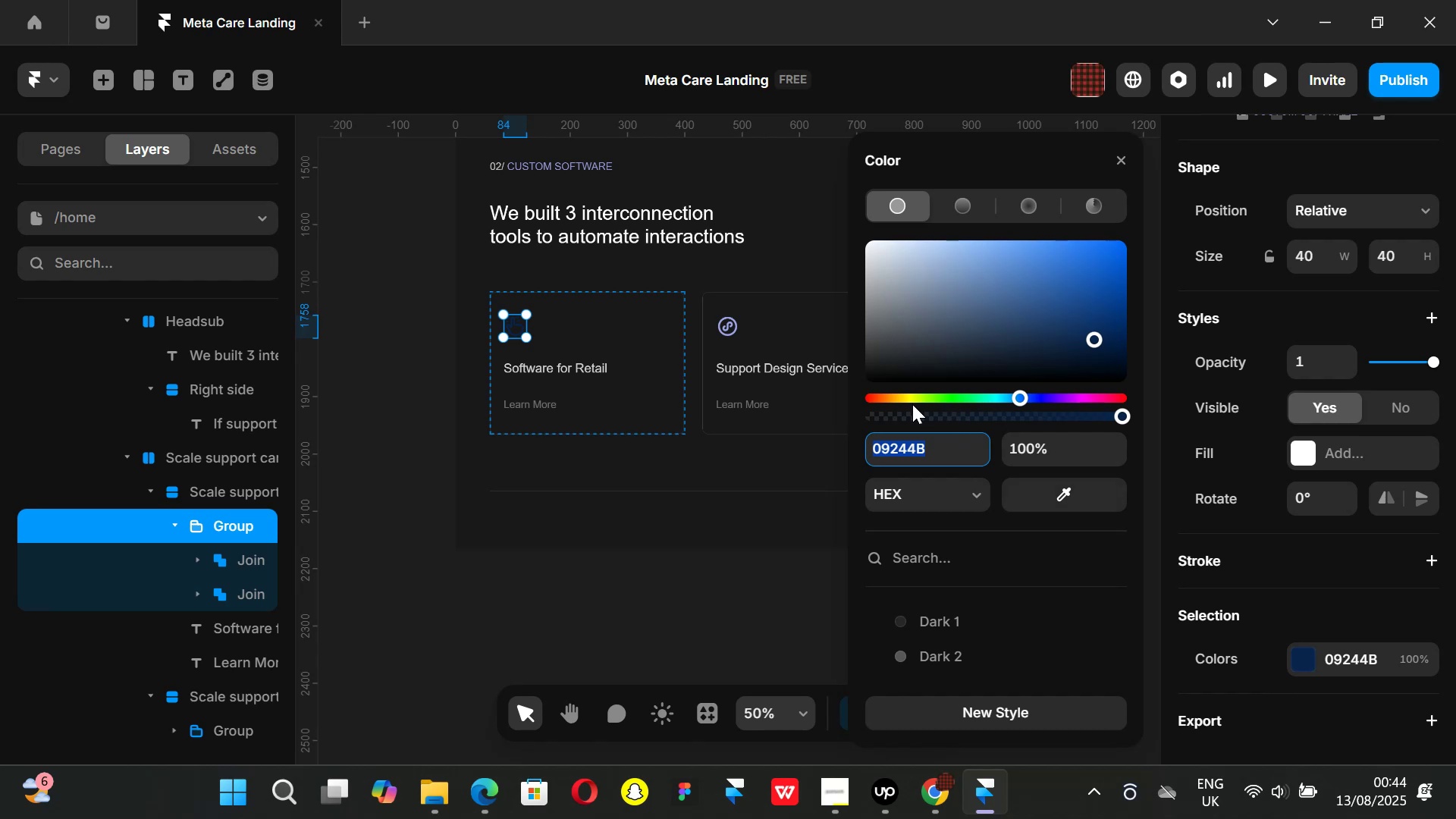 
left_click_drag(start_coordinate=[904, 395], to_coordinate=[886, 390])
 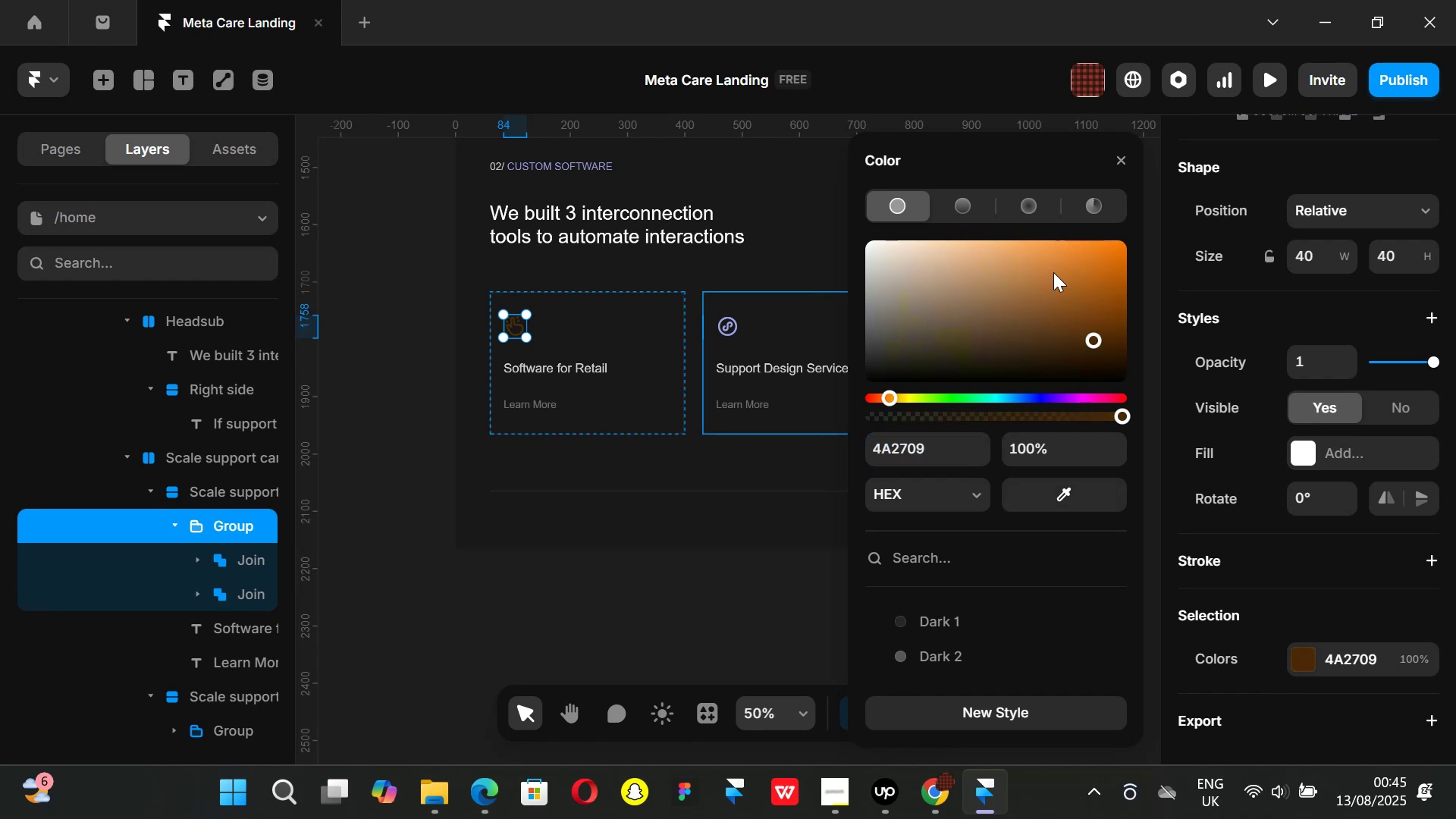 
left_click_drag(start_coordinate=[1064, 265], to_coordinate=[998, 197])
 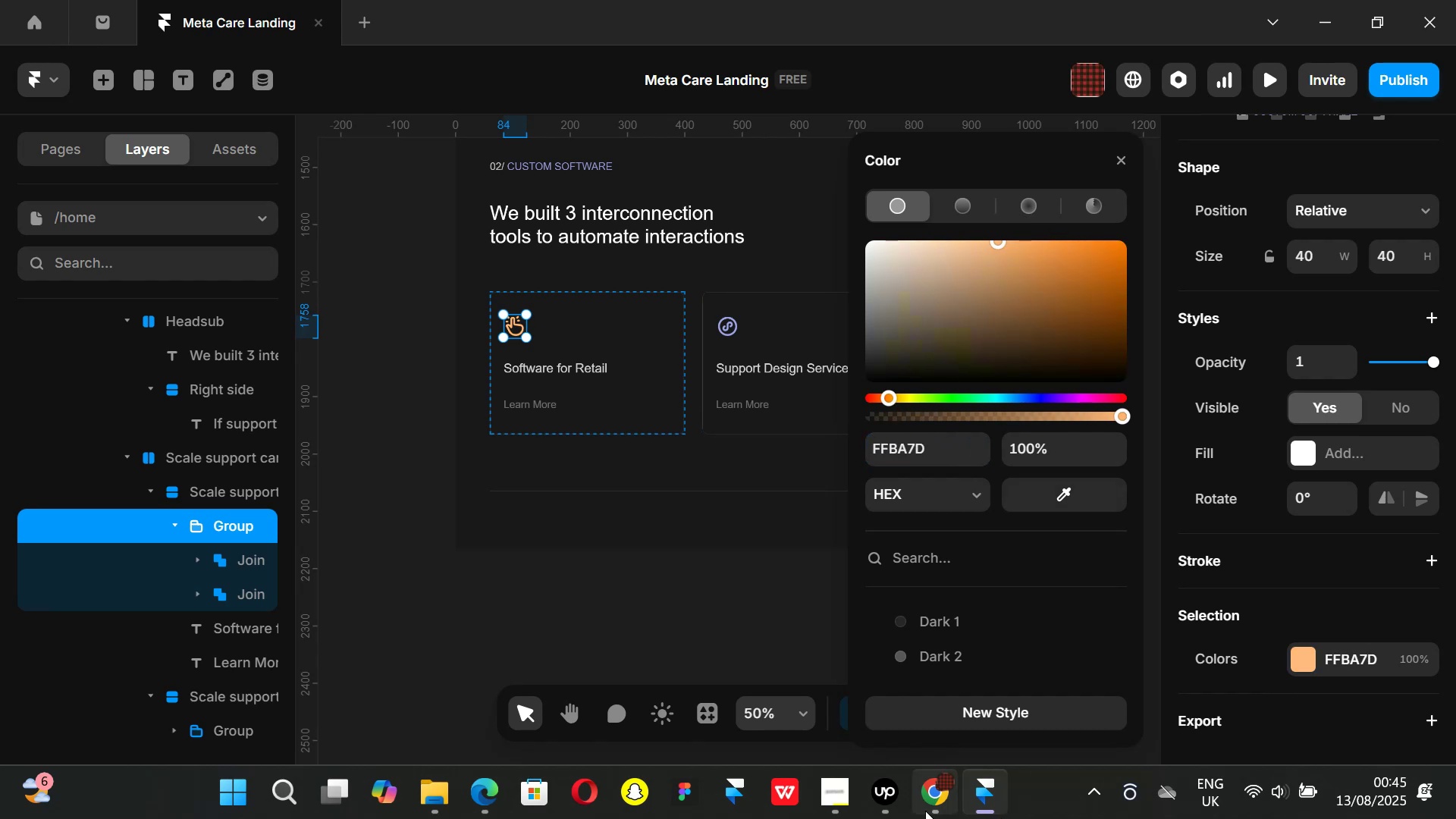 
left_click([925, 811])
 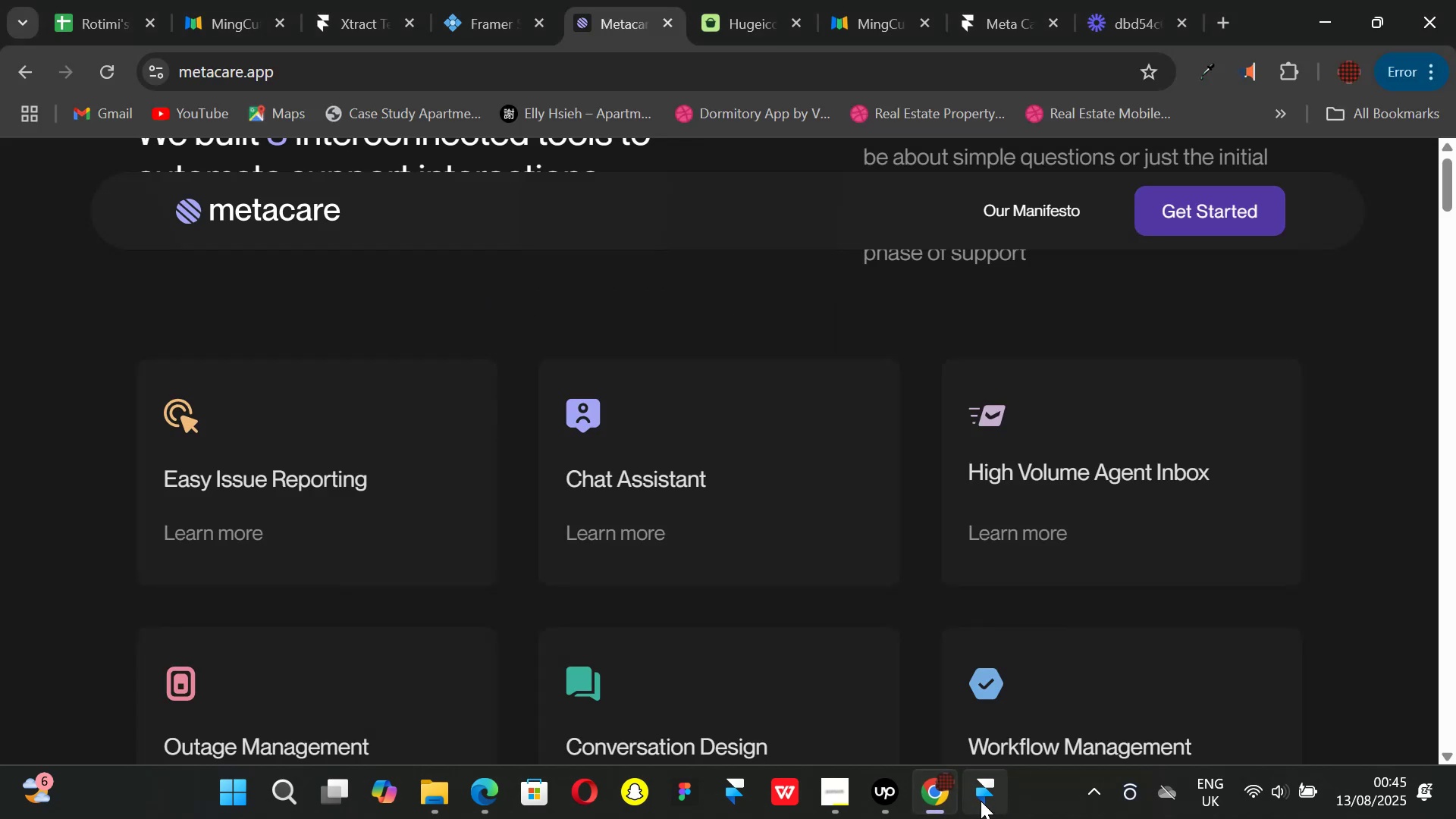 
left_click([981, 801])
 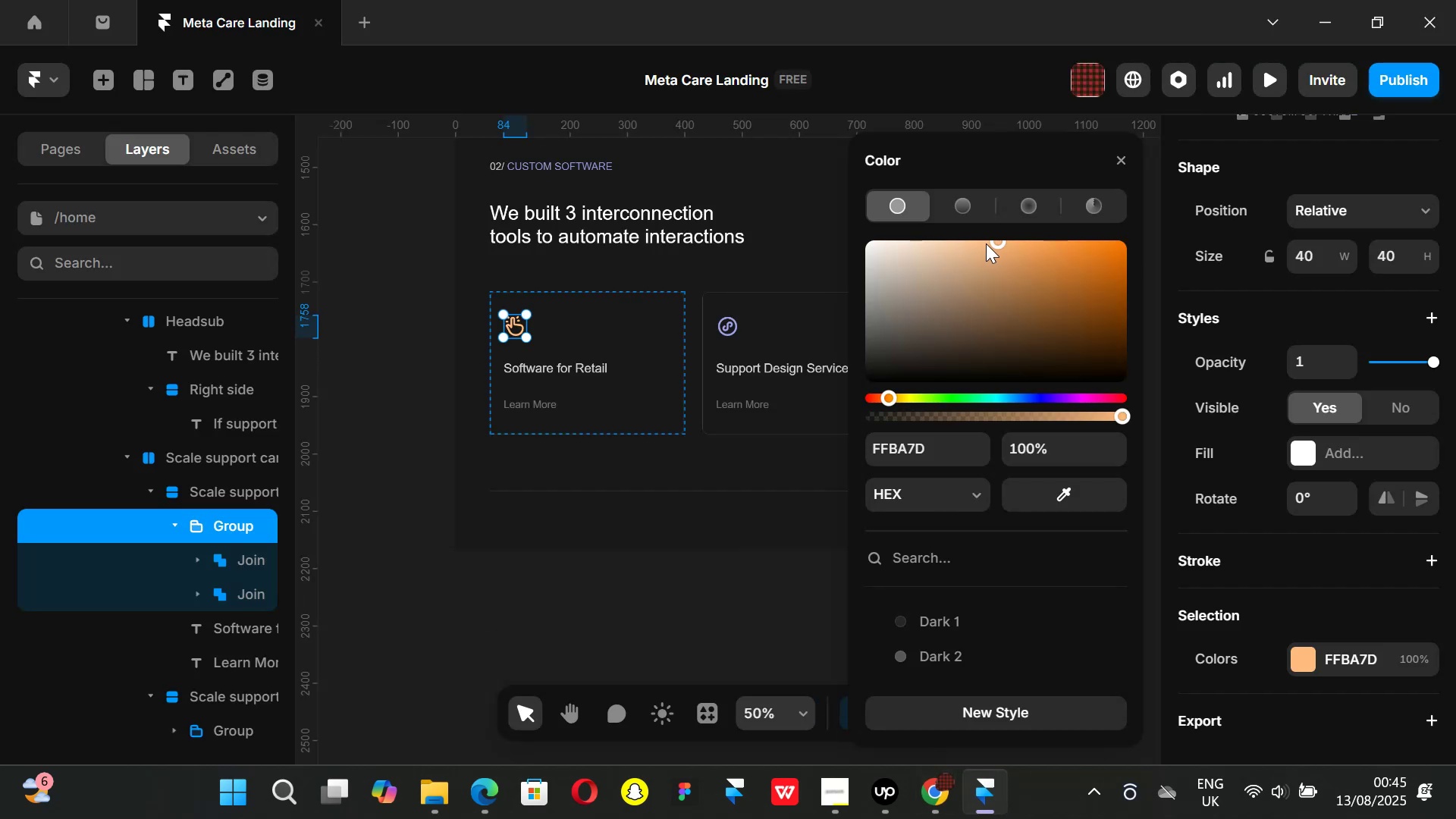 
left_click_drag(start_coordinate=[979, 246], to_coordinate=[977, 235])
 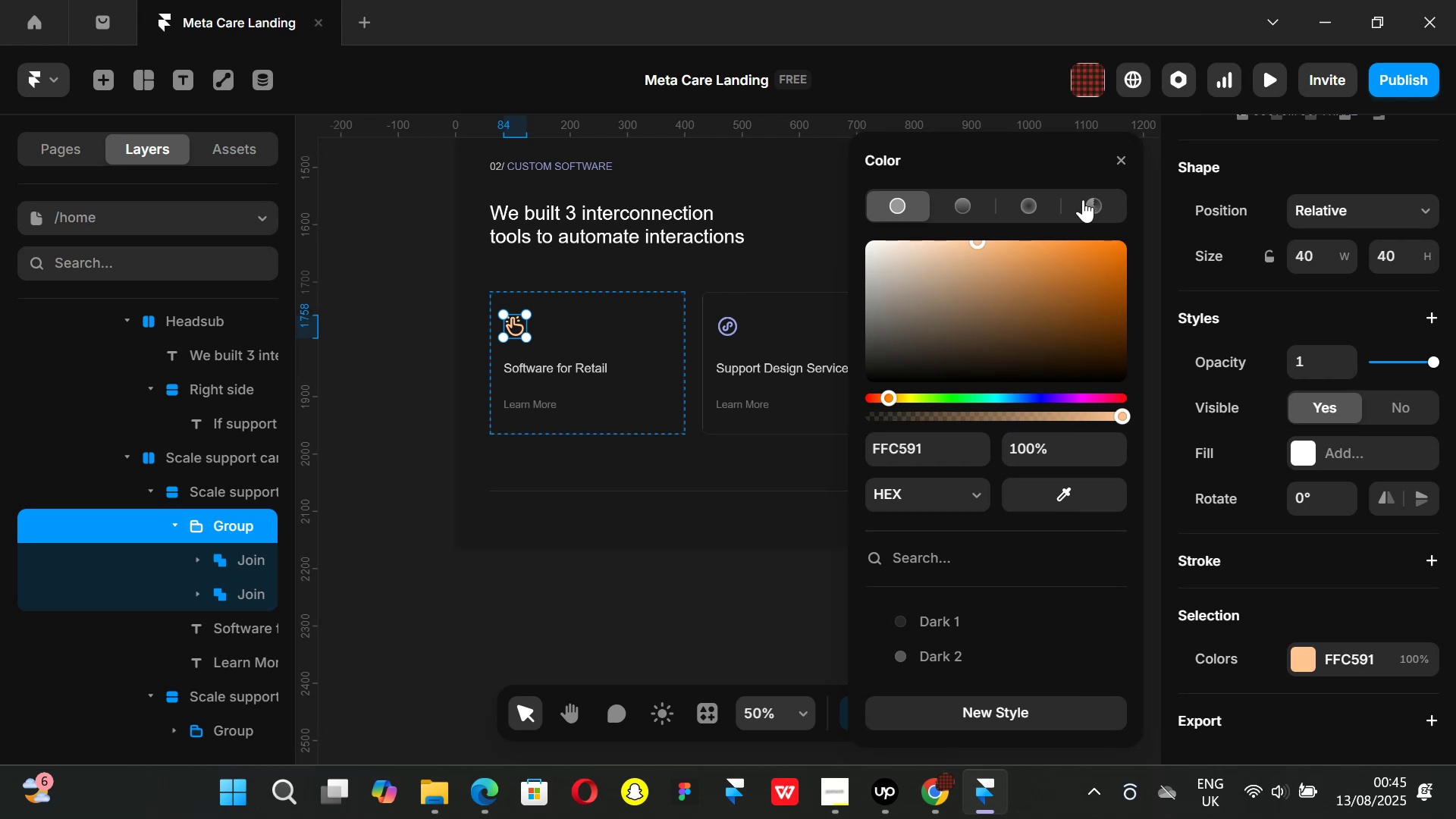 
left_click([1118, 161])
 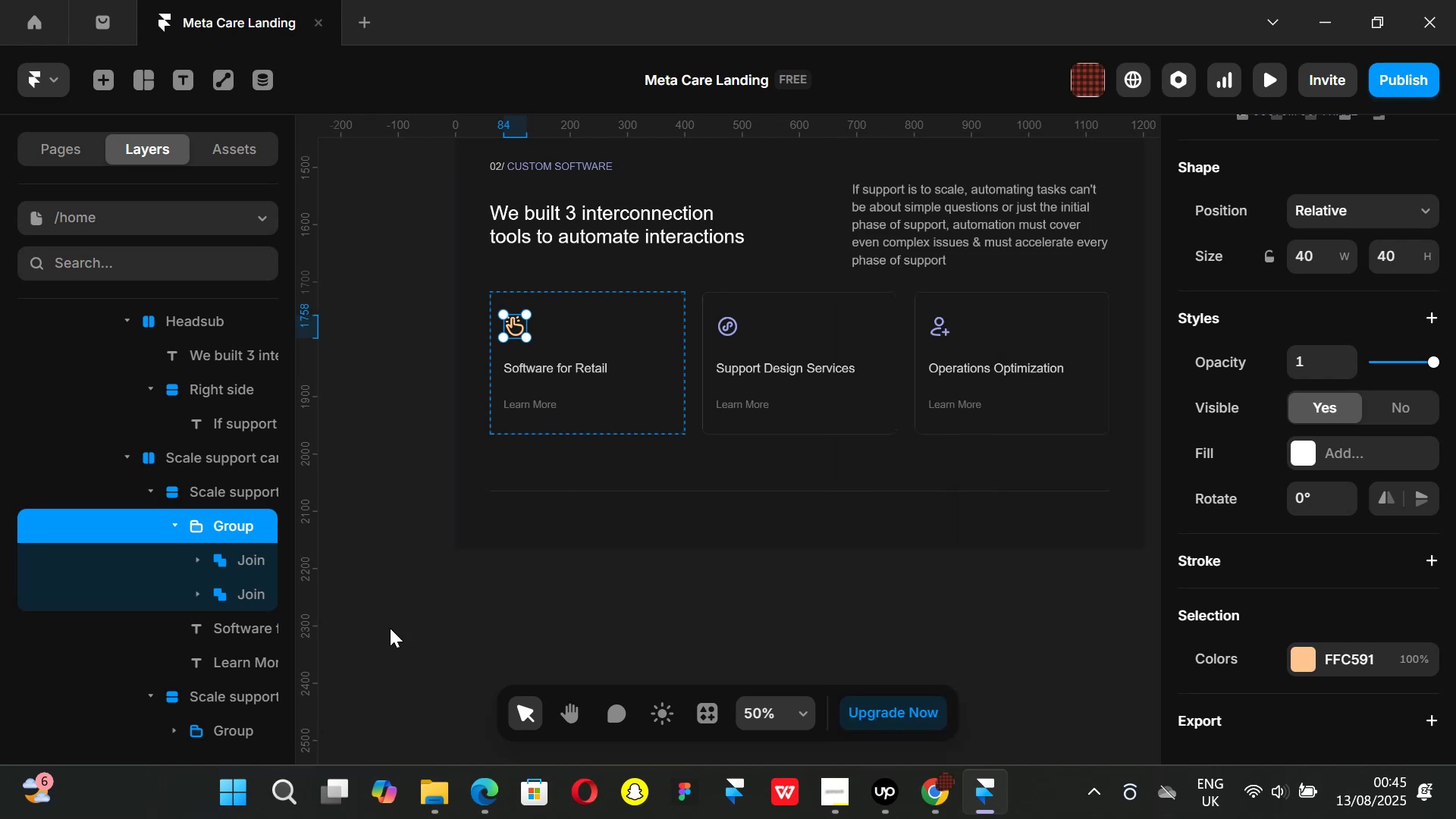 
left_click([388, 629])
 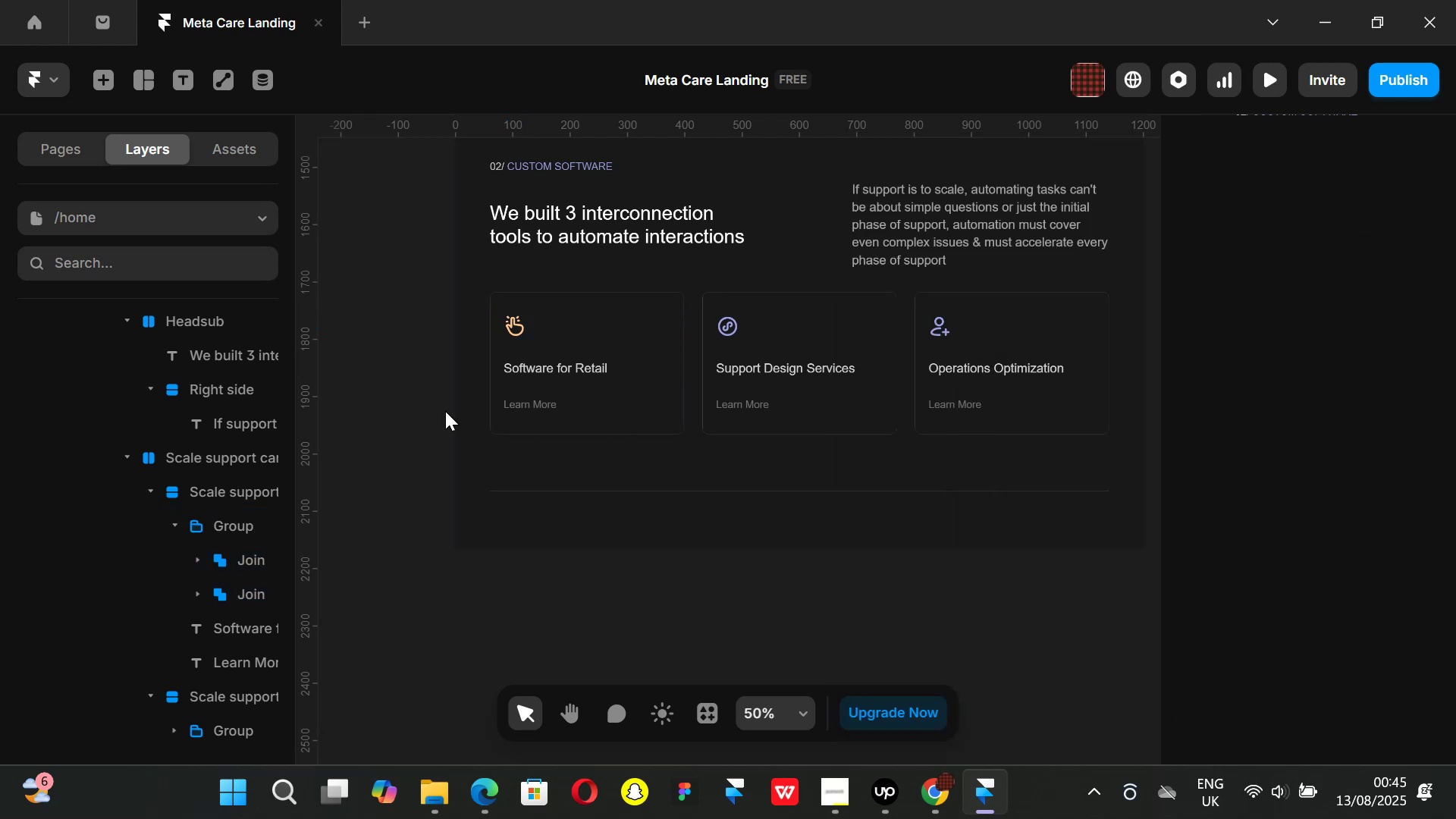 
hold_key(key=ControlLeft, duration=0.39)
scroll: coordinate [479, 356], scroll_direction: up, amount: 1.0
 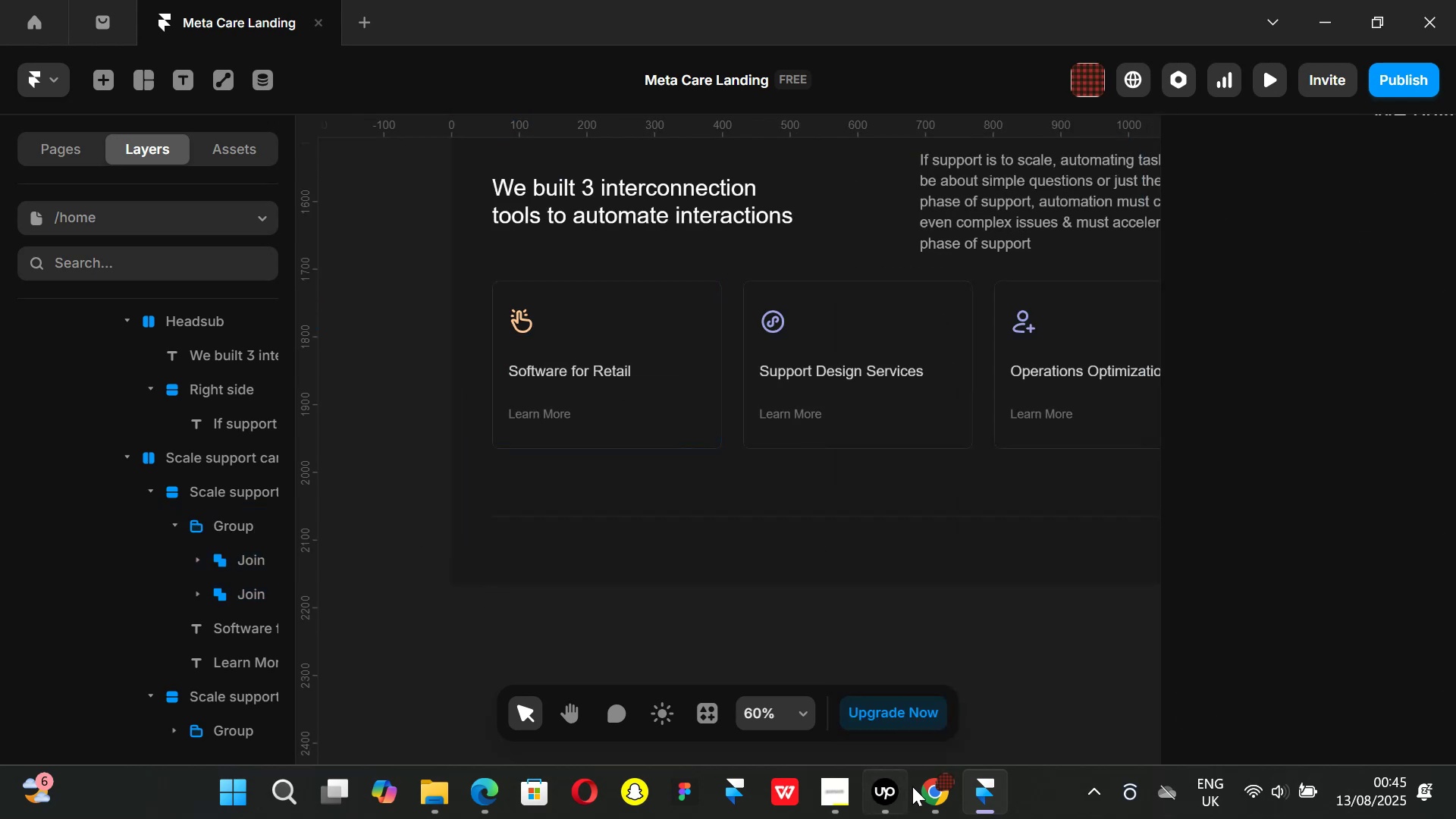 
left_click([927, 805])
 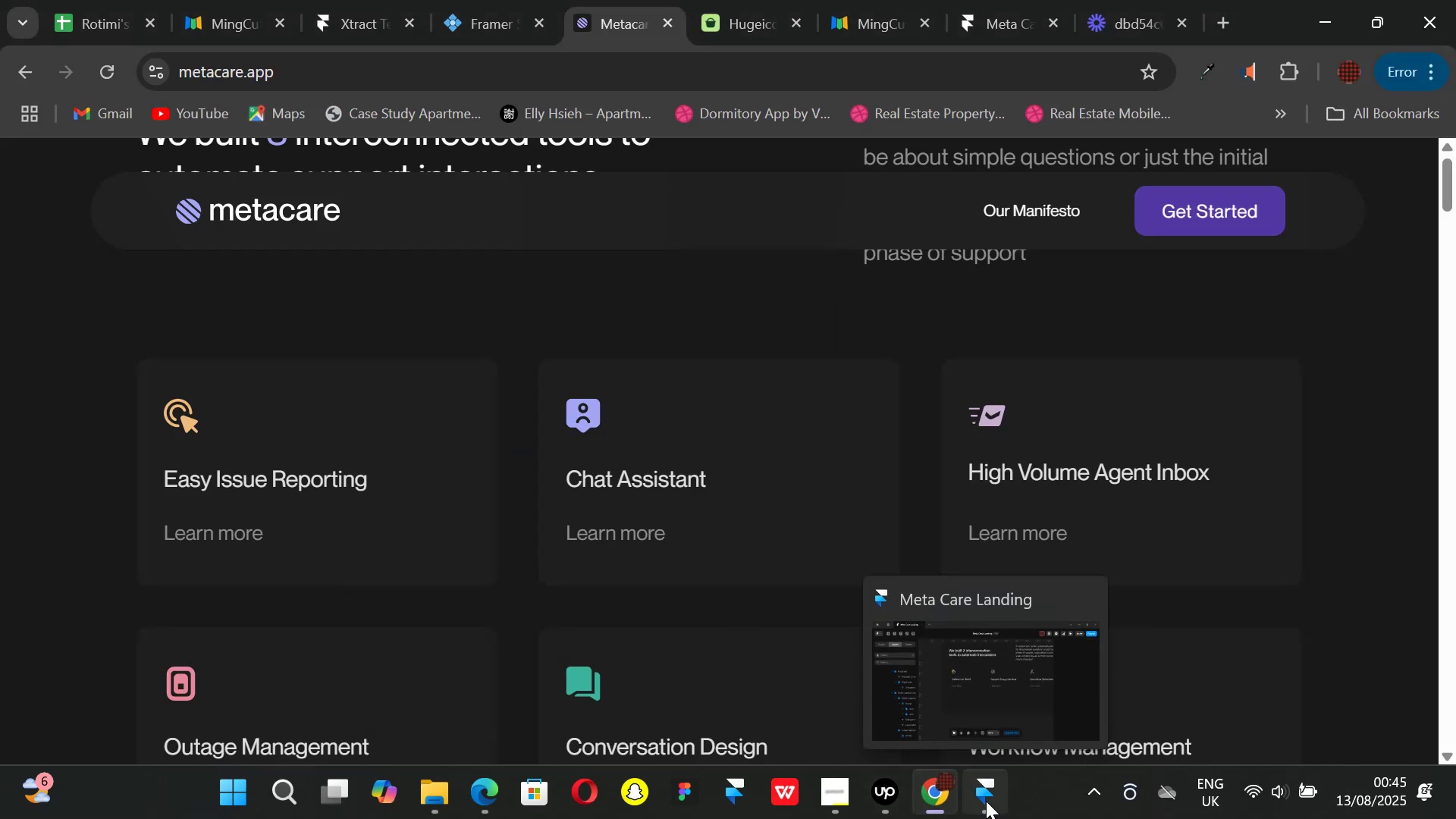 
left_click([986, 801])
 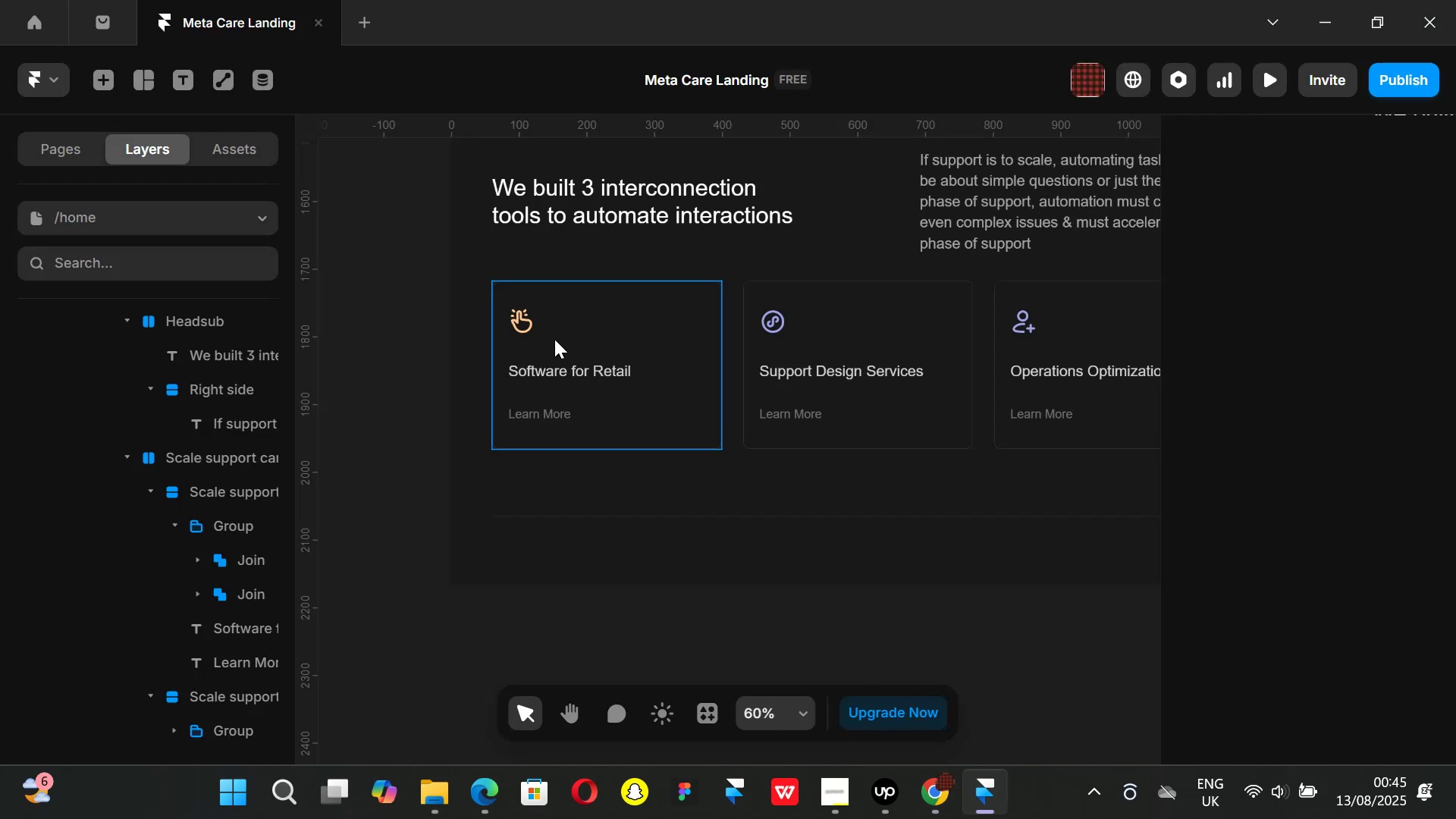 
left_click([573, 364])
 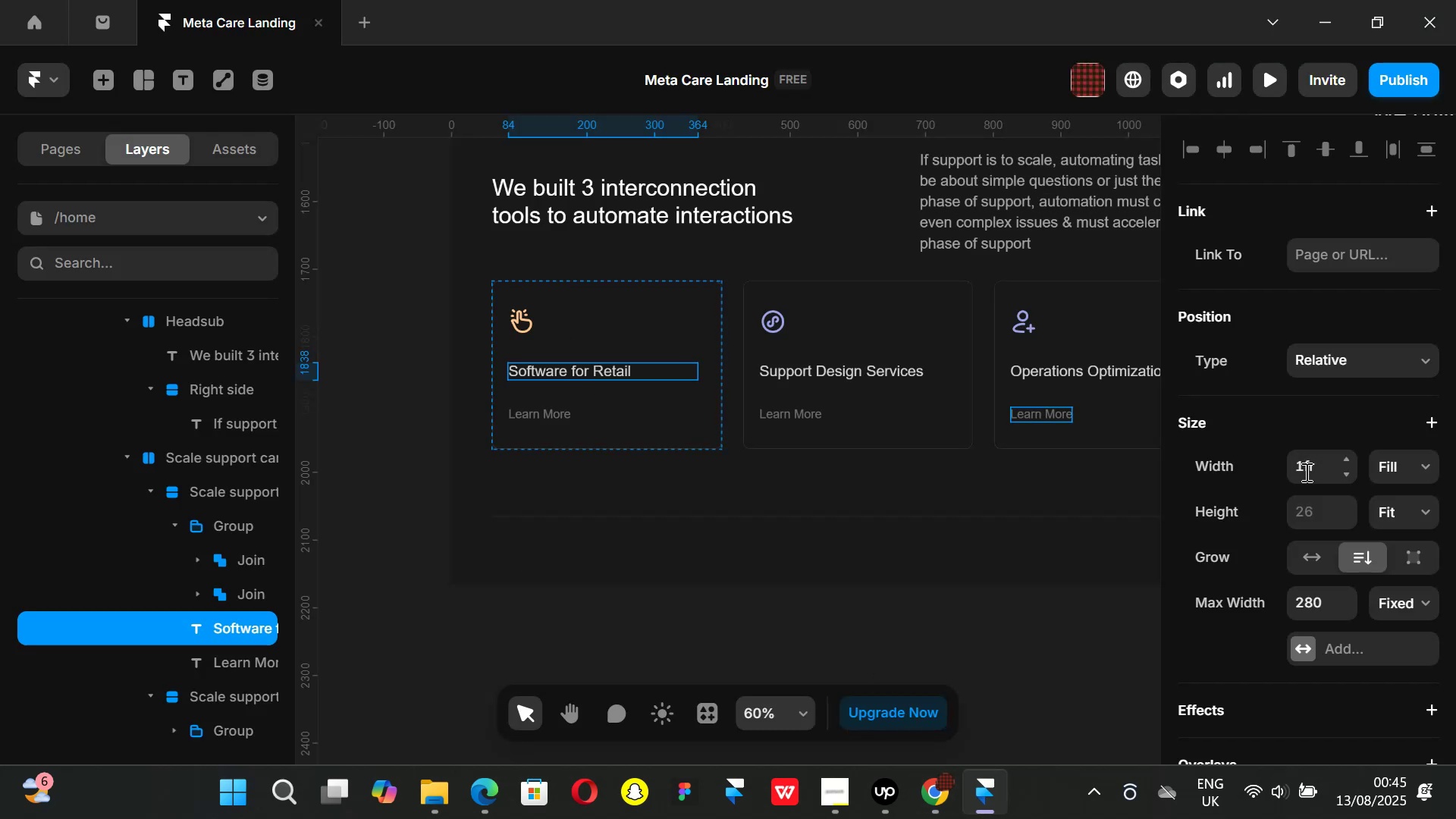 
scroll: coordinate [1332, 532], scroll_direction: down, amount: 3.0
 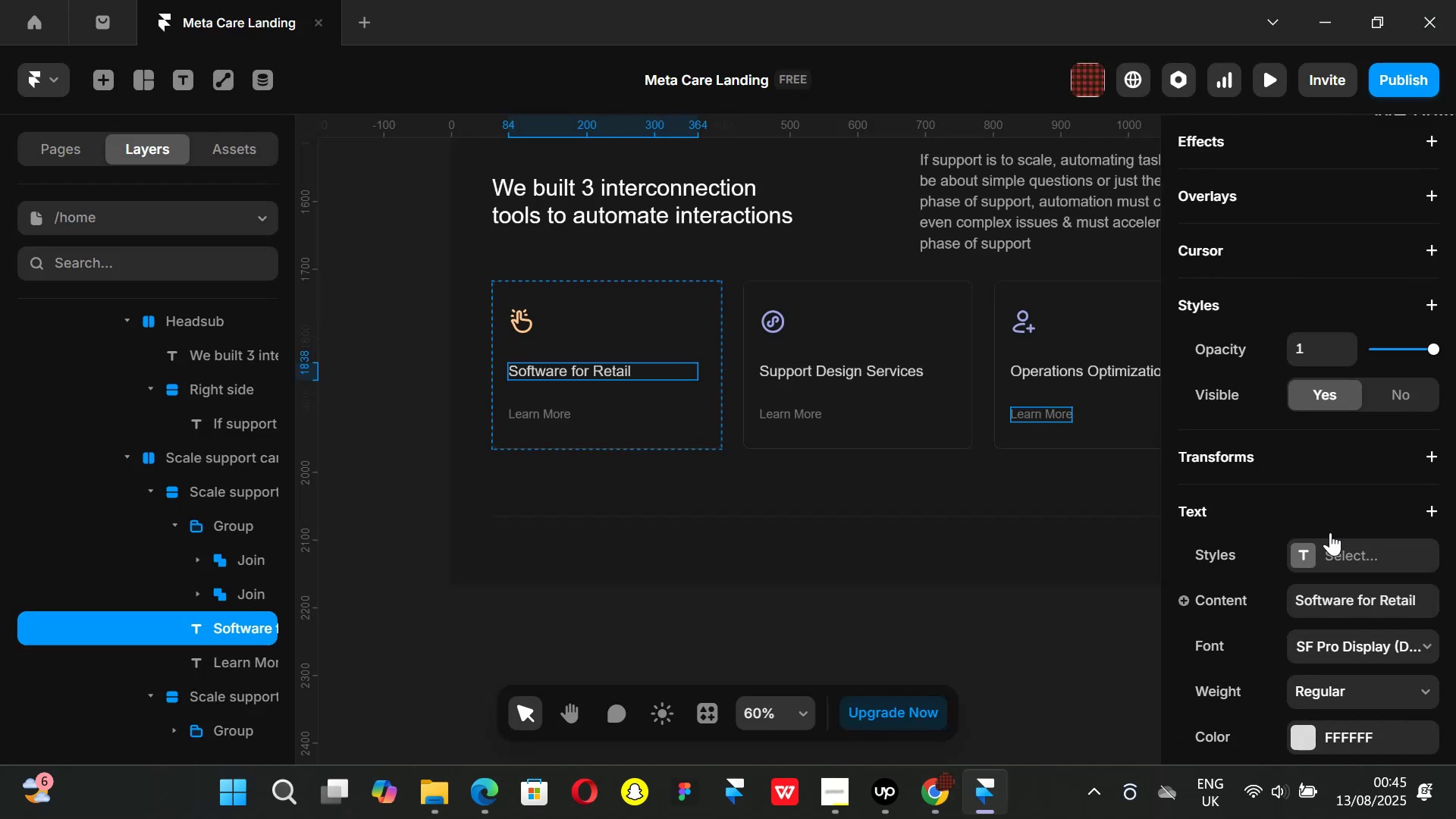 
scroll: coordinate [1330, 532], scroll_direction: up, amount: 2.0
 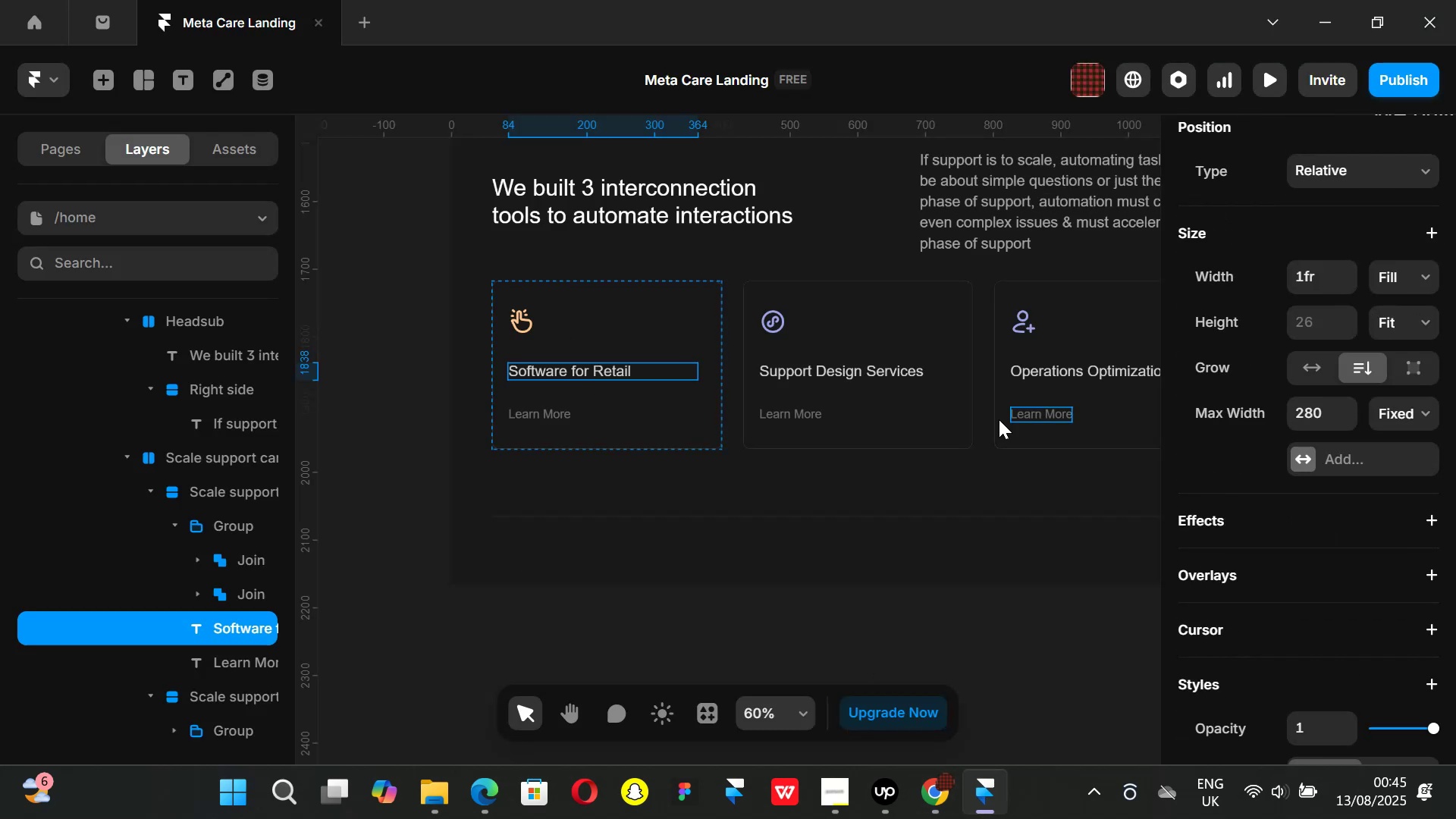 
hold_key(key=ShiftLeft, duration=1.51)
left_click([879, 372])
 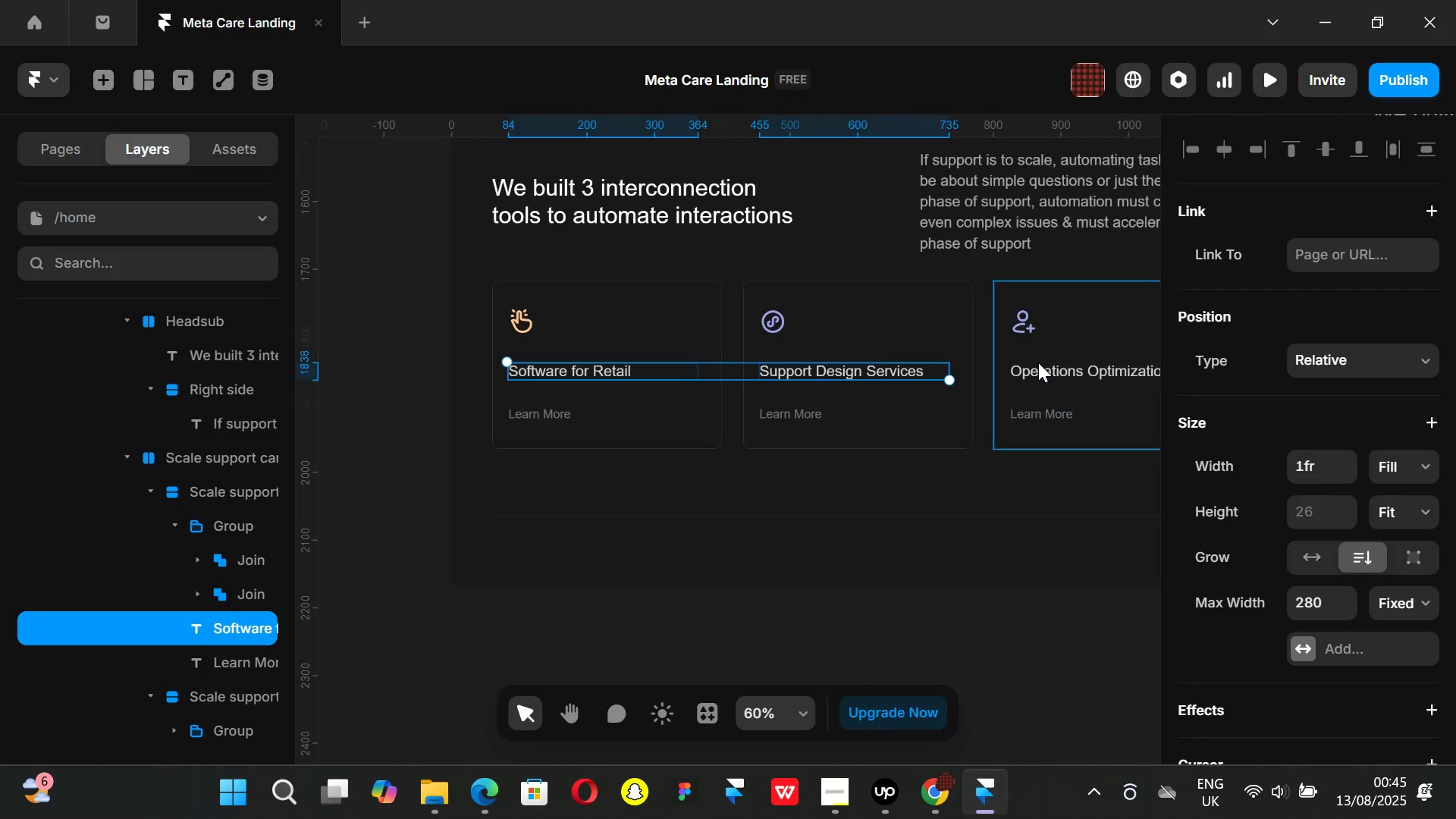 
left_click([1038, 362])
 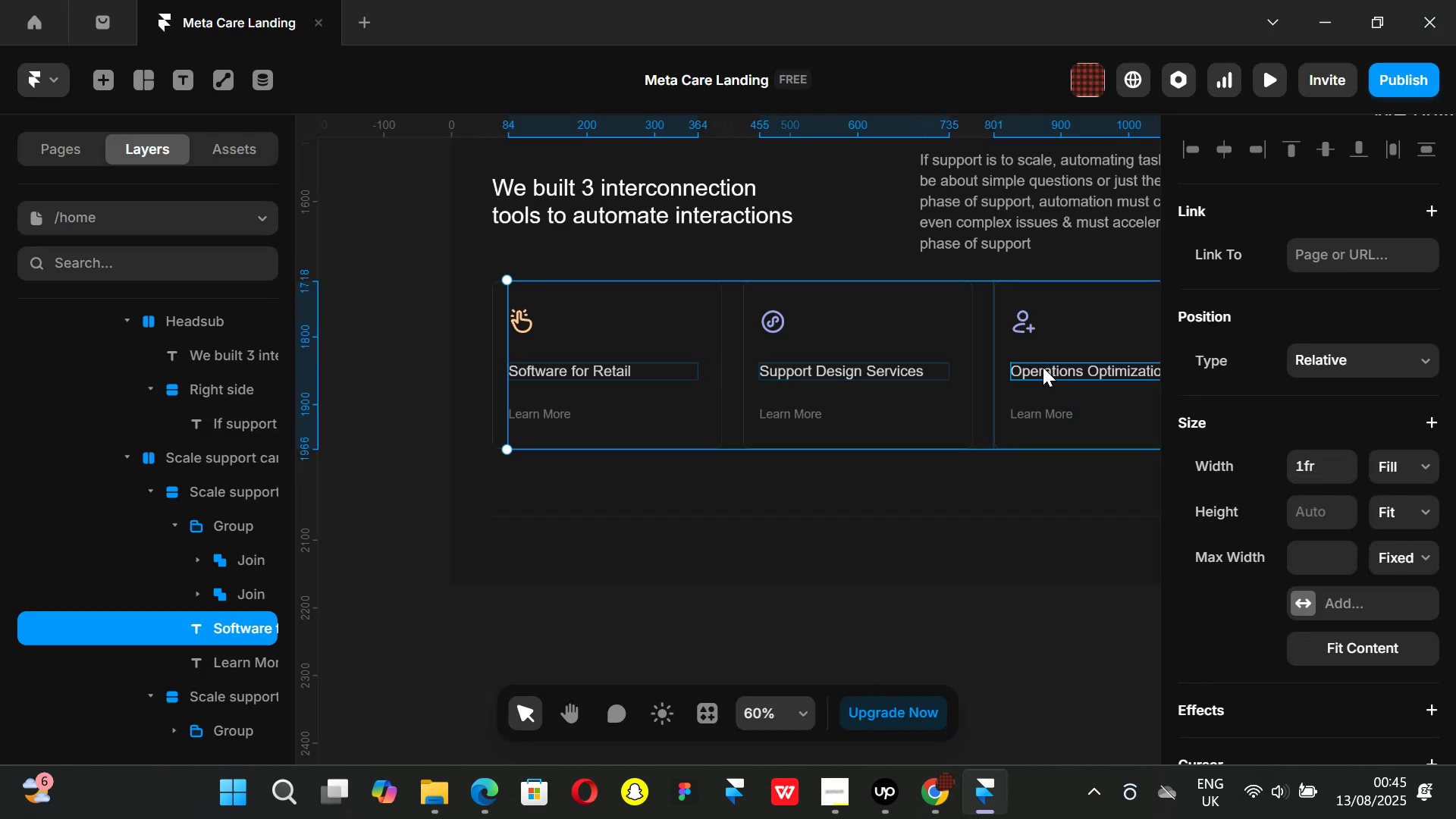 
key(Shift+ShiftLeft)
 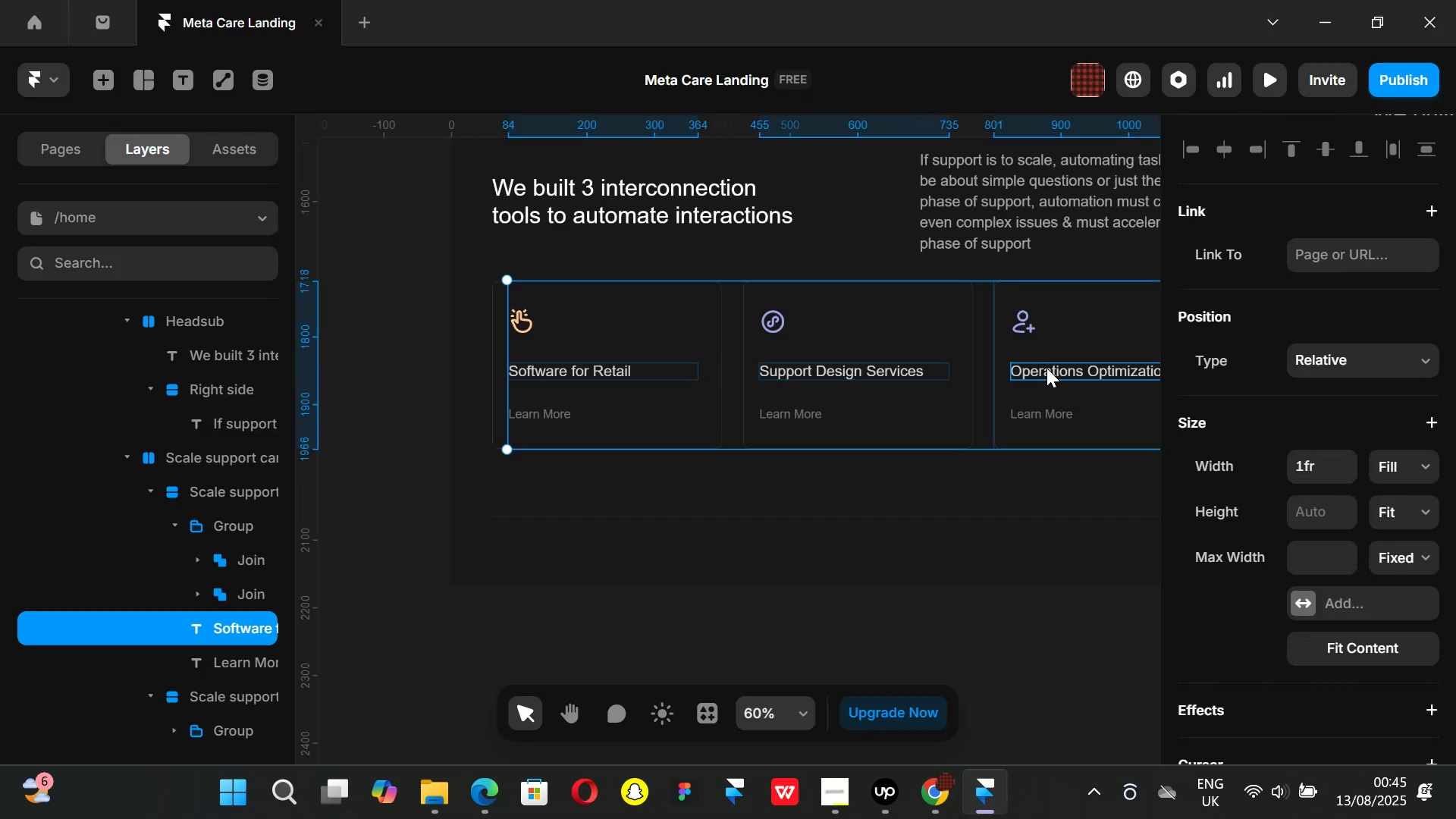 
key(Shift+ShiftLeft)
 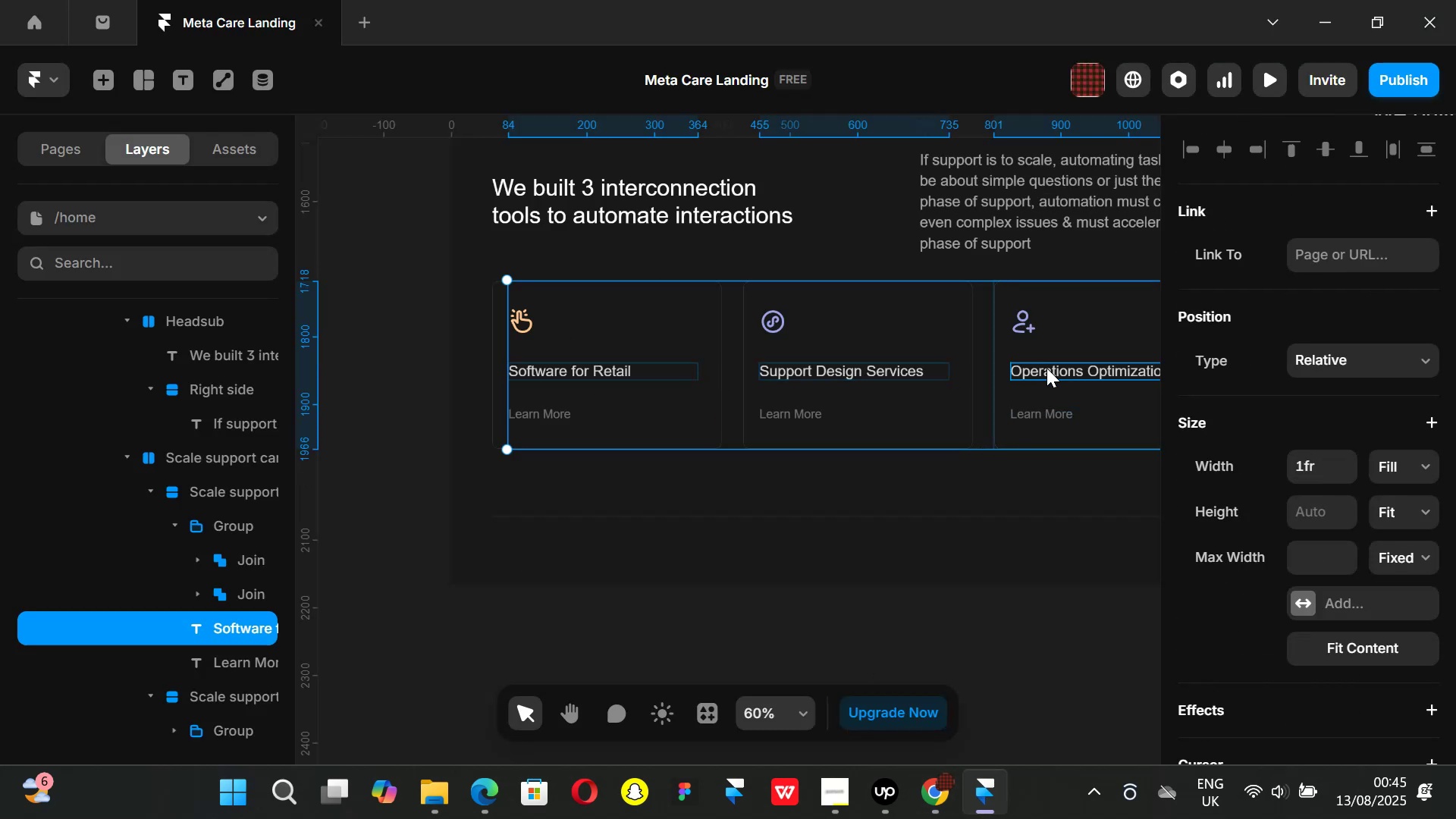 
key(Shift+ShiftLeft)
 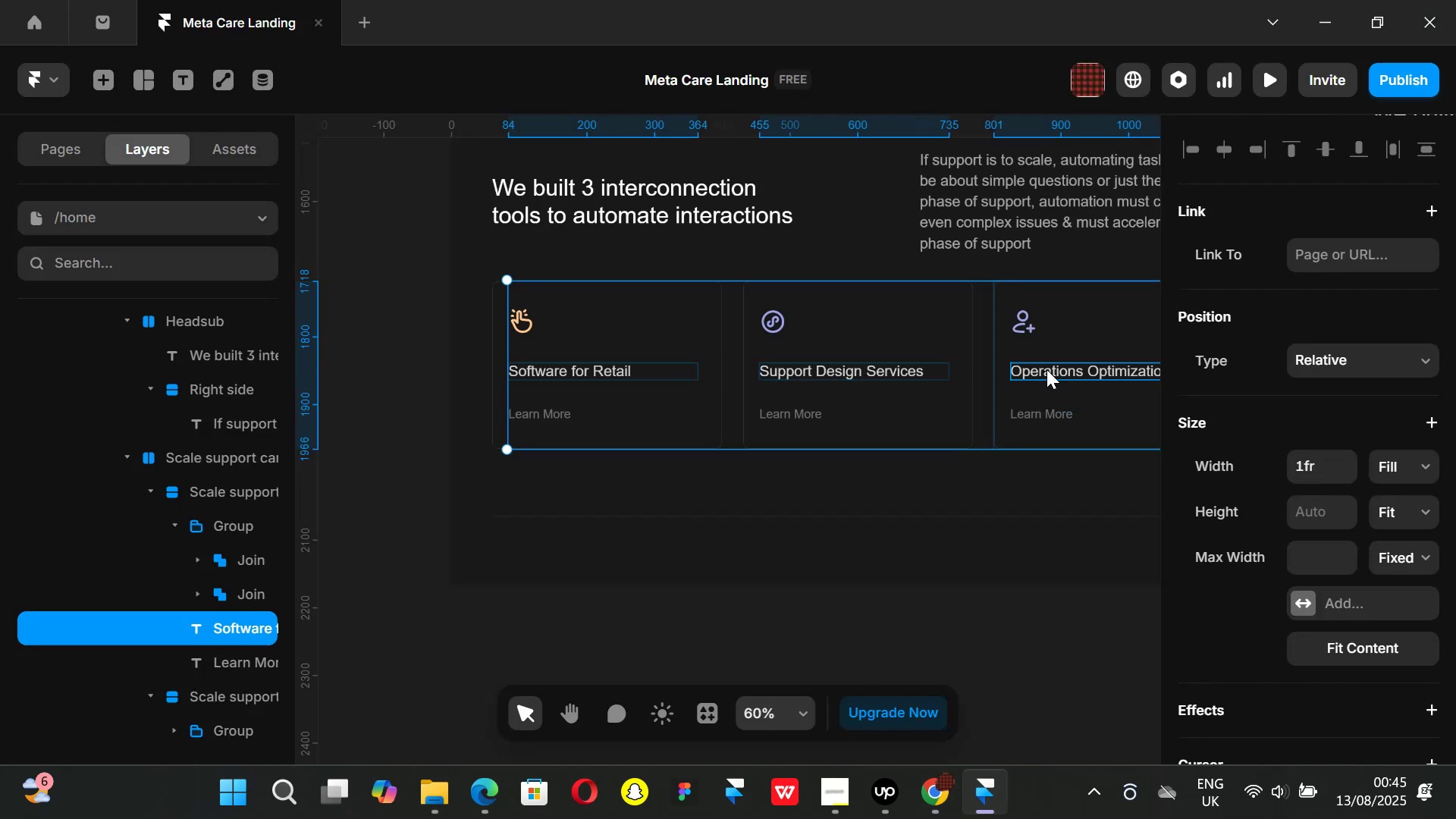 
key(Shift+ShiftLeft)
 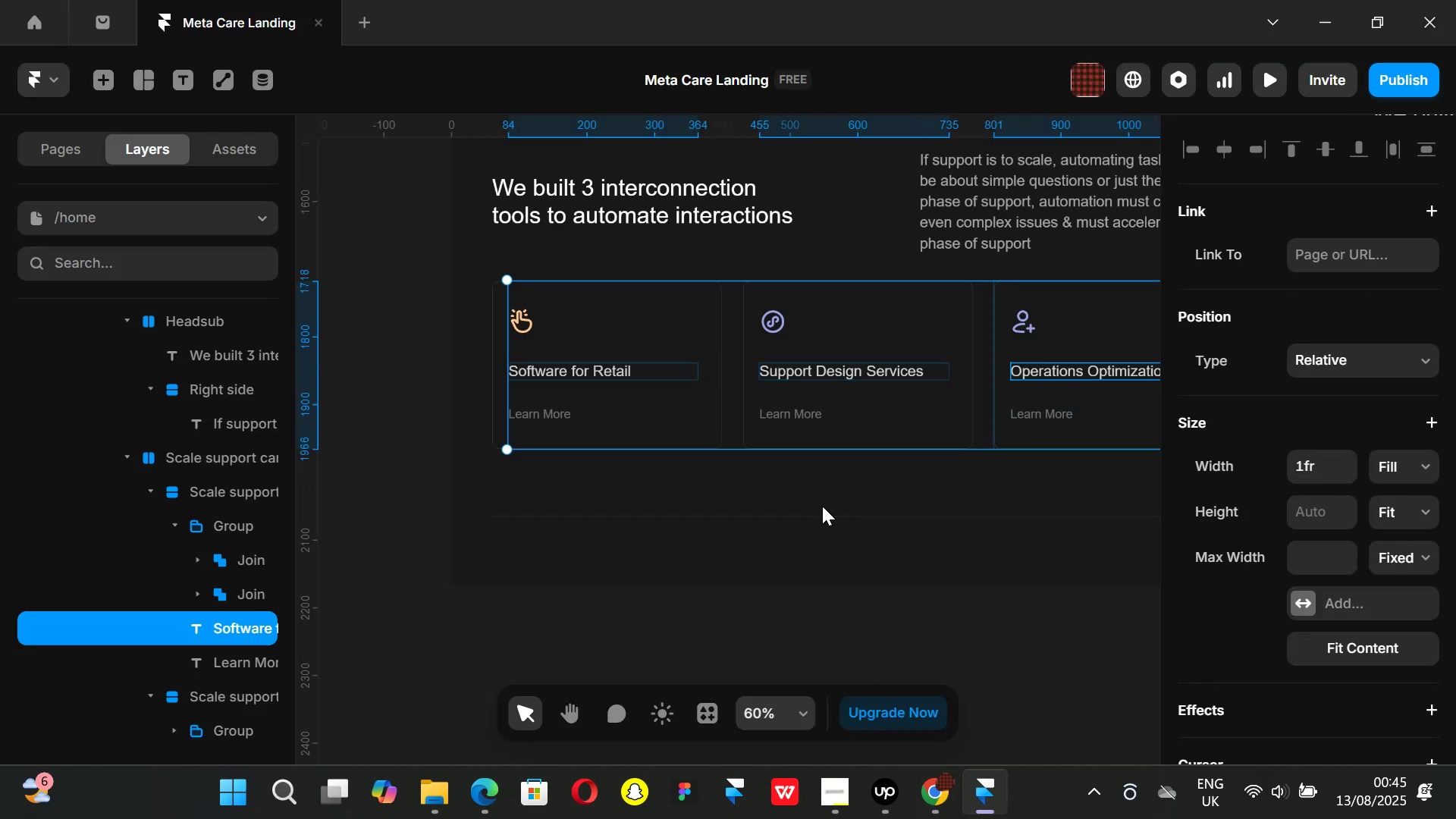 
key(Shift+ShiftLeft)
 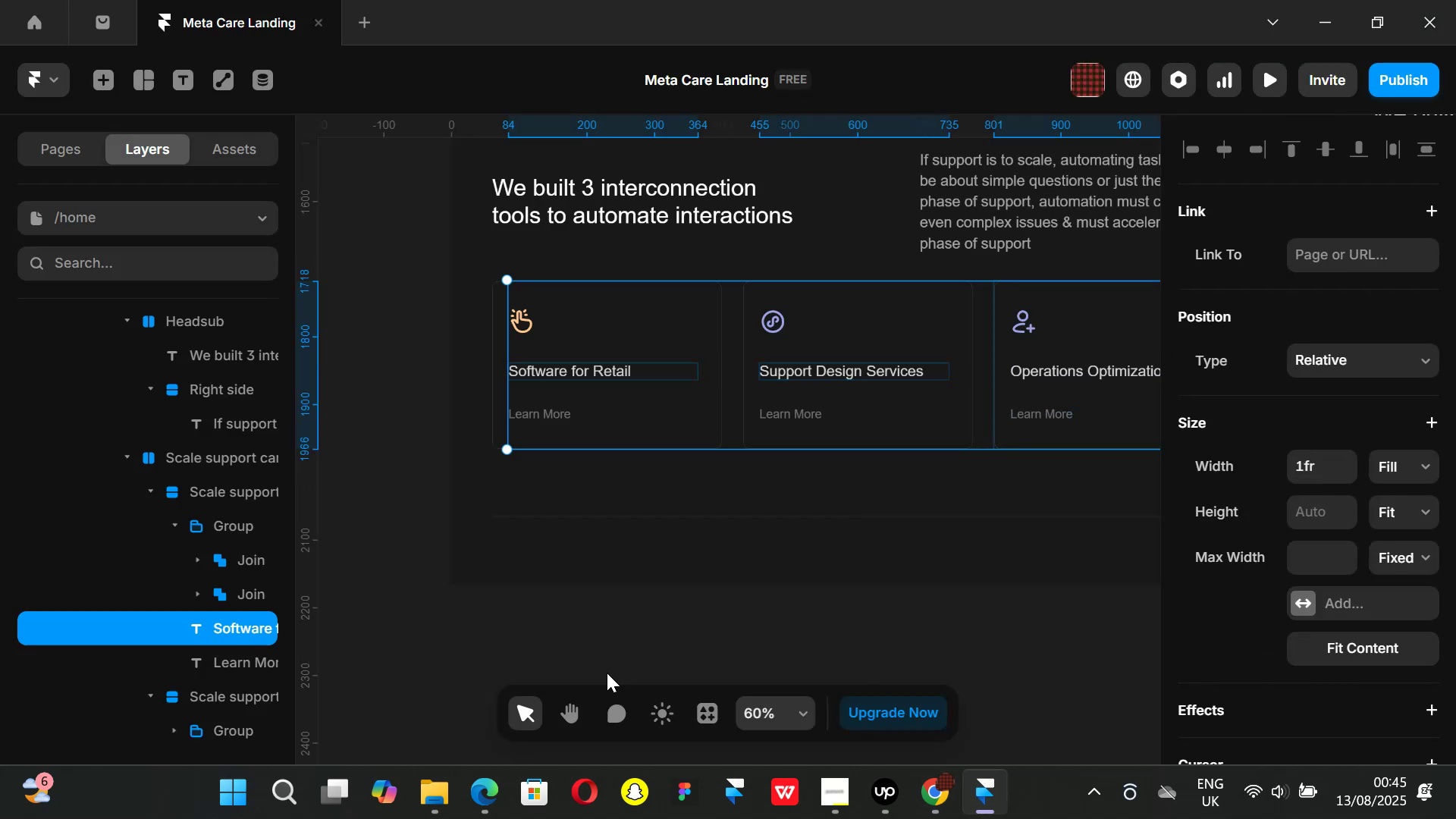 
left_click([607, 673])
 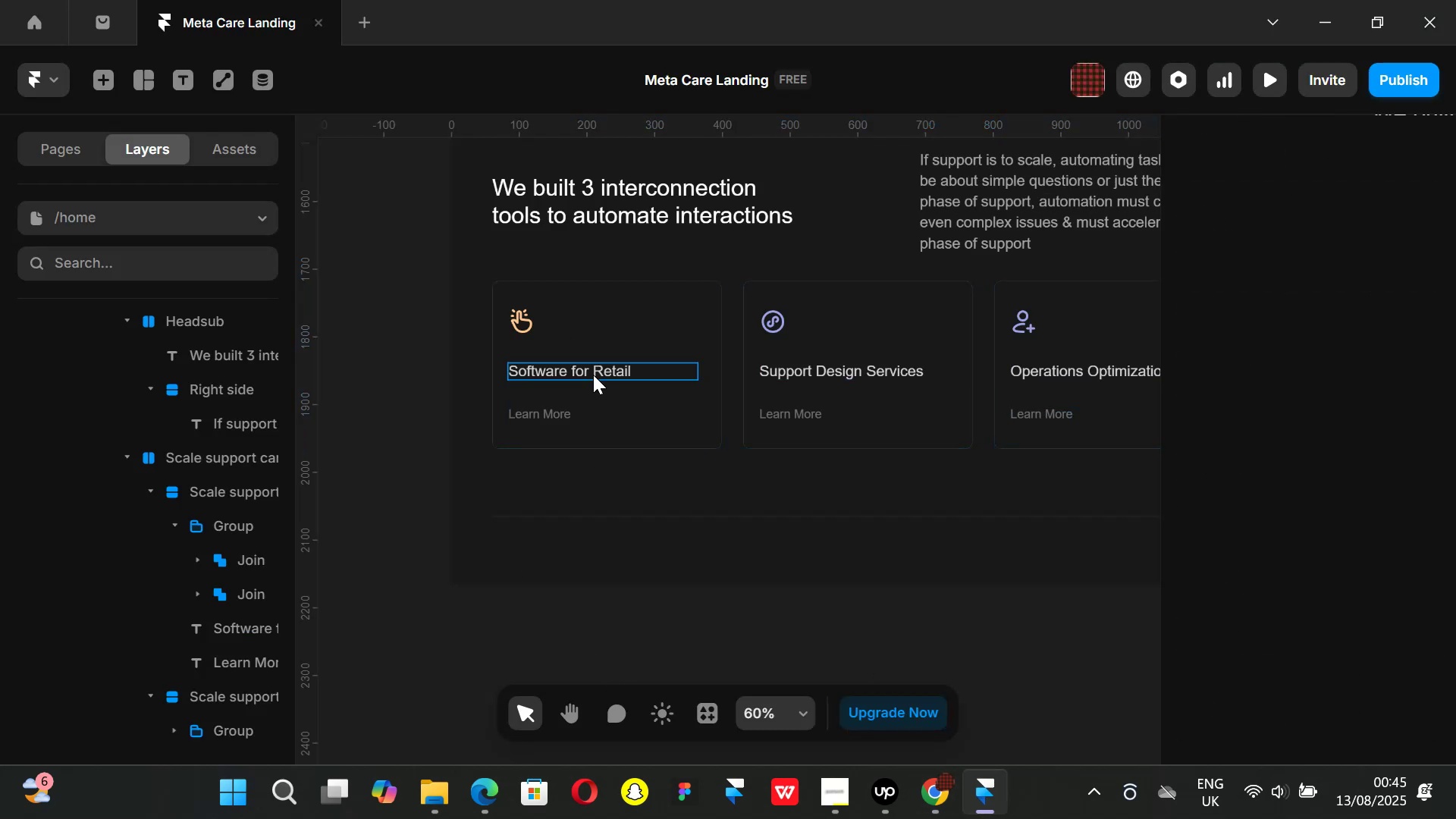 
left_click([592, 373])
 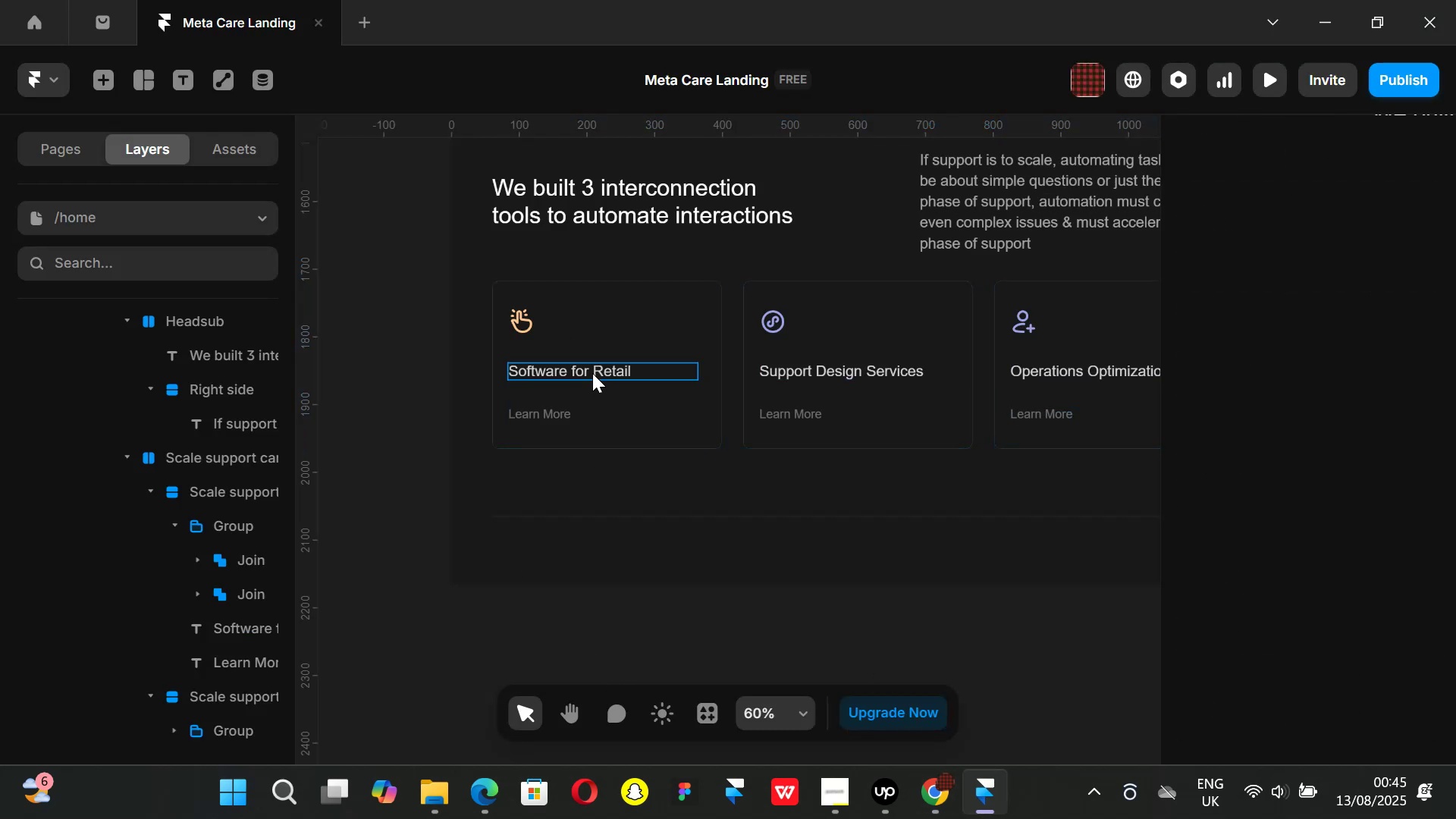 
hold_key(key=ShiftLeft, duration=1.27)
left_click([836, 375])
 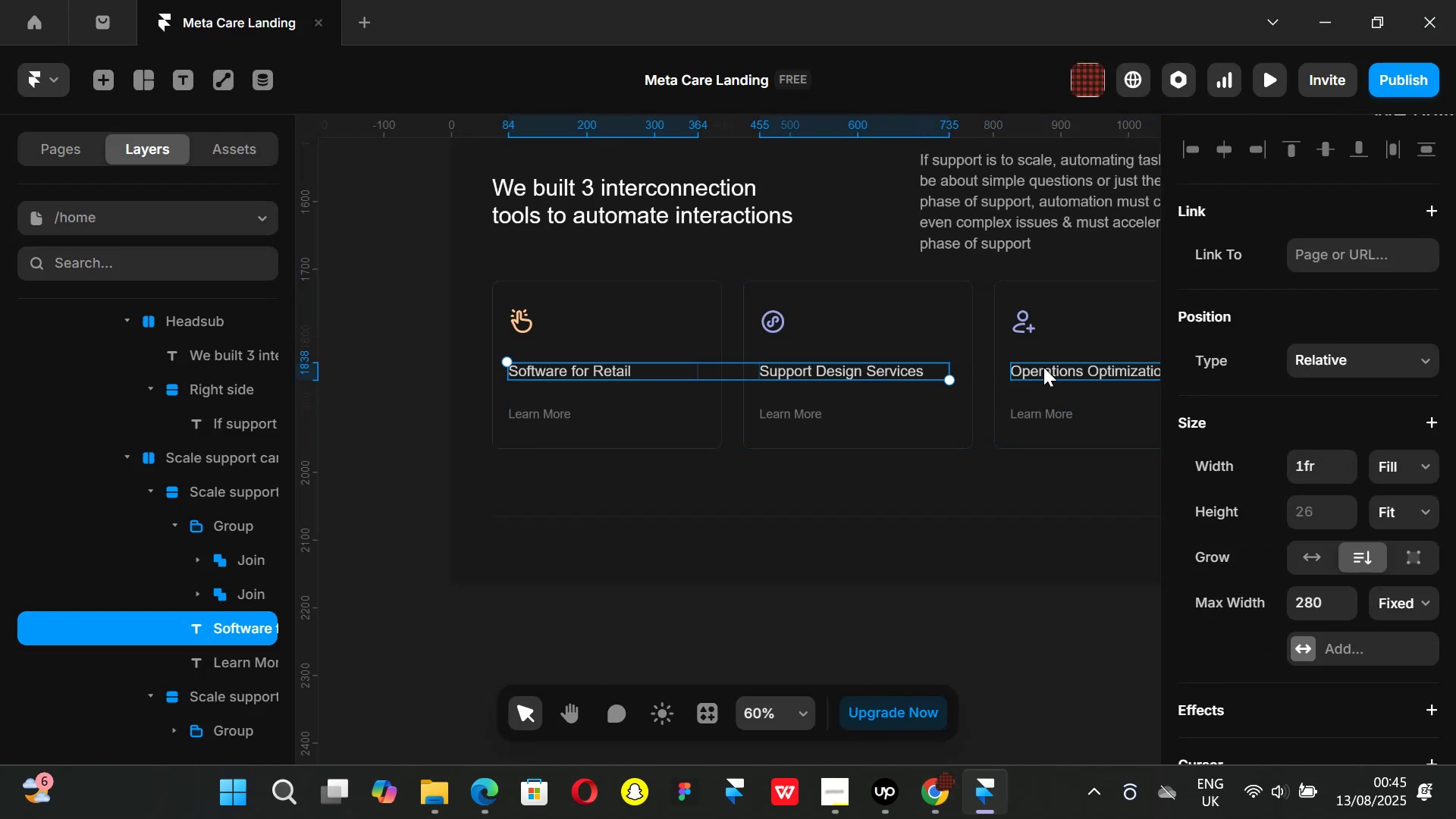 
left_click([1043, 367])
 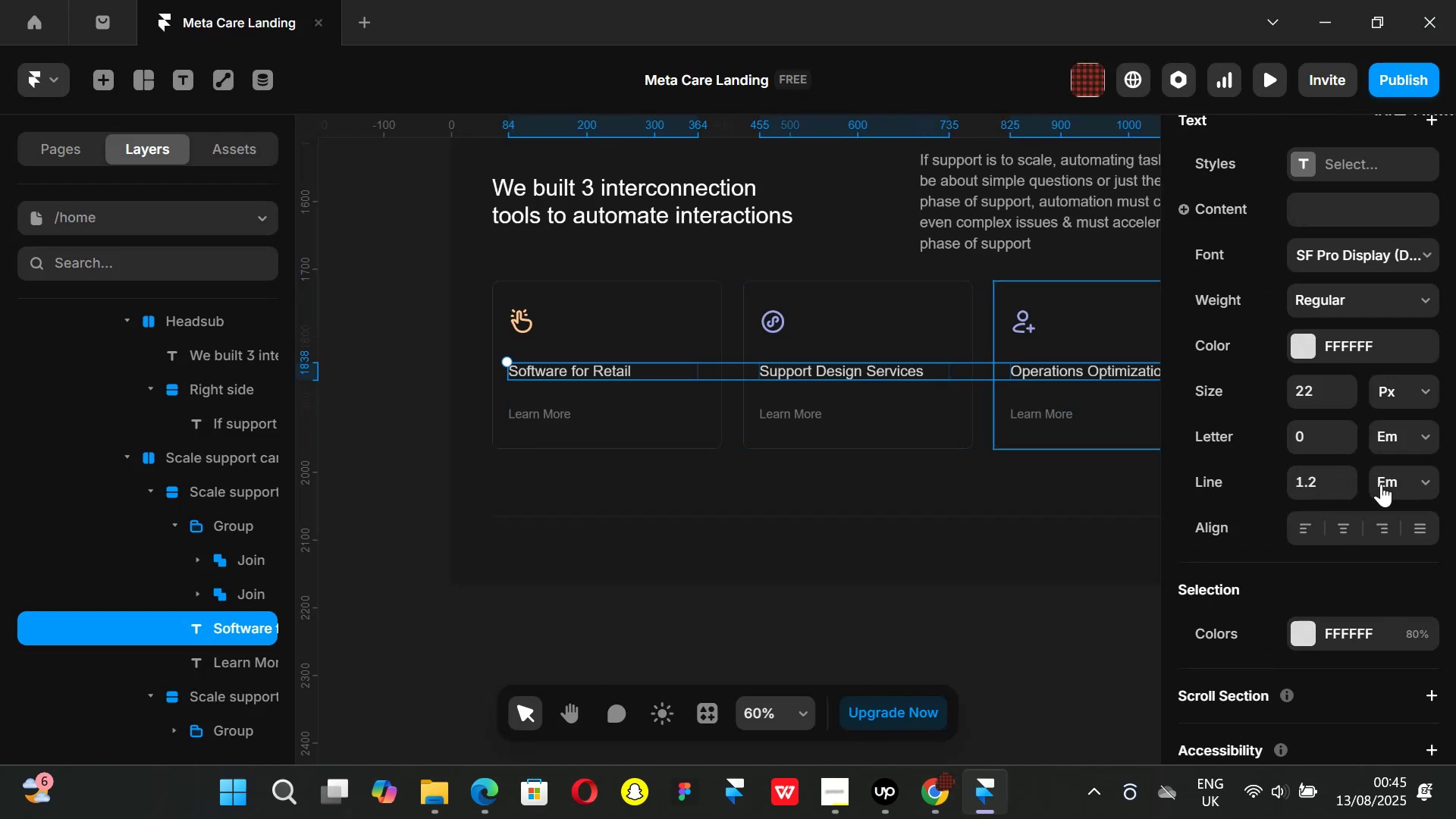 
scroll: coordinate [1381, 491], scroll_direction: down, amount: 3.0
 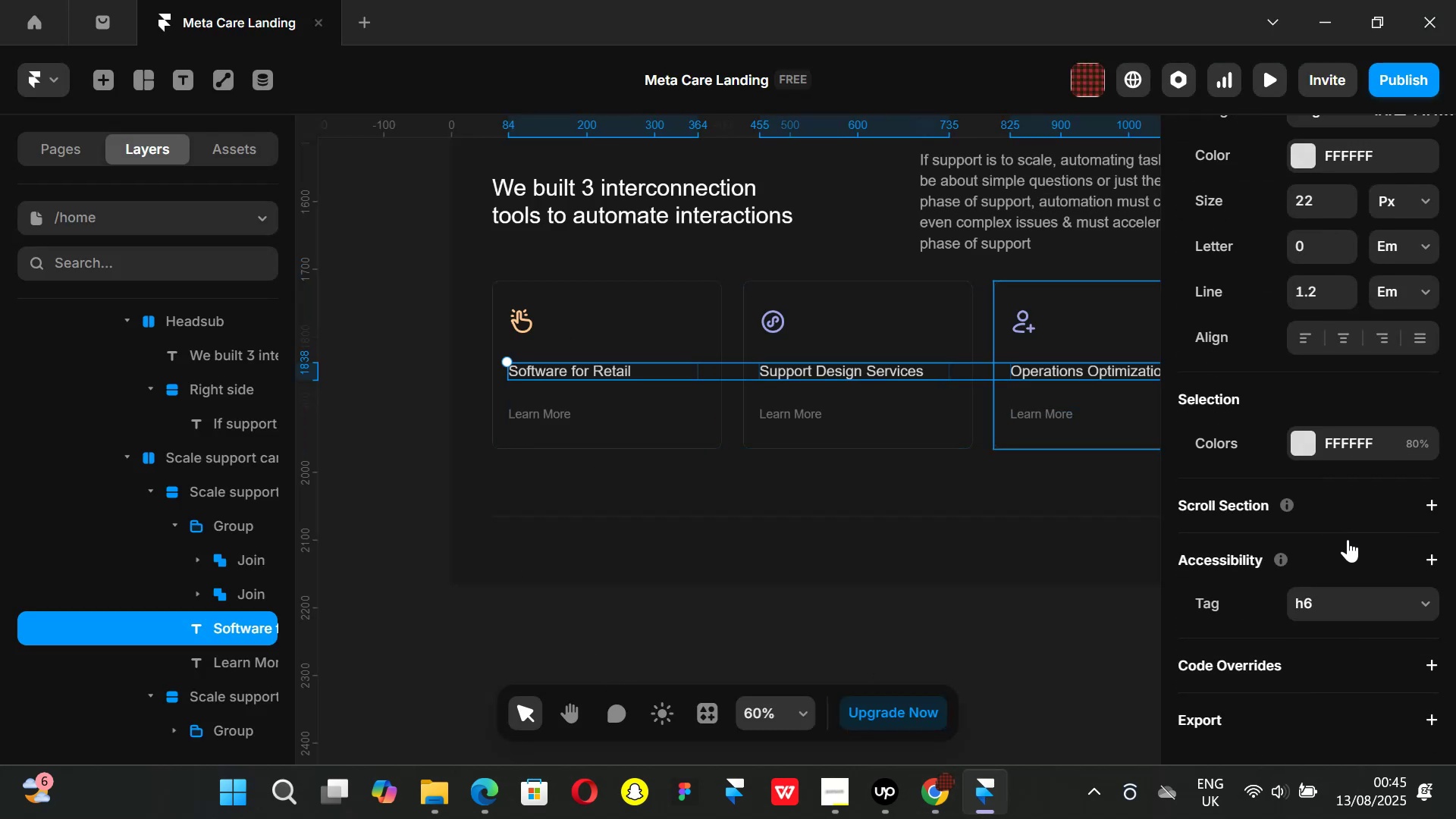 
scroll: coordinate [1343, 506], scroll_direction: up, amount: 2.0
 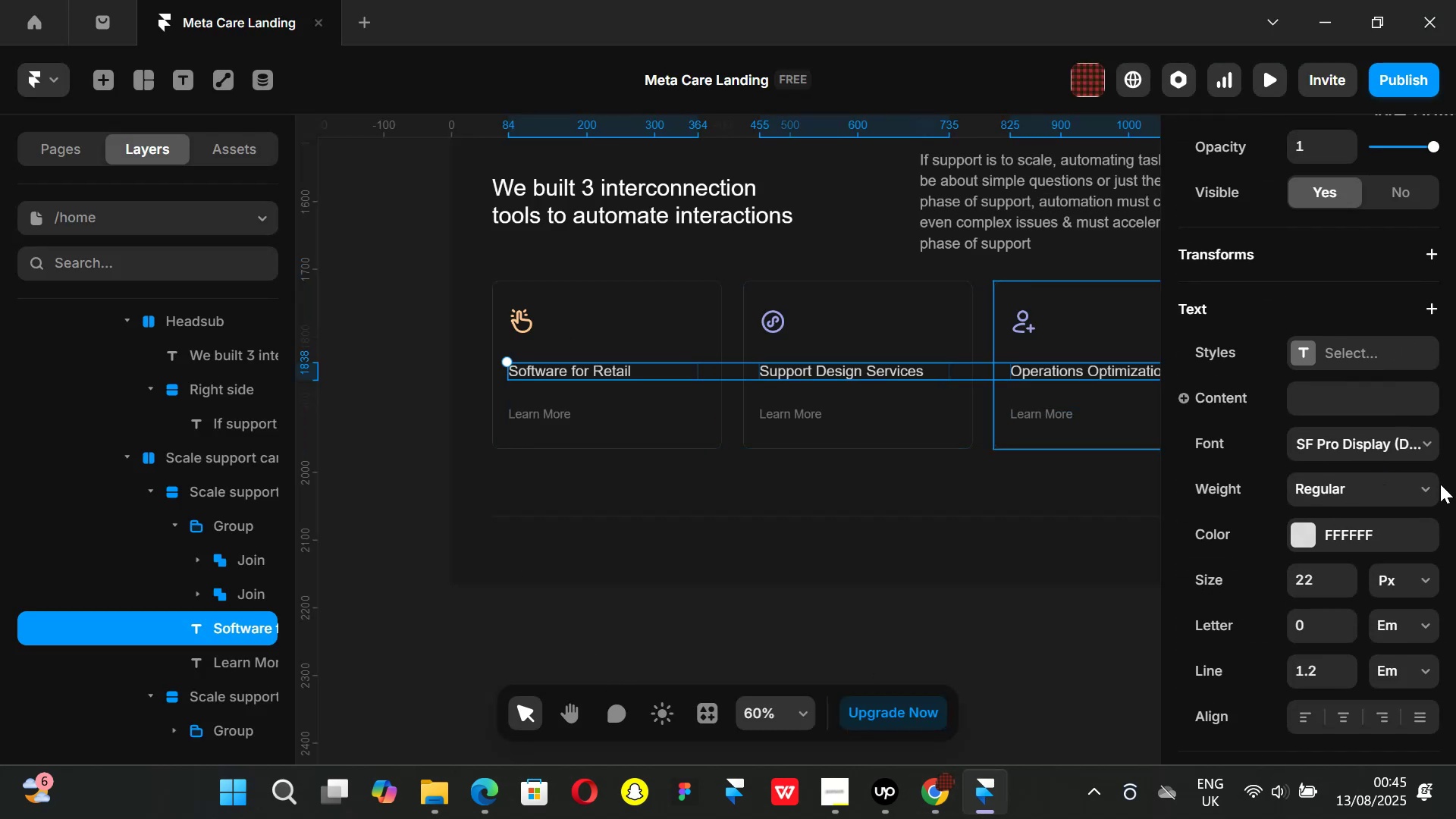 
left_click([1427, 484])
 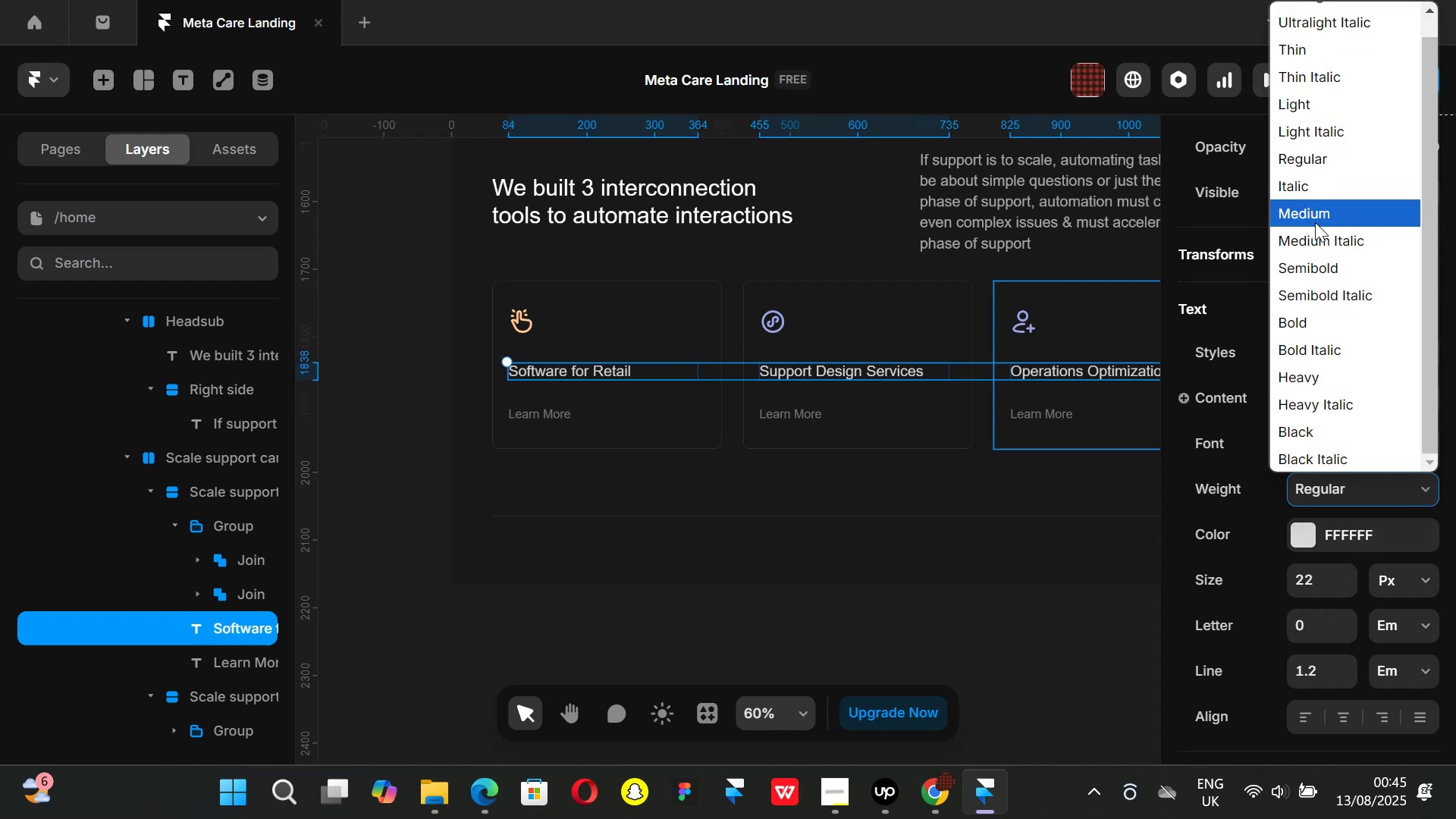 
left_click([1312, 218])
 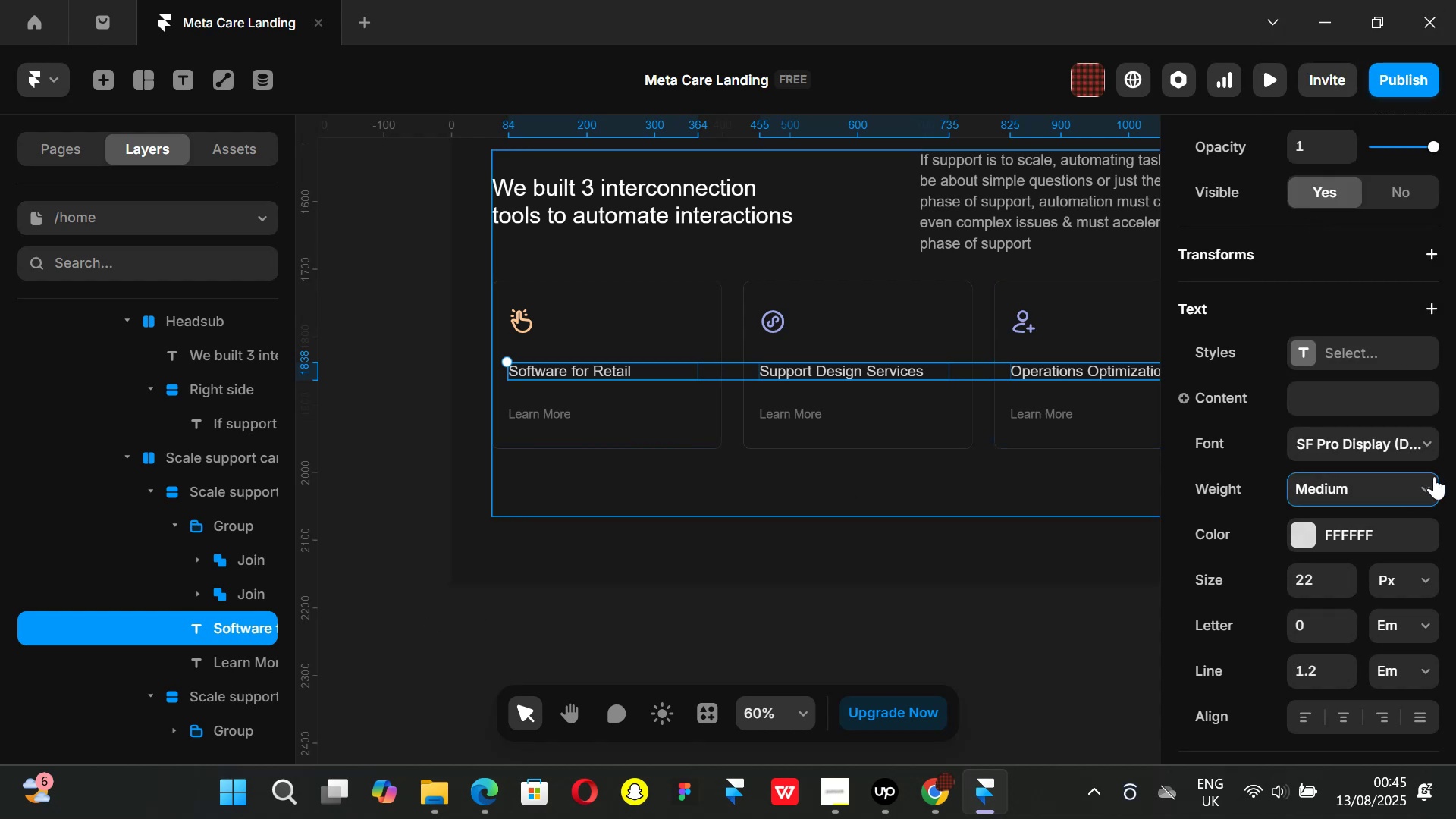 
left_click([1429, 479])
 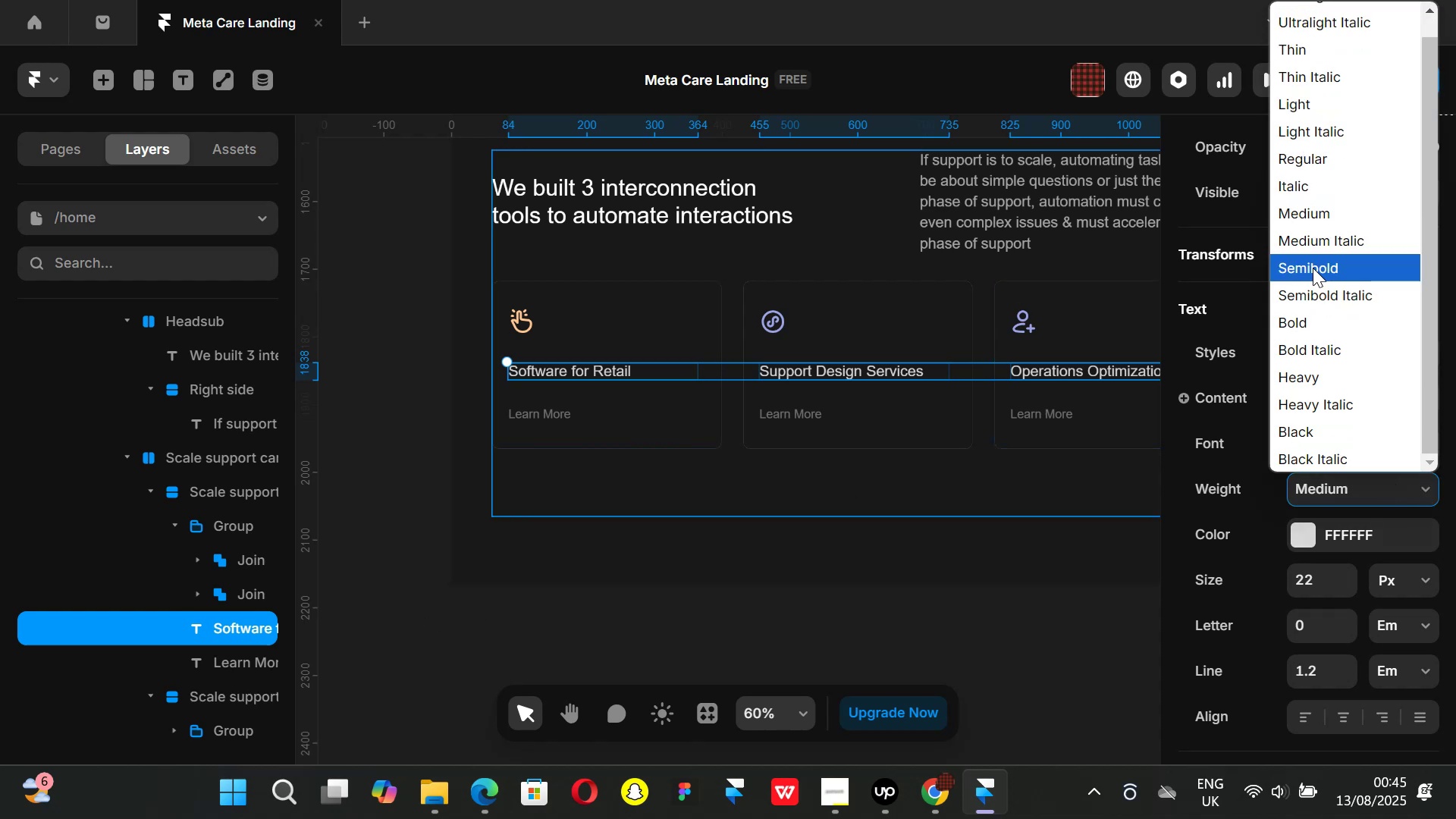 
left_click([1313, 268])
 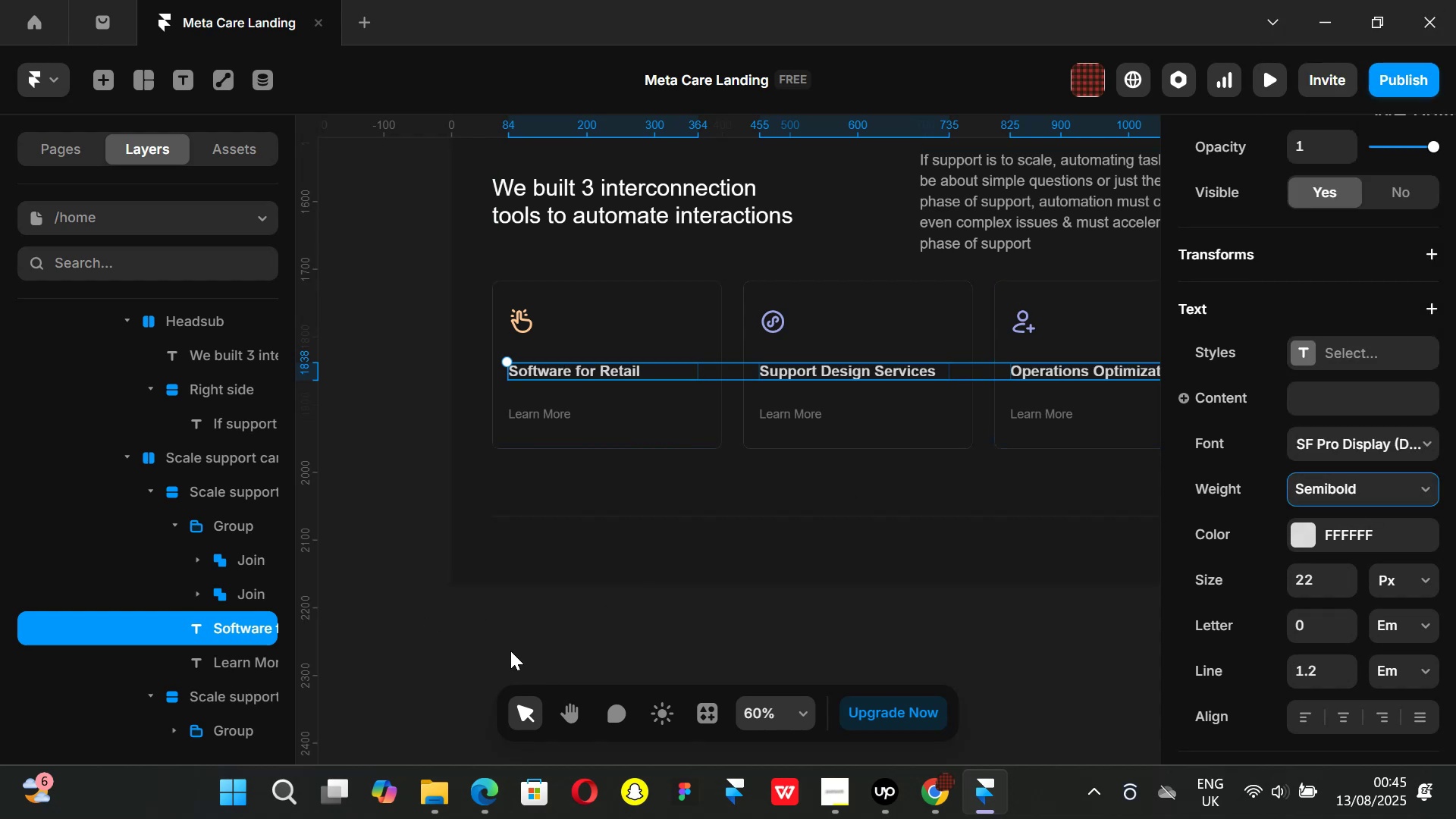 
left_click([510, 649])
 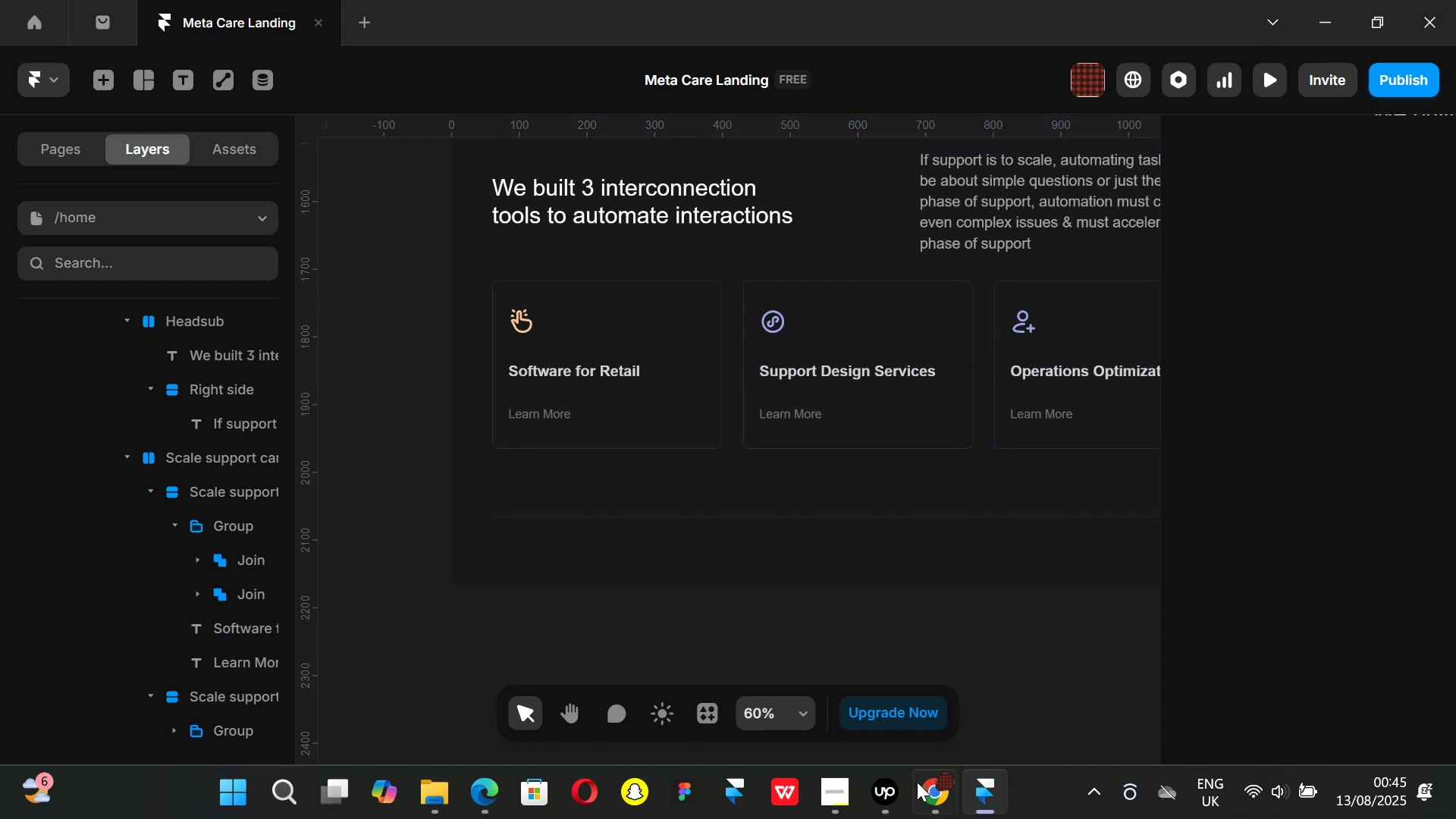 
left_click([930, 809])
 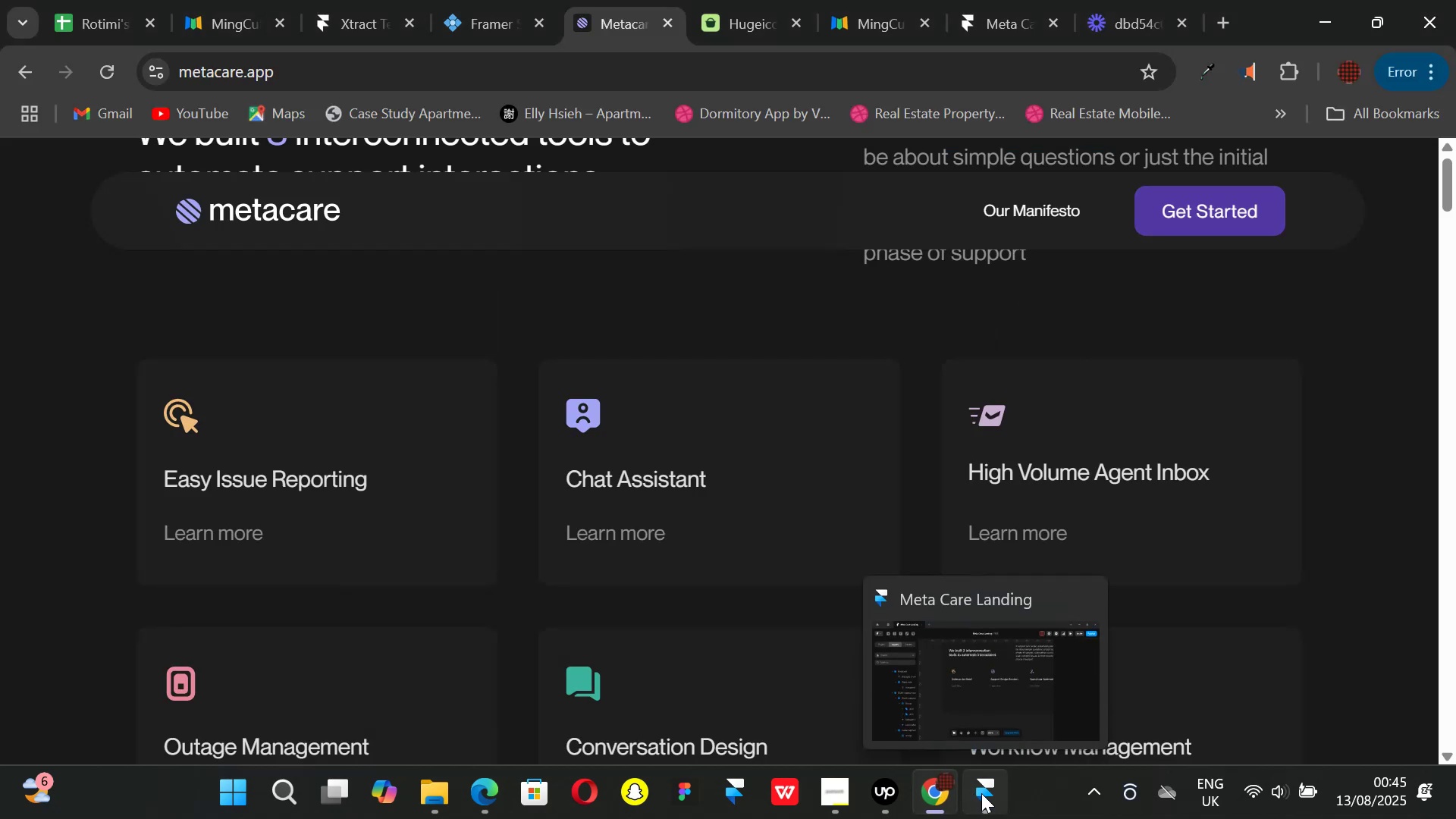 
left_click([981, 793])
 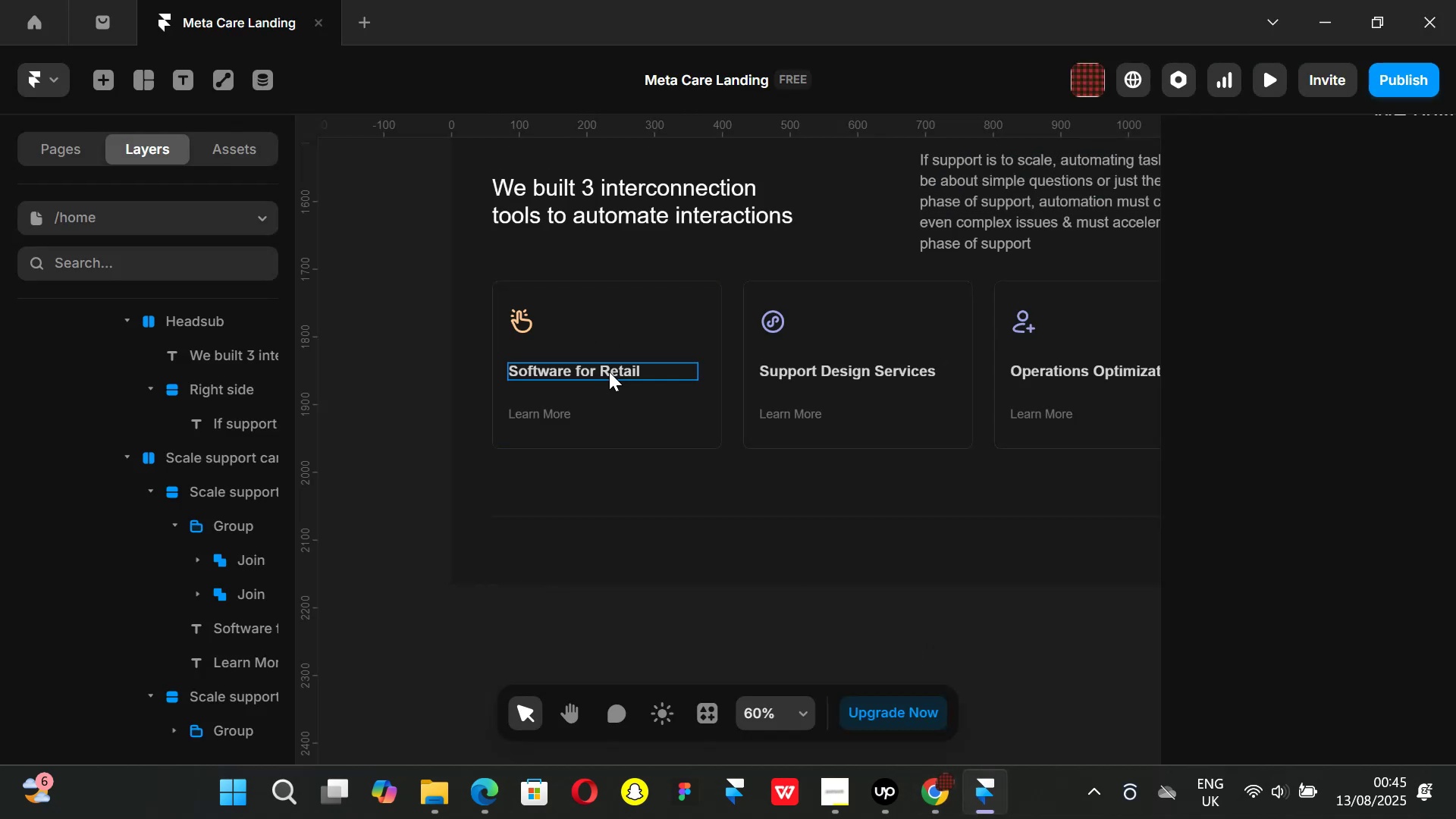 
left_click([609, 372])
 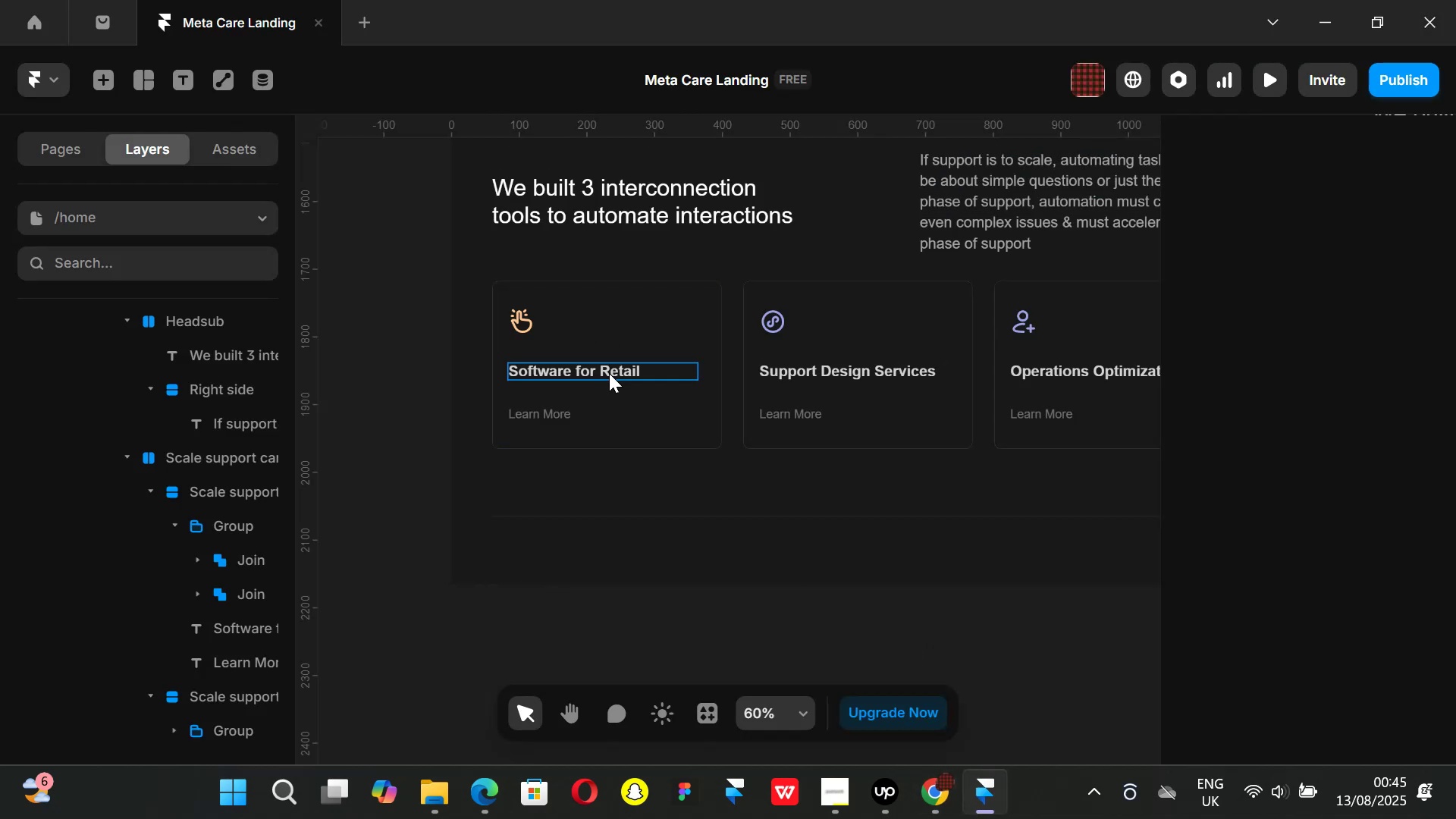 
hold_key(key=ShiftLeft, duration=1.45)
left_click([780, 378])
 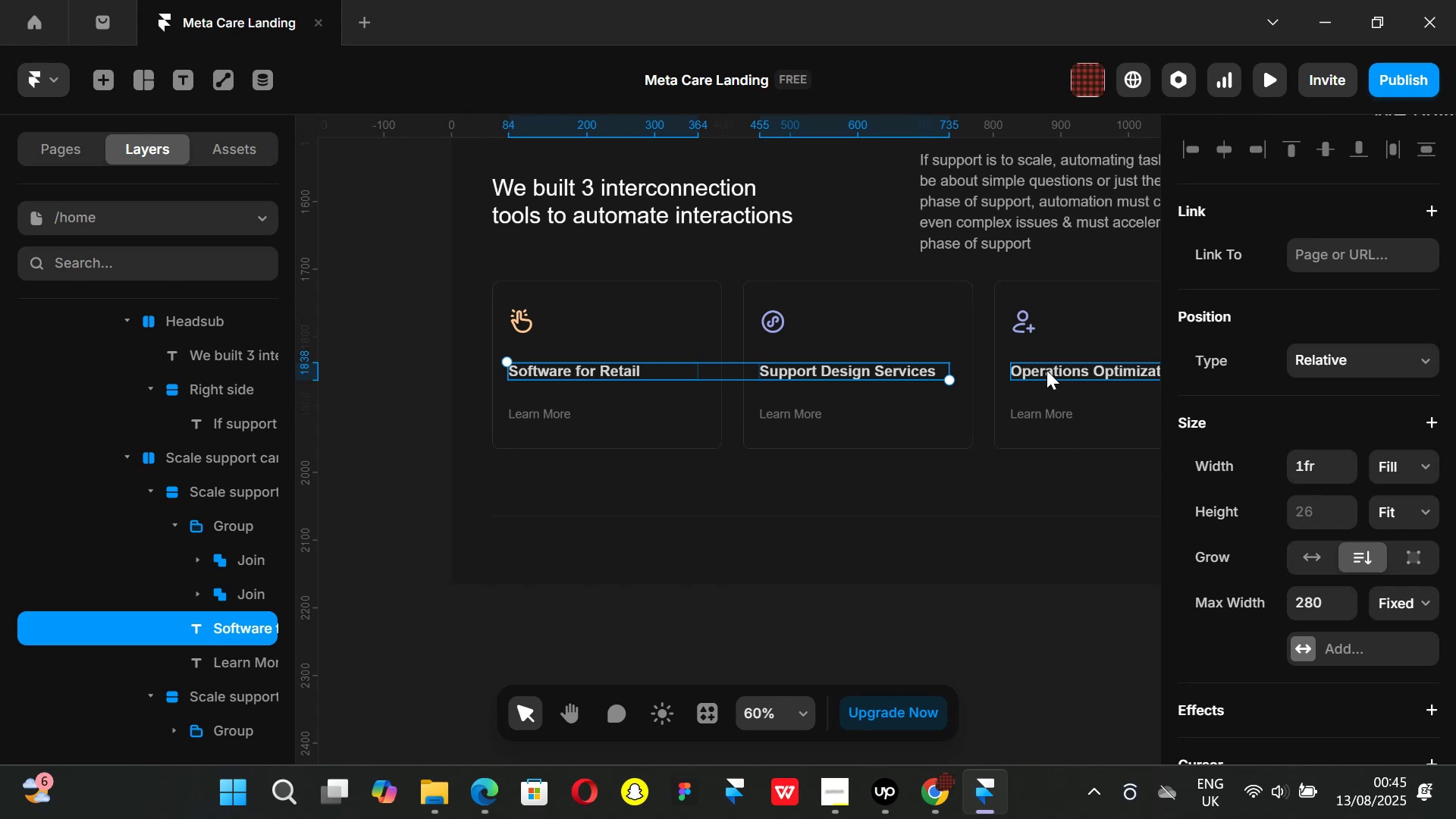 
left_click([1046, 370])
 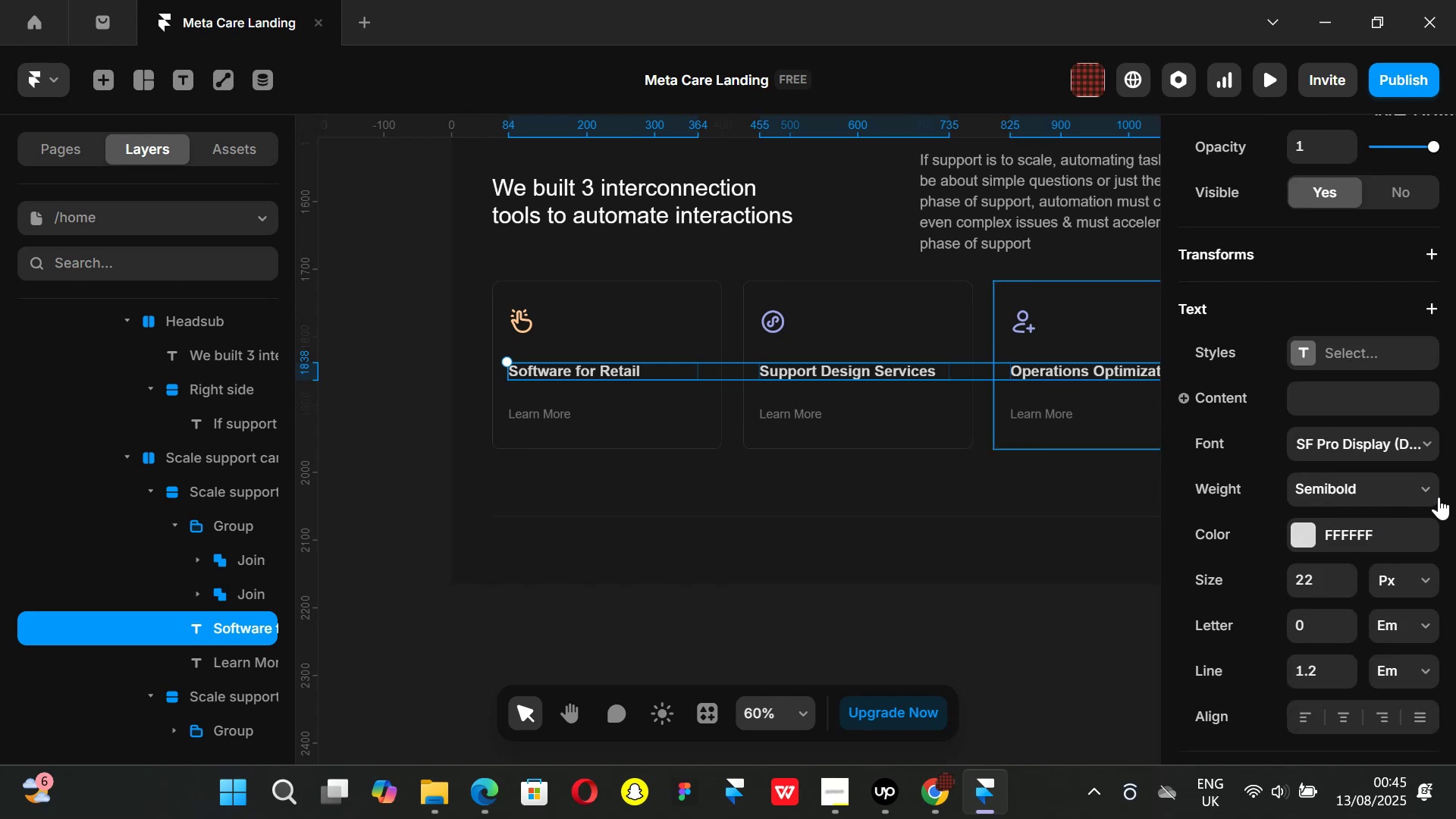 
left_click([1427, 490])
 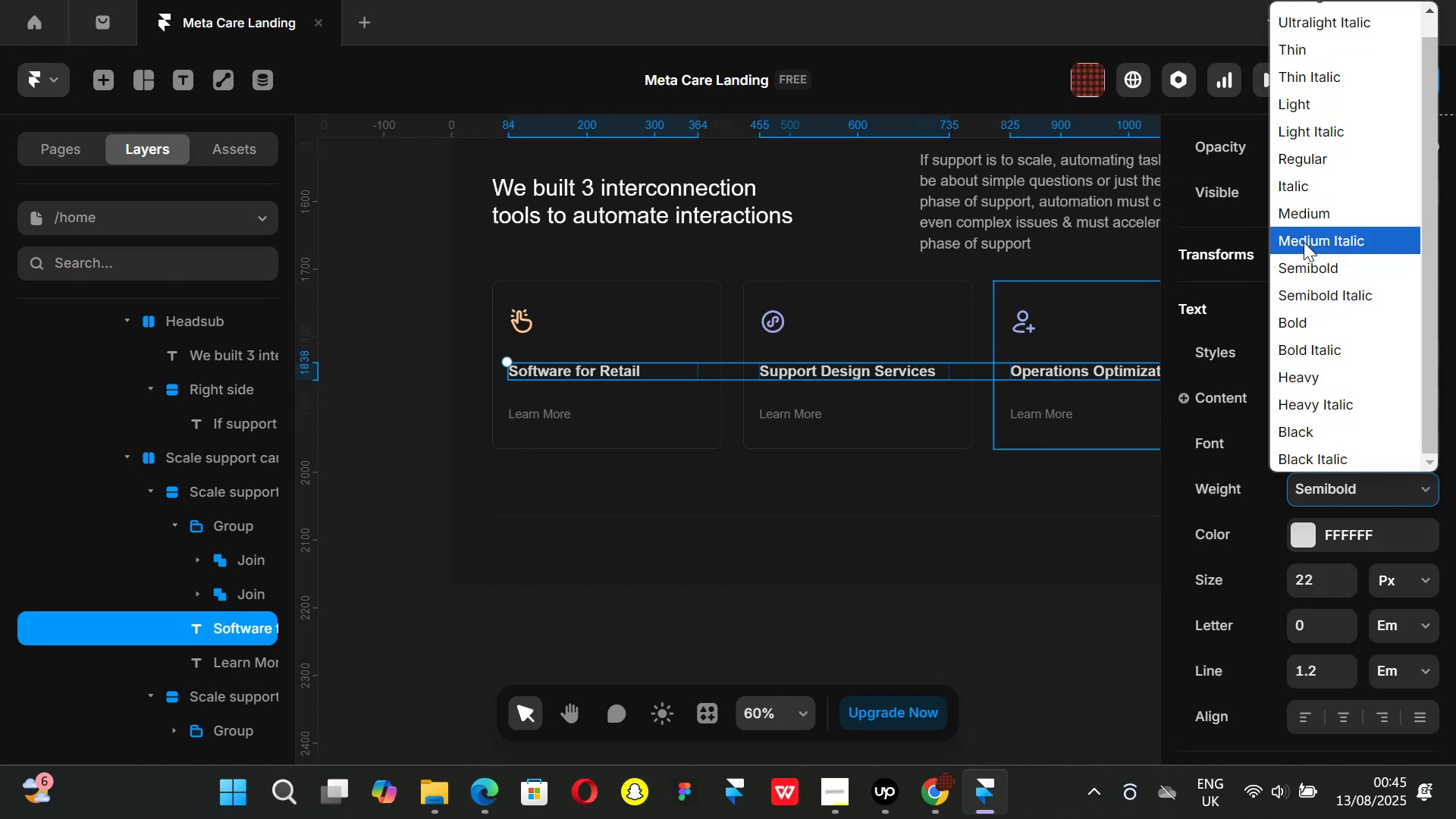 
left_click([1301, 214])
 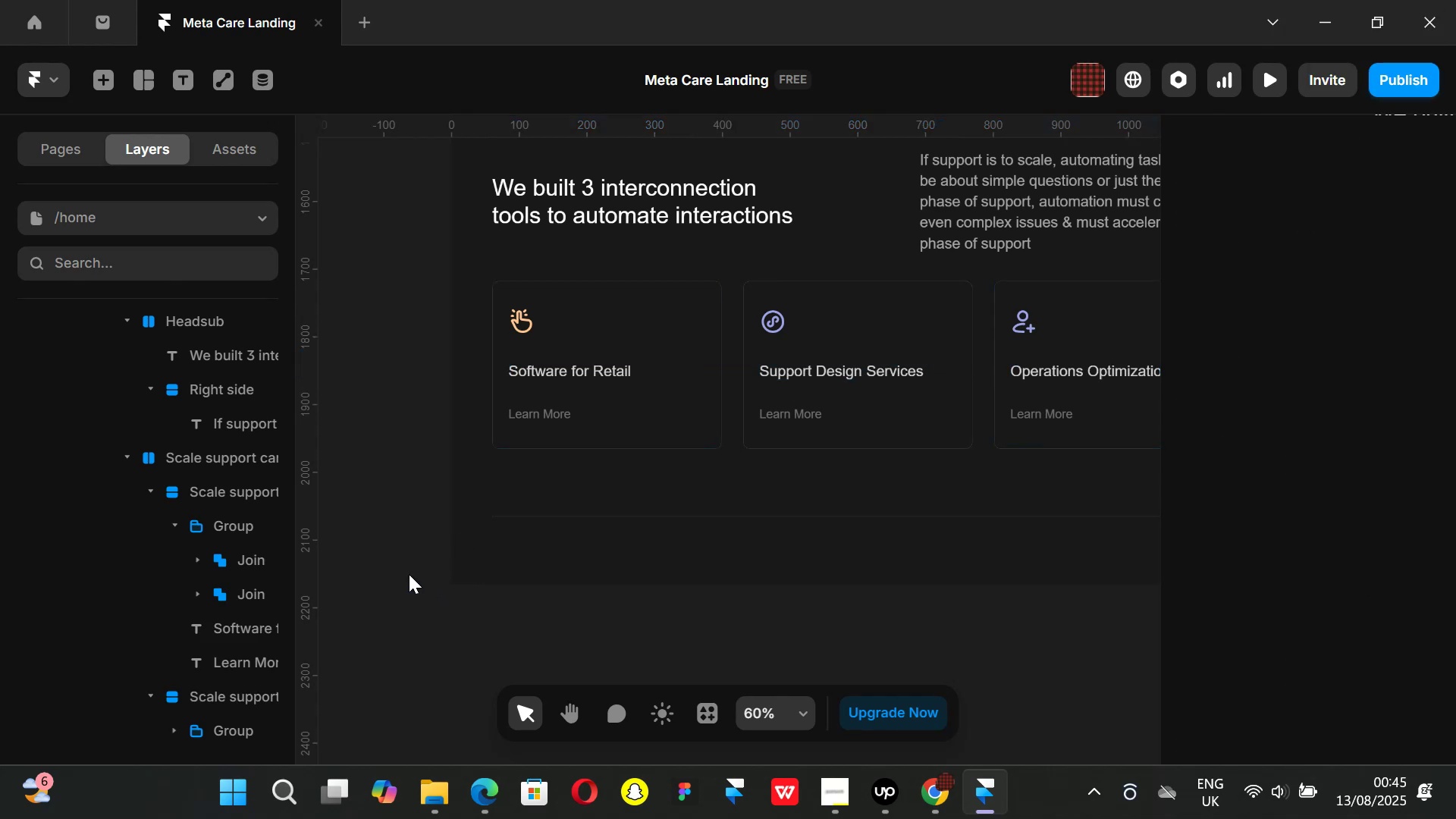 
scroll: coordinate [716, 391], scroll_direction: up, amount: 7.0
 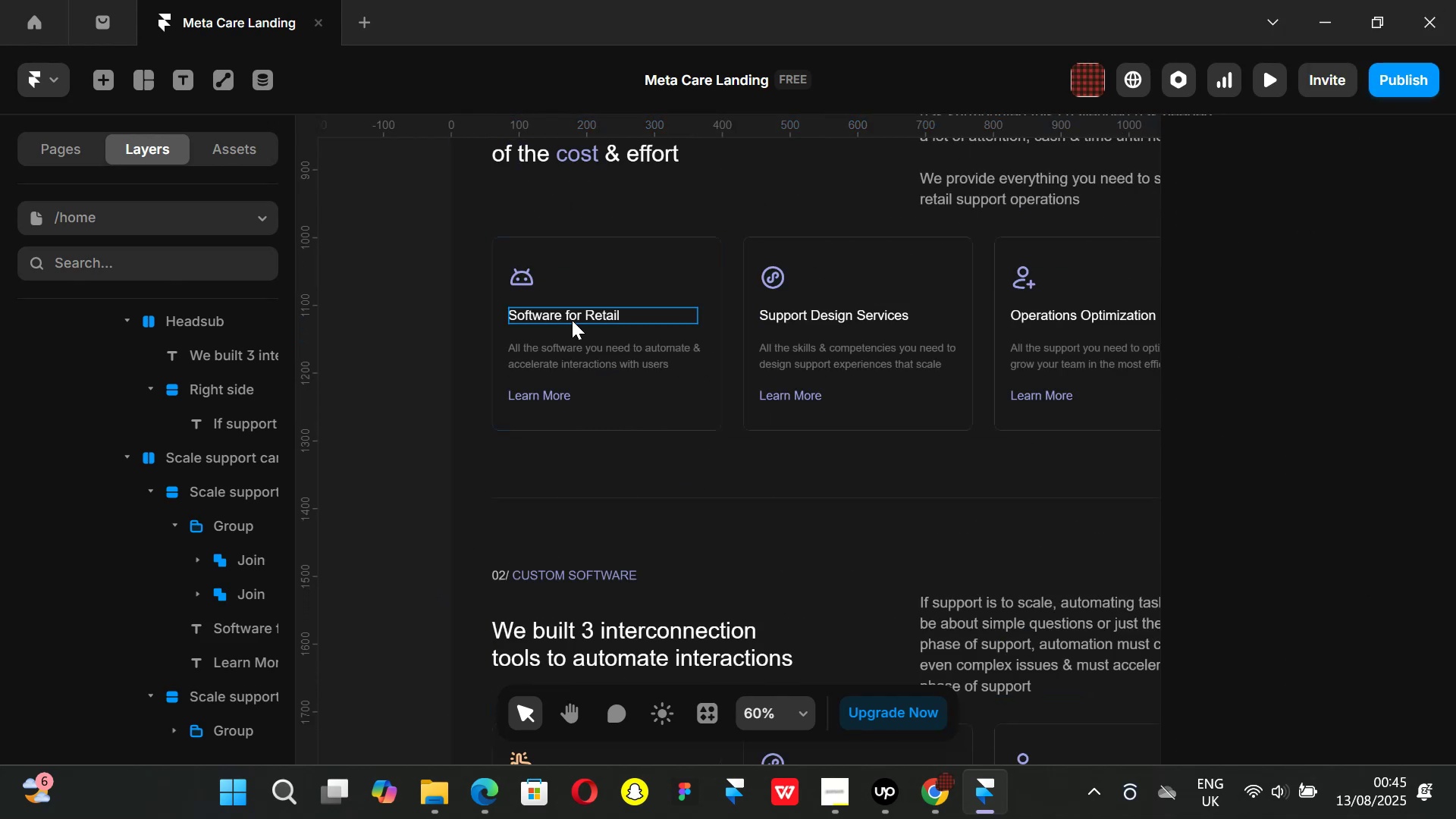 
left_click([572, 320])
 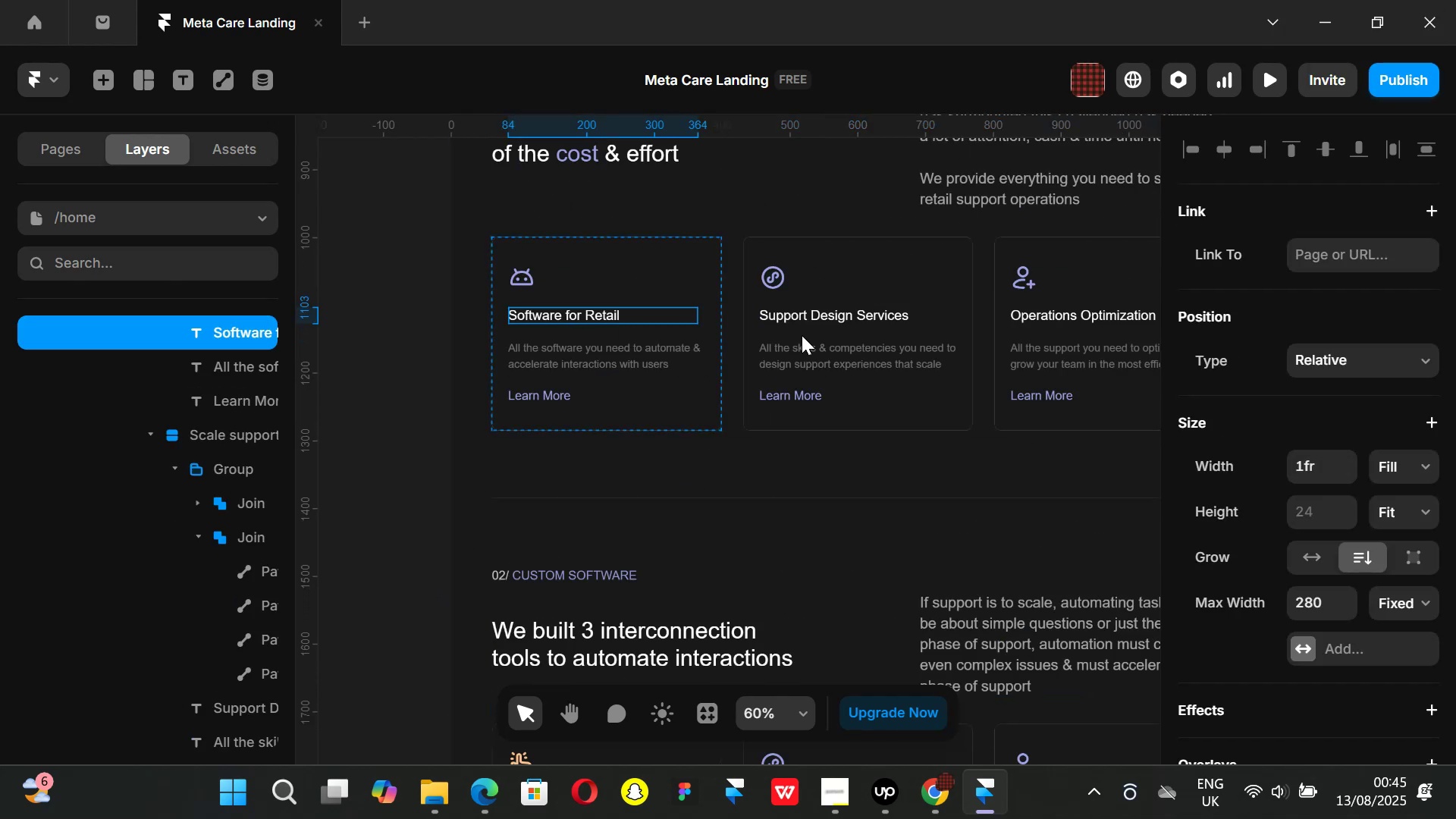 
hold_key(key=ShiftLeft, duration=1.51)
left_click([840, 321])
 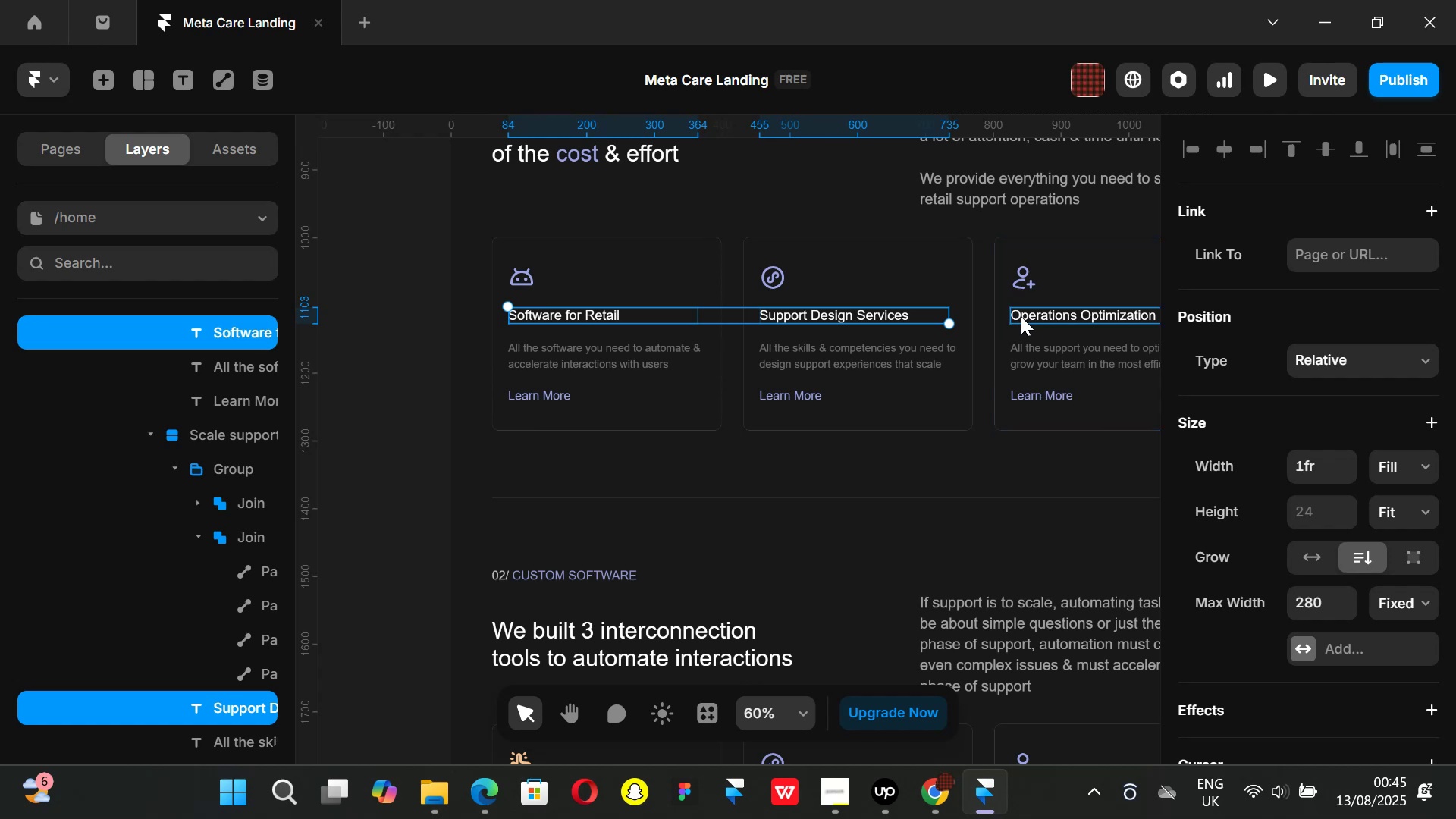 
left_click([1021, 316])
 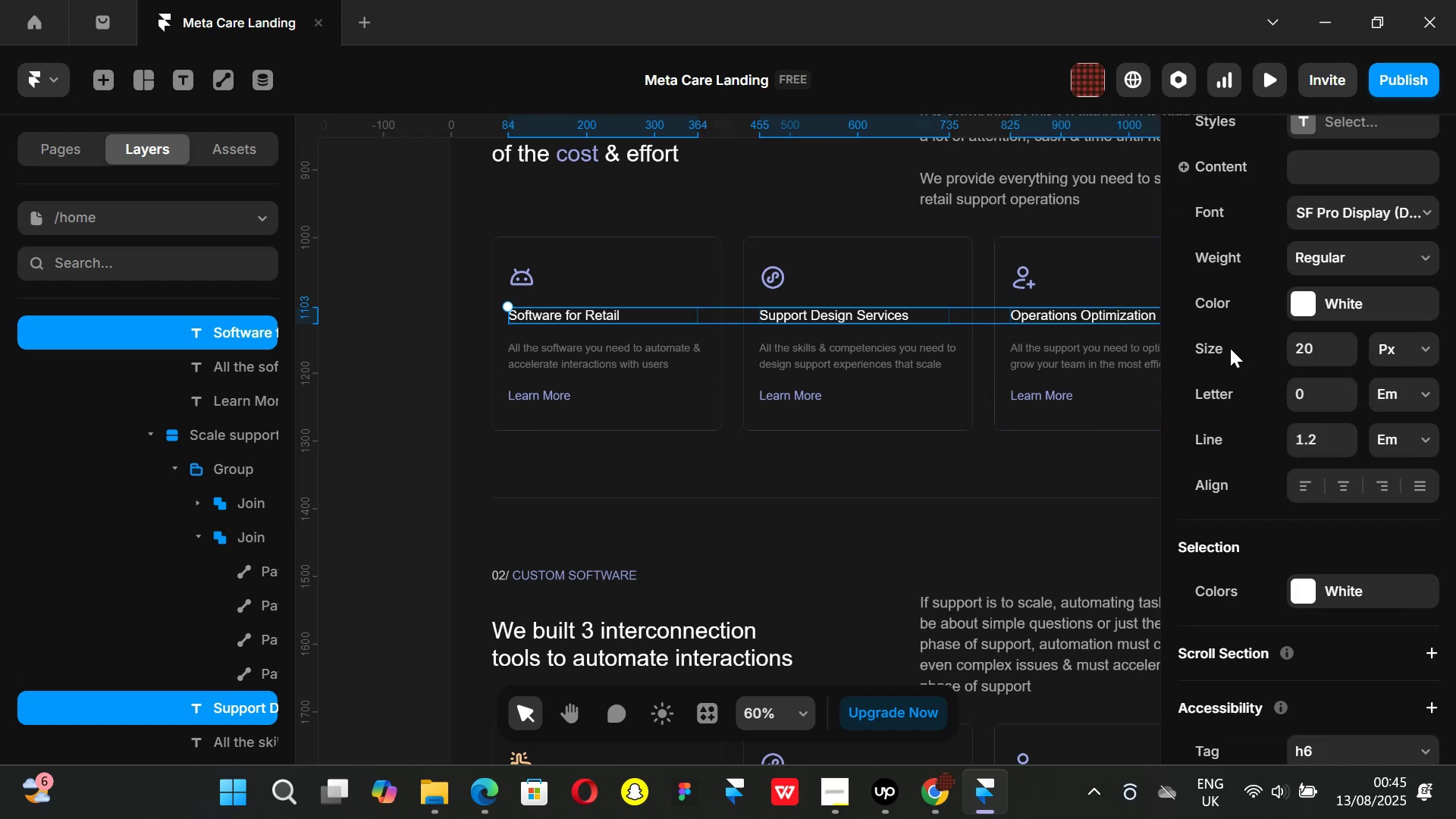 
key(Shift+ShiftLeft)
 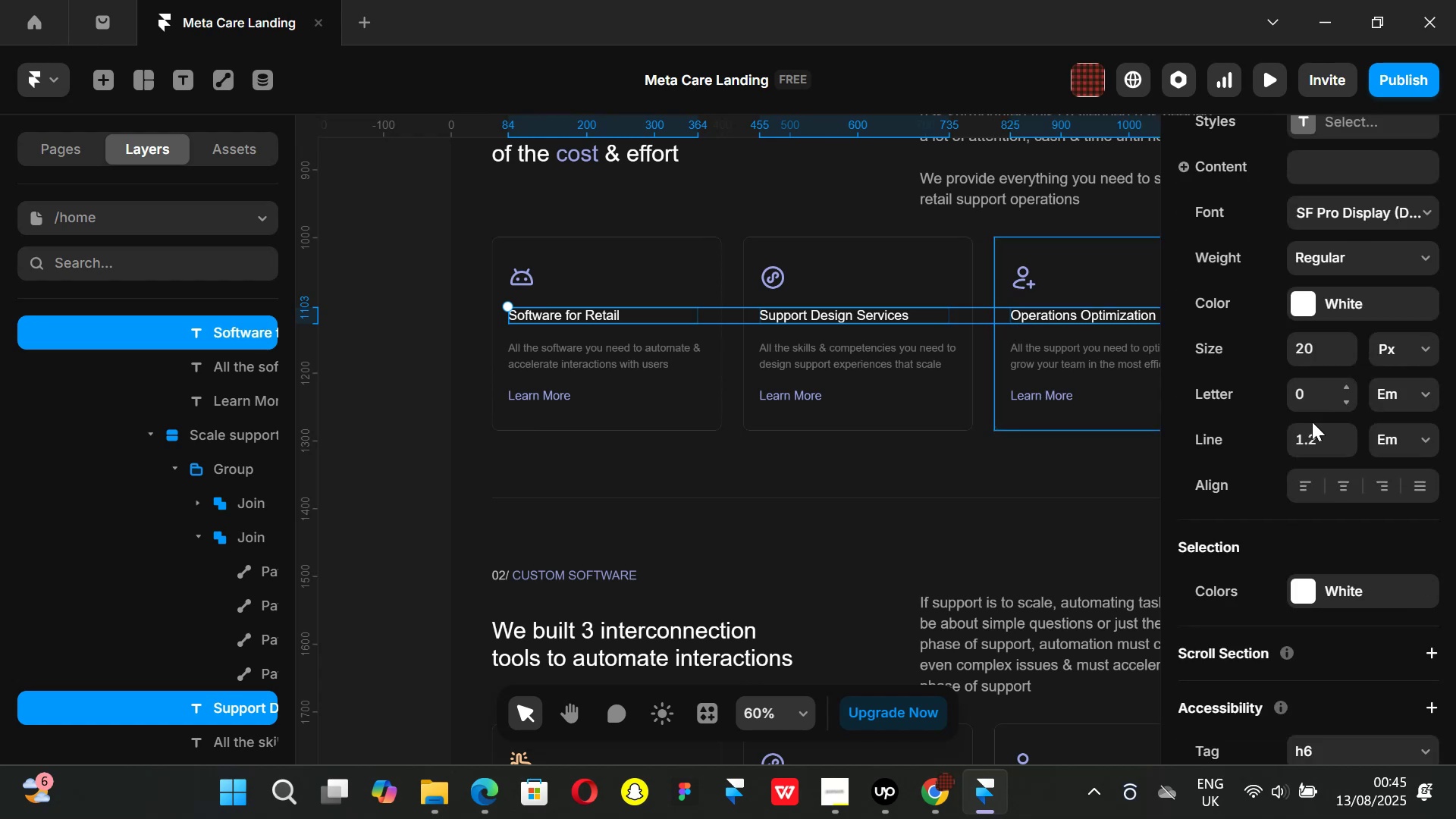 
key(Shift+ShiftLeft)
 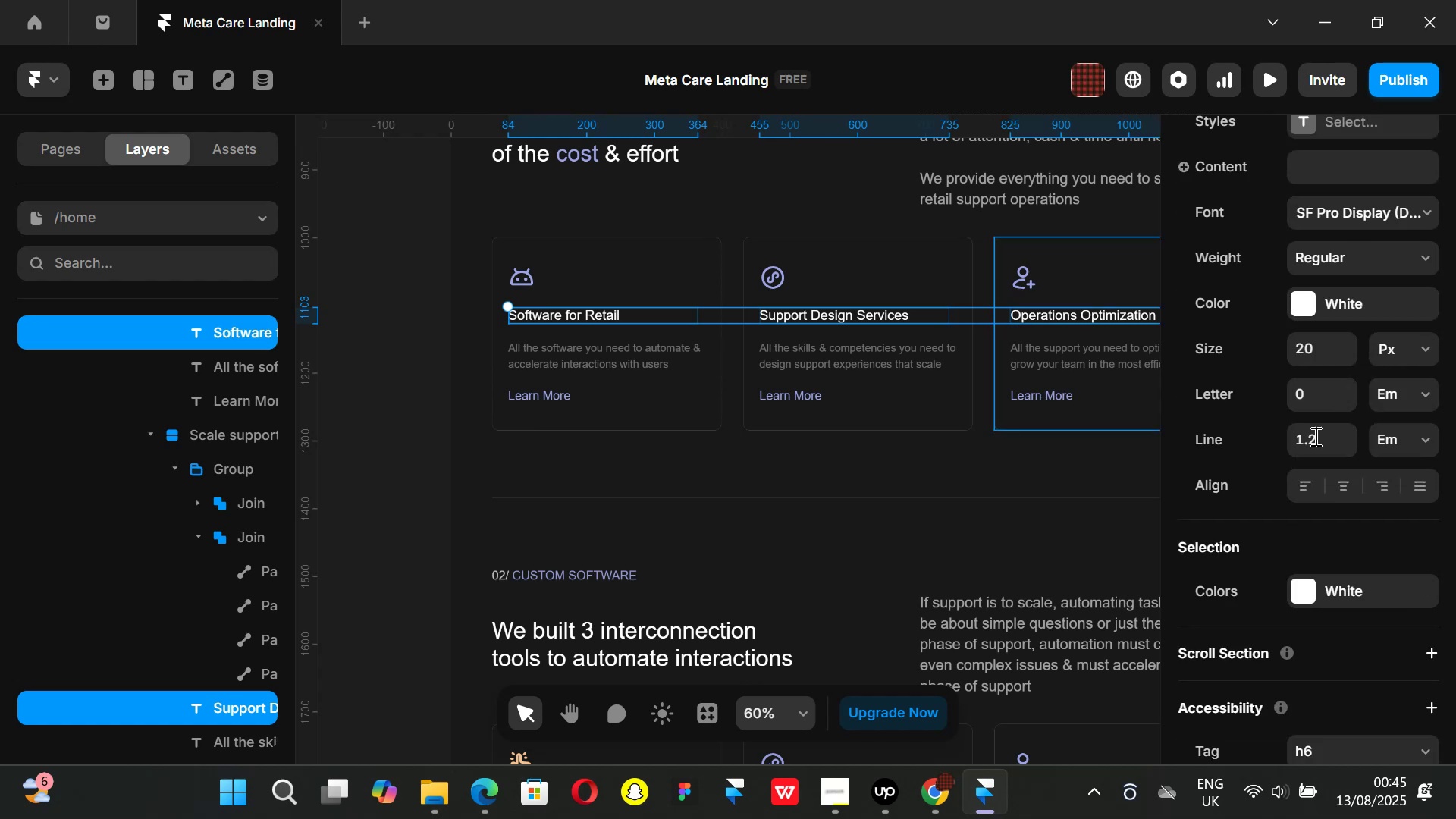 
key(Shift+ShiftLeft)
 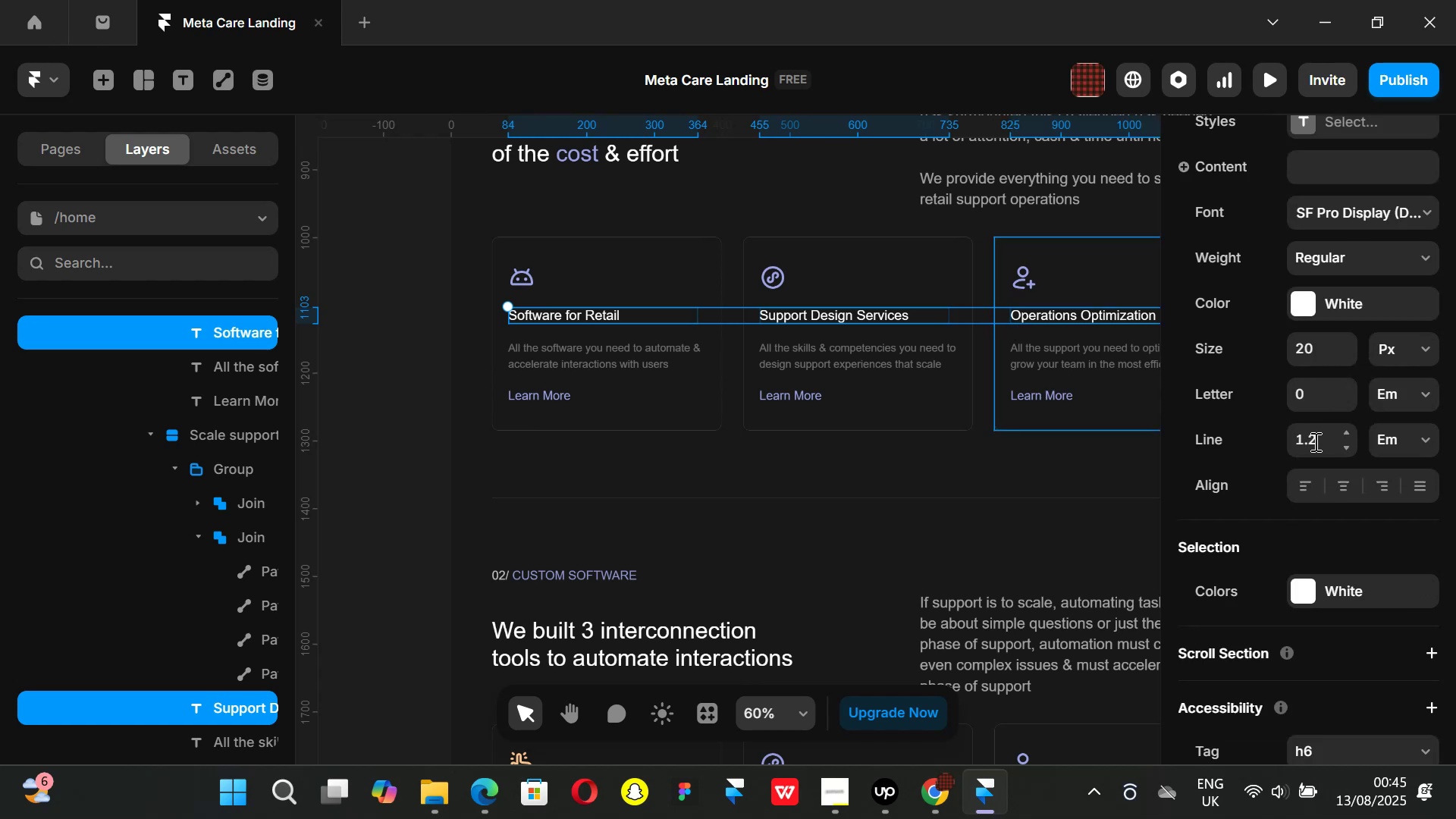 
key(Shift+ShiftLeft)
 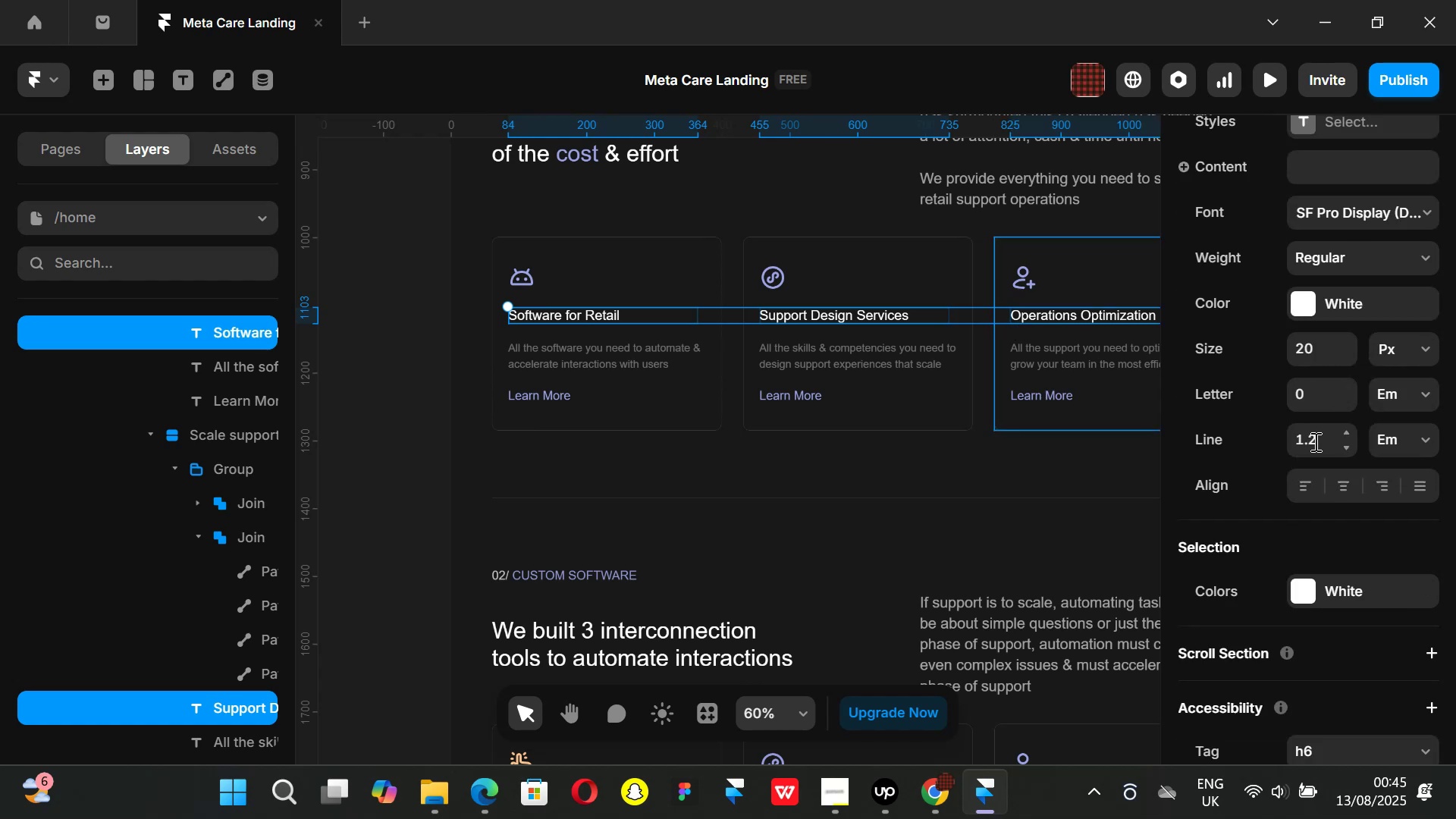 
key(Shift+ShiftLeft)
 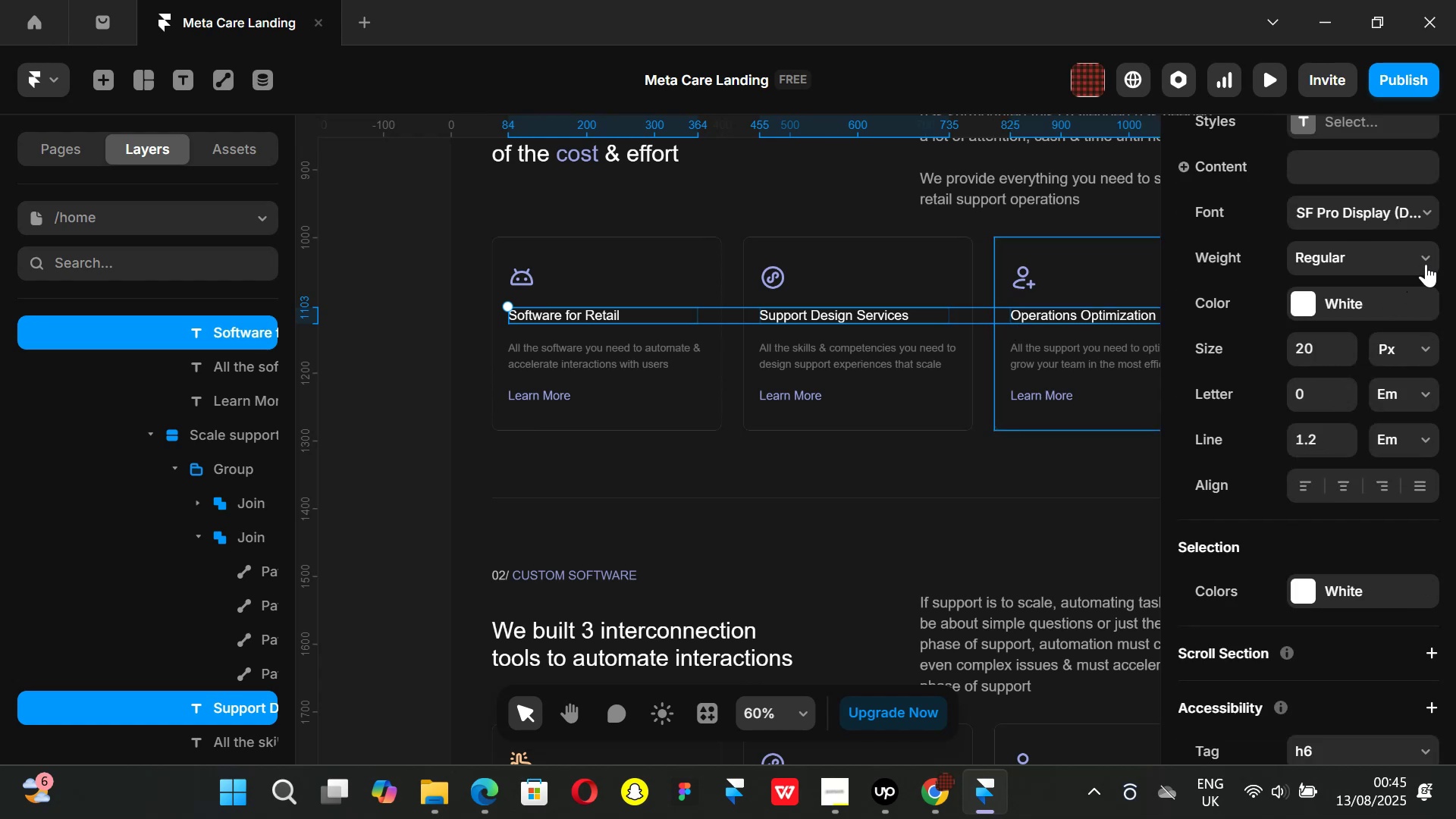 
left_click([1426, 264])
 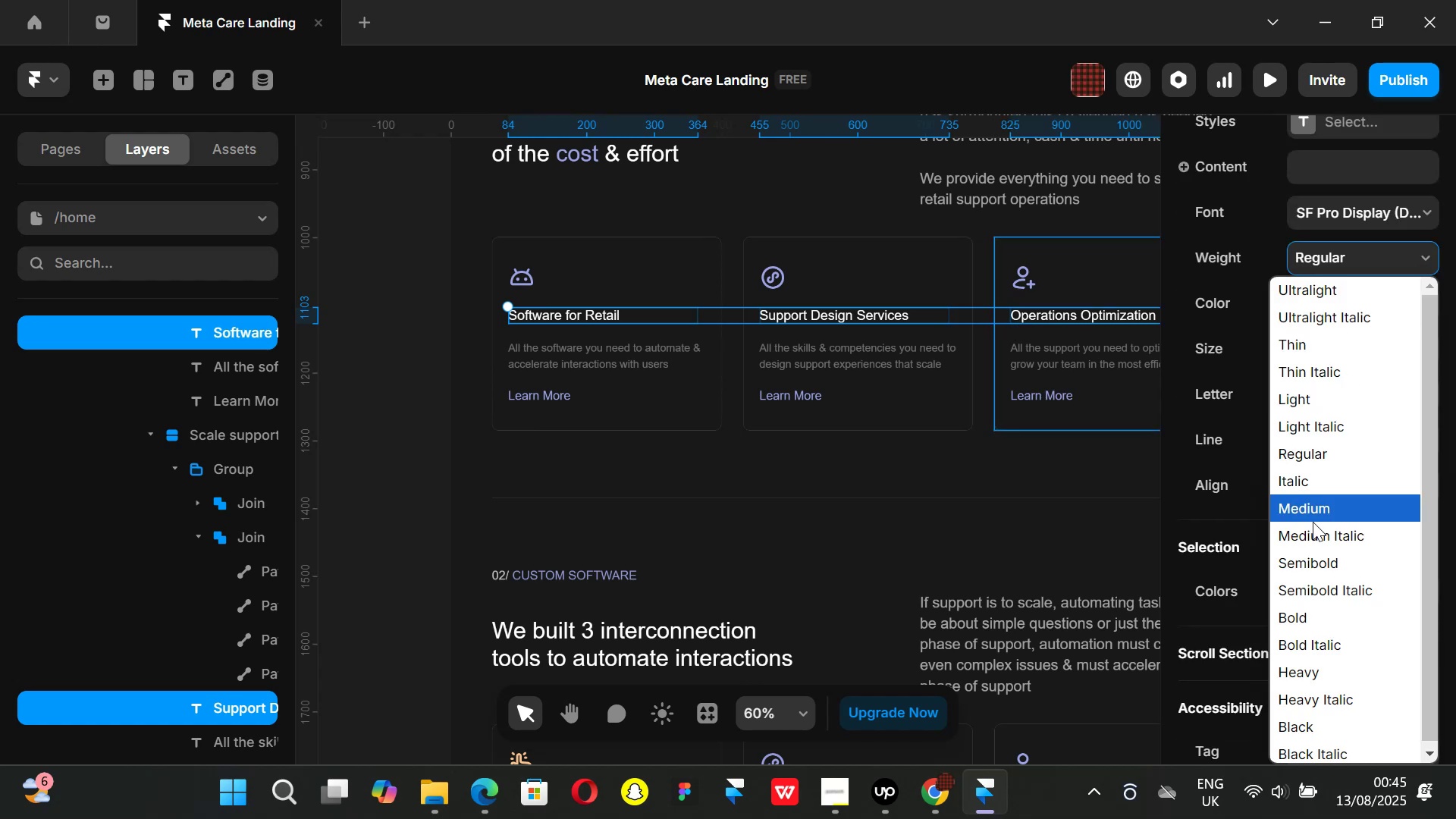 
left_click([1312, 516])
 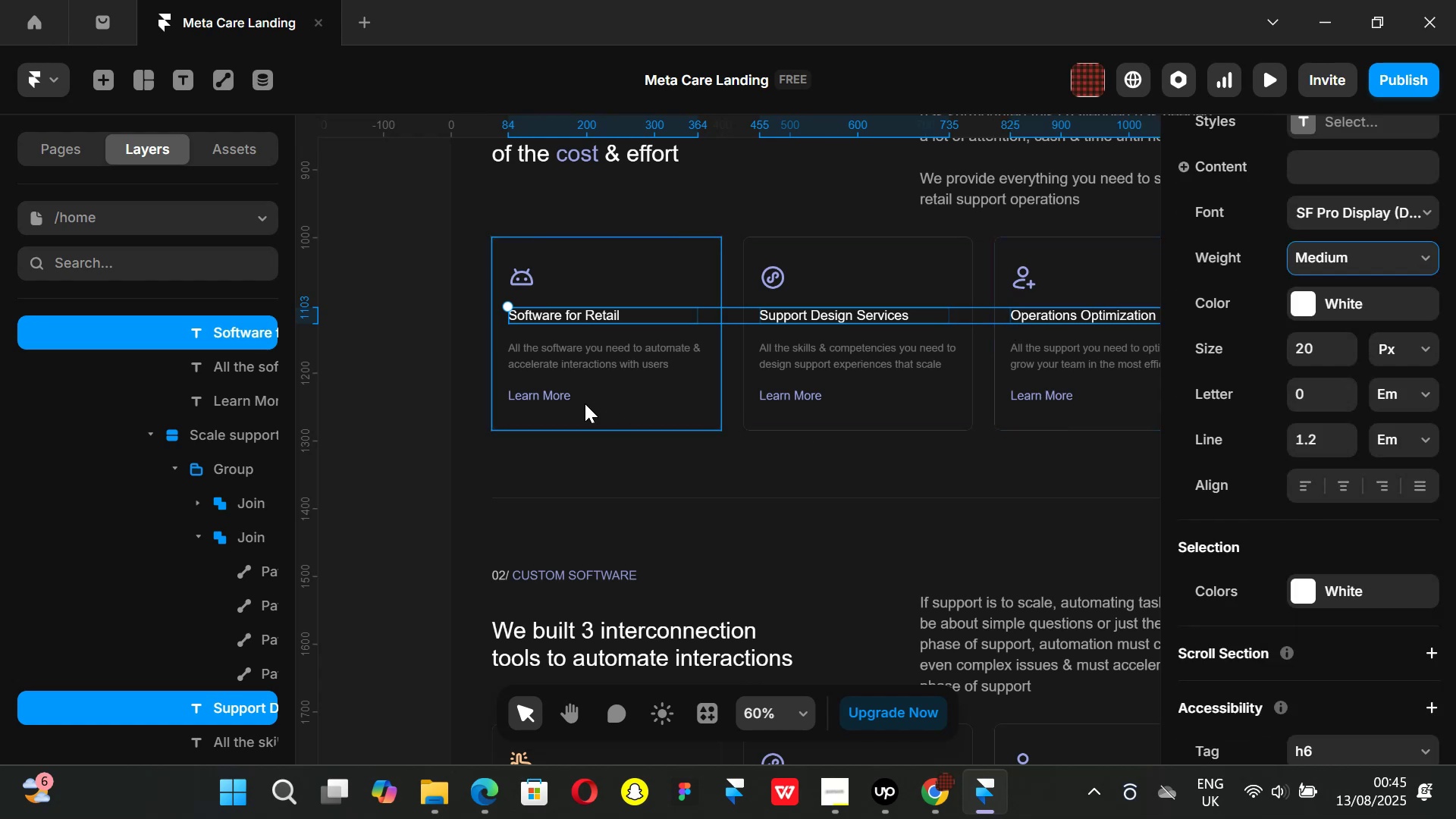 
scroll: coordinate [598, 460], scroll_direction: down, amount: 7.0
 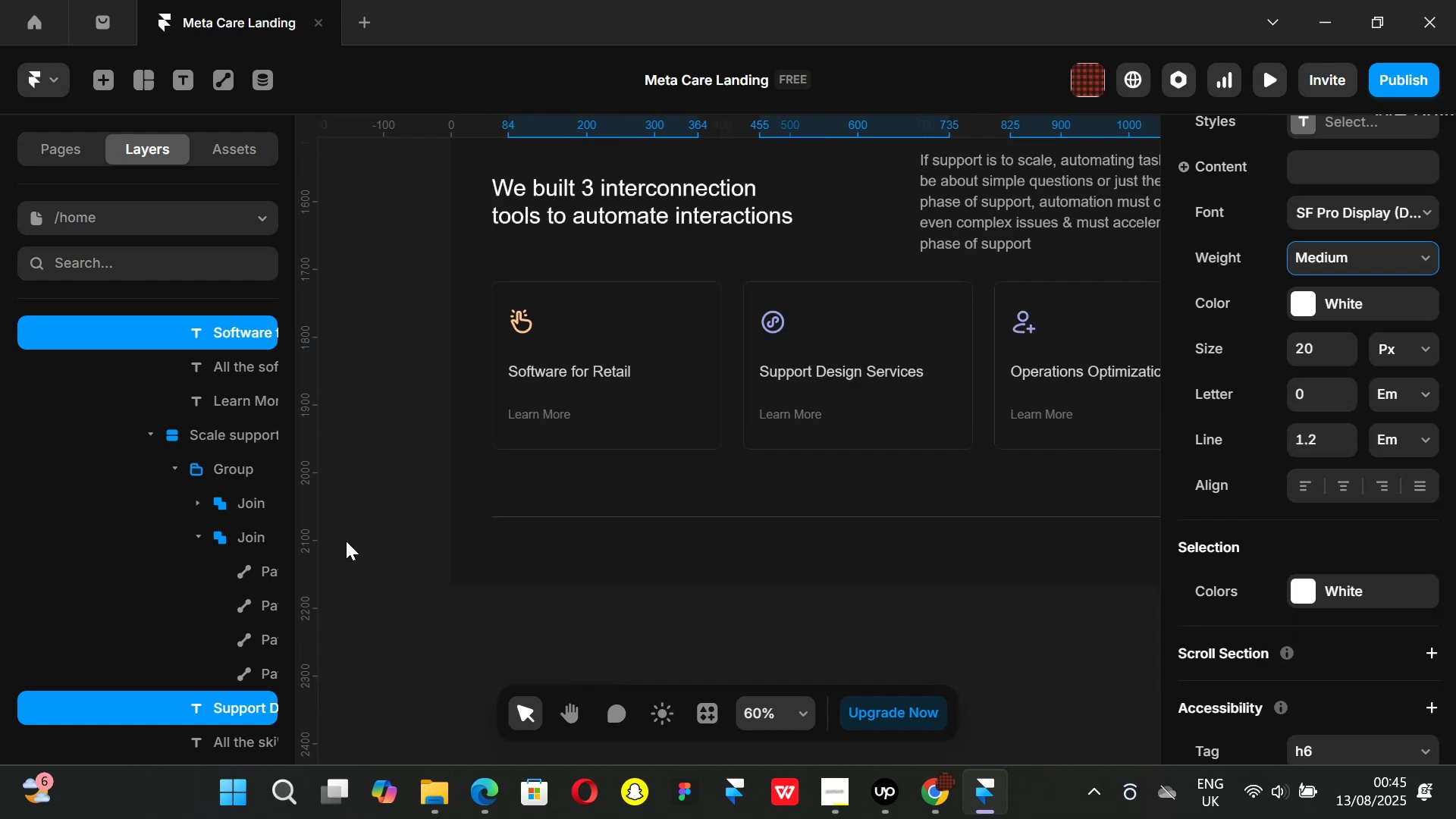 
left_click([346, 541])
 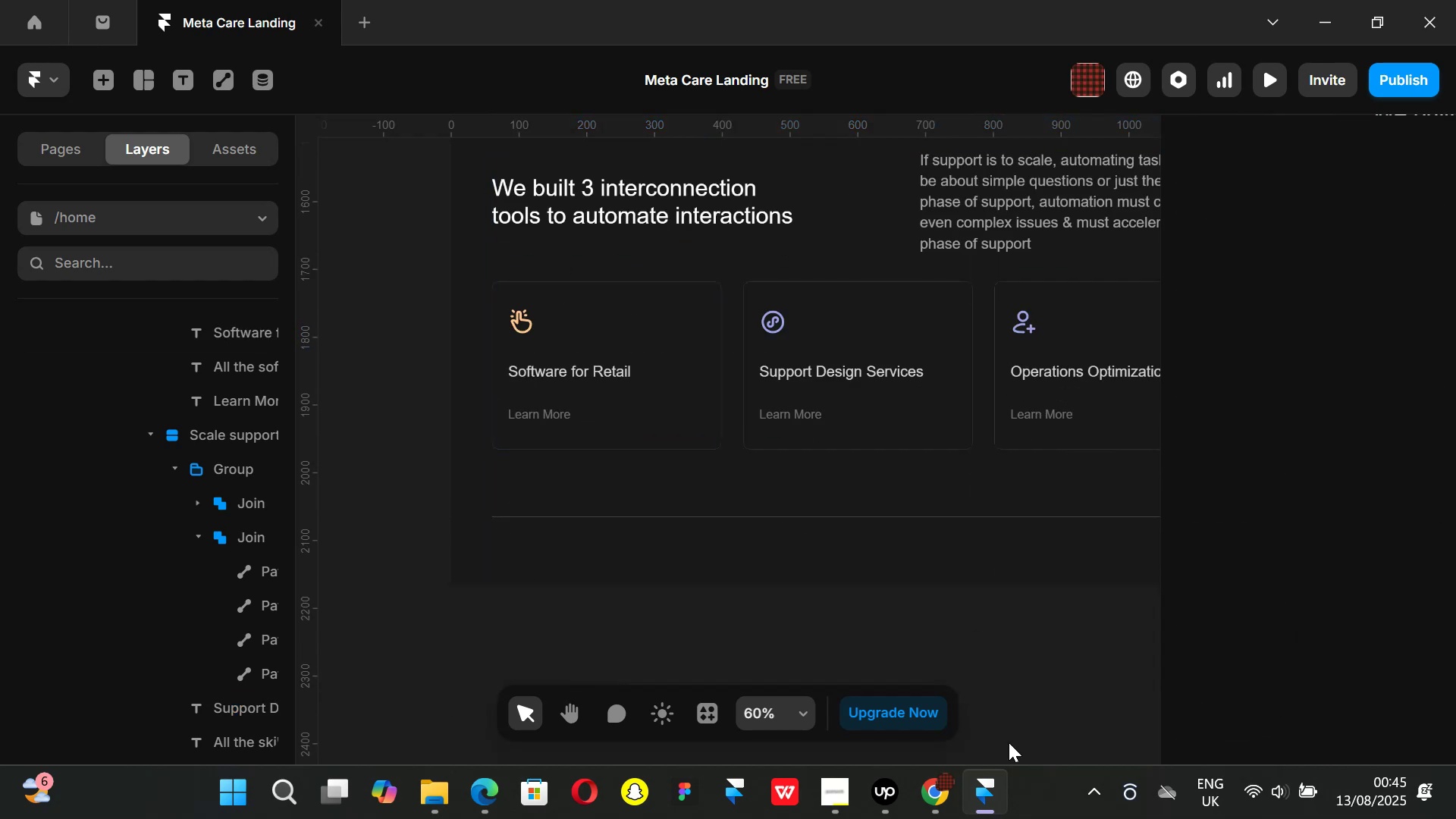 
left_click([949, 795])
 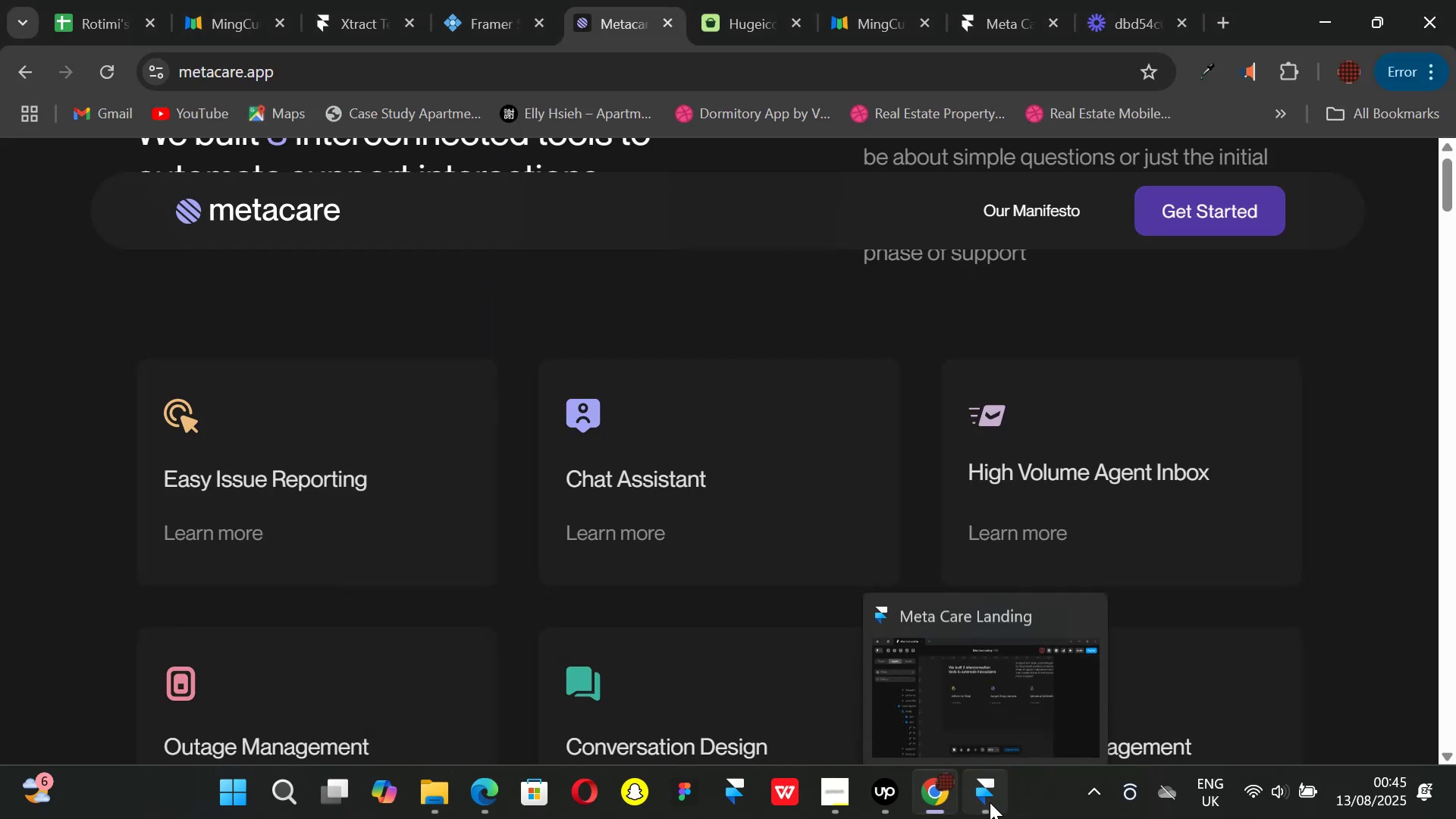 
left_click([990, 802])
 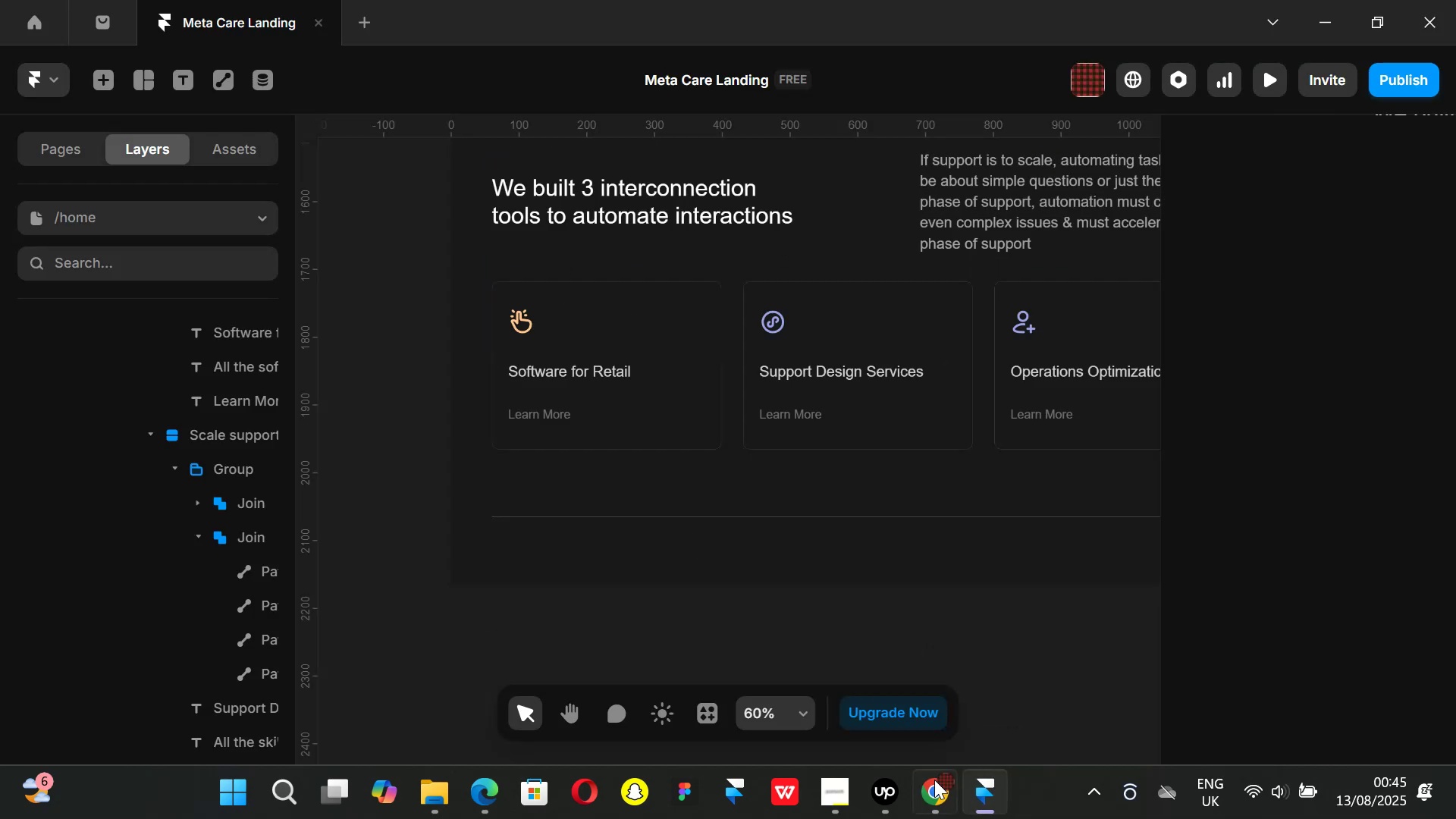 
left_click([937, 791])
 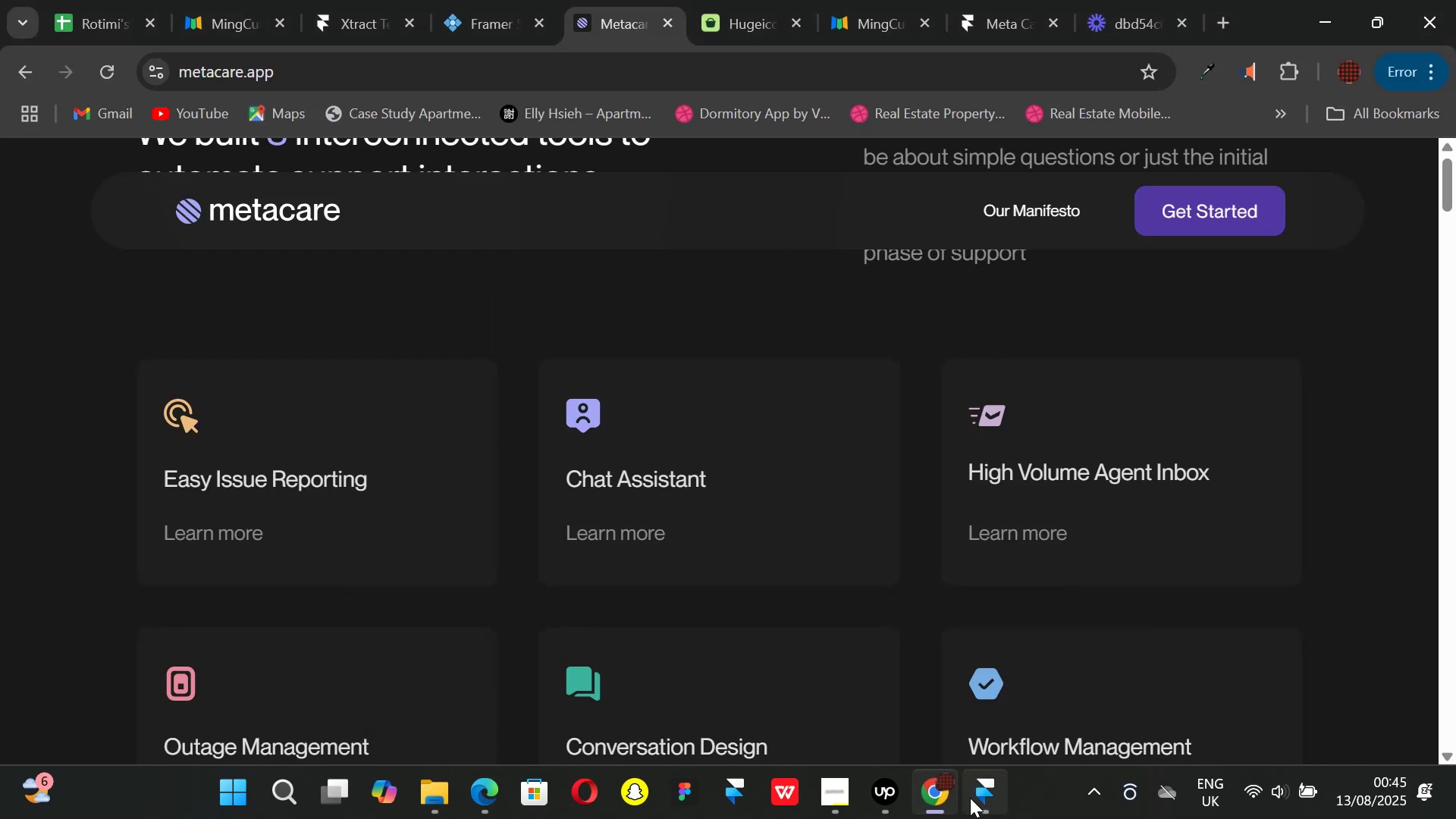 
left_click([970, 798])
 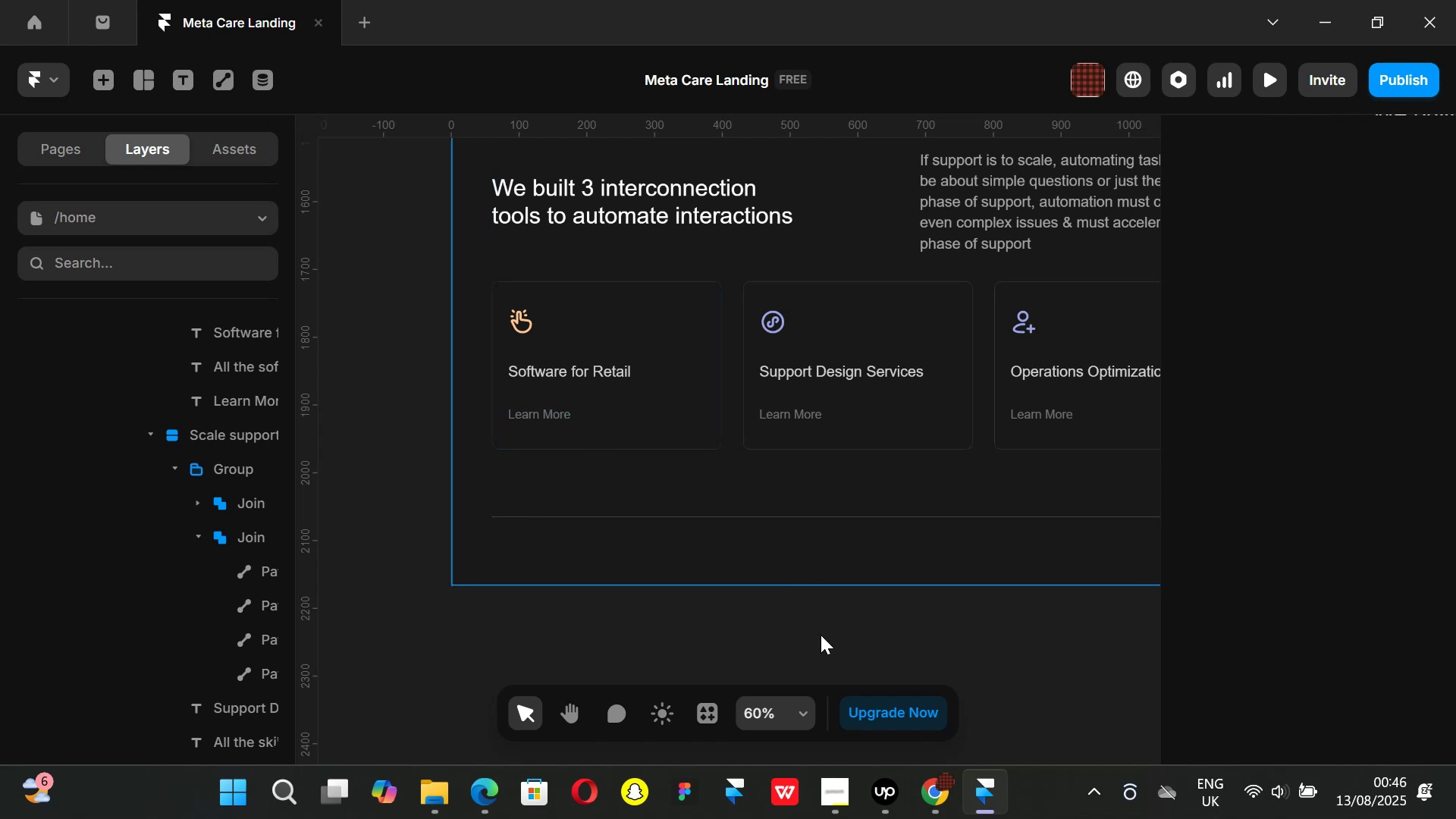 
left_click([934, 809])
 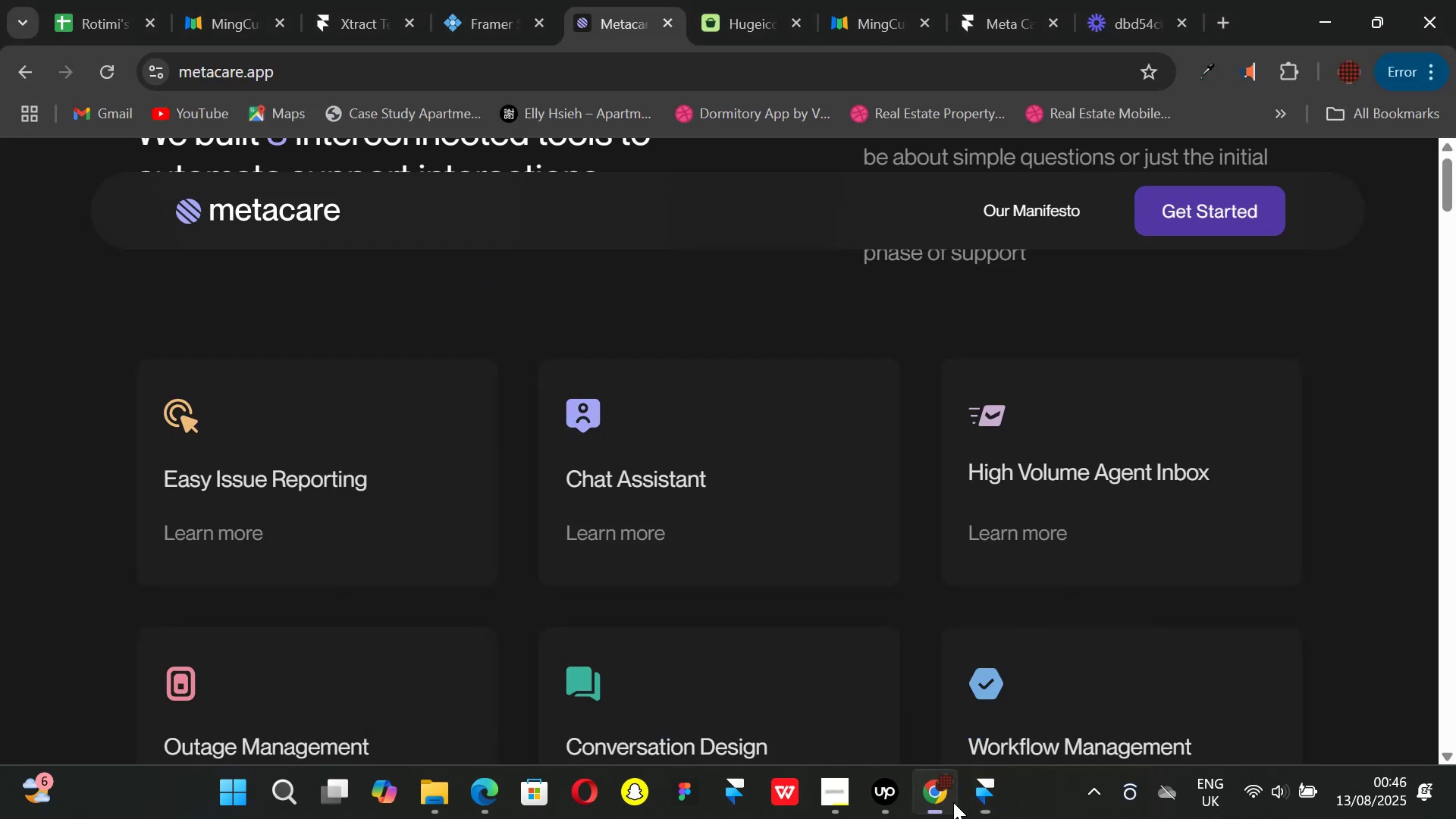 
mouse_move([983, 765])
 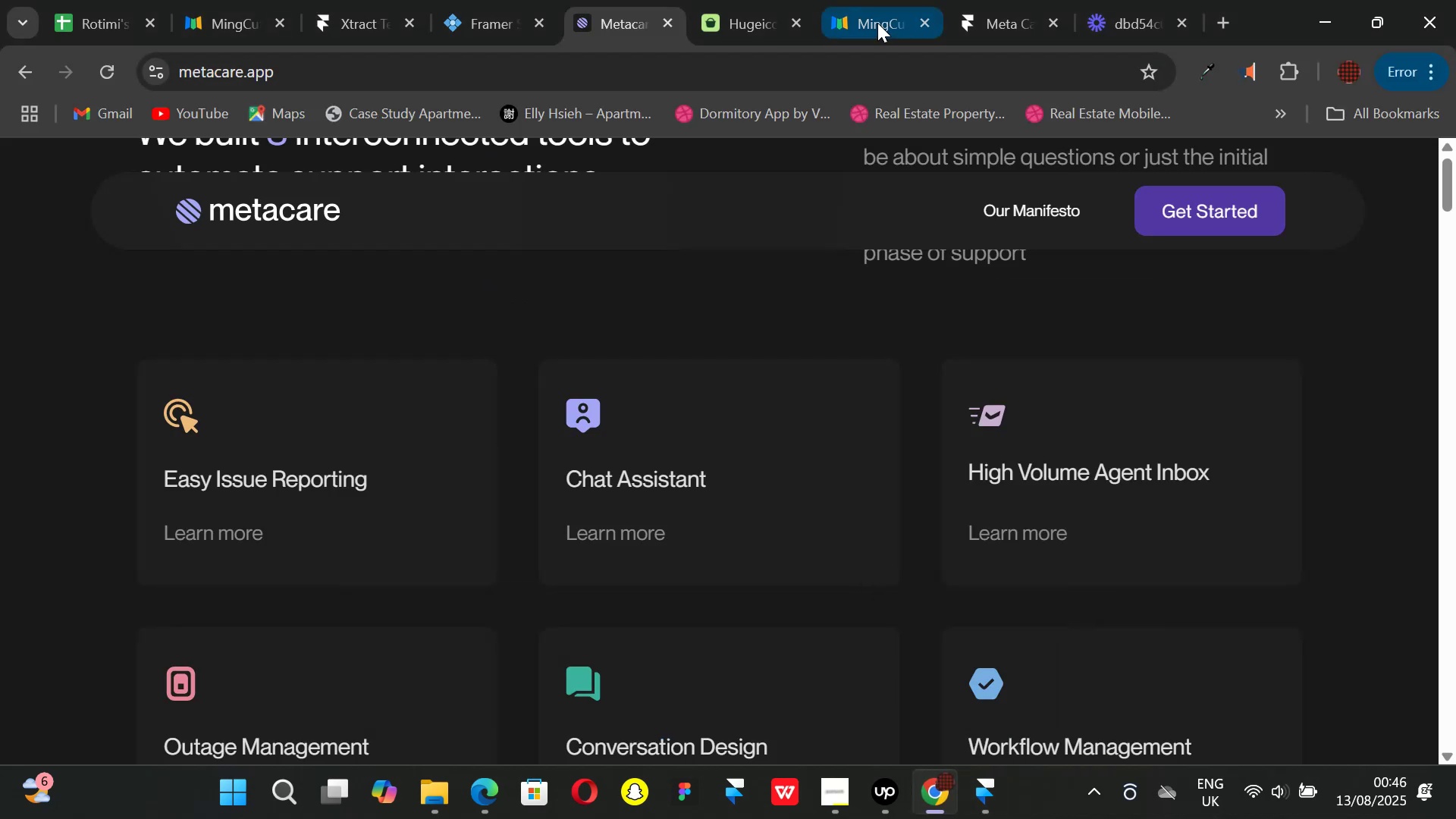 
left_click([877, 23])
 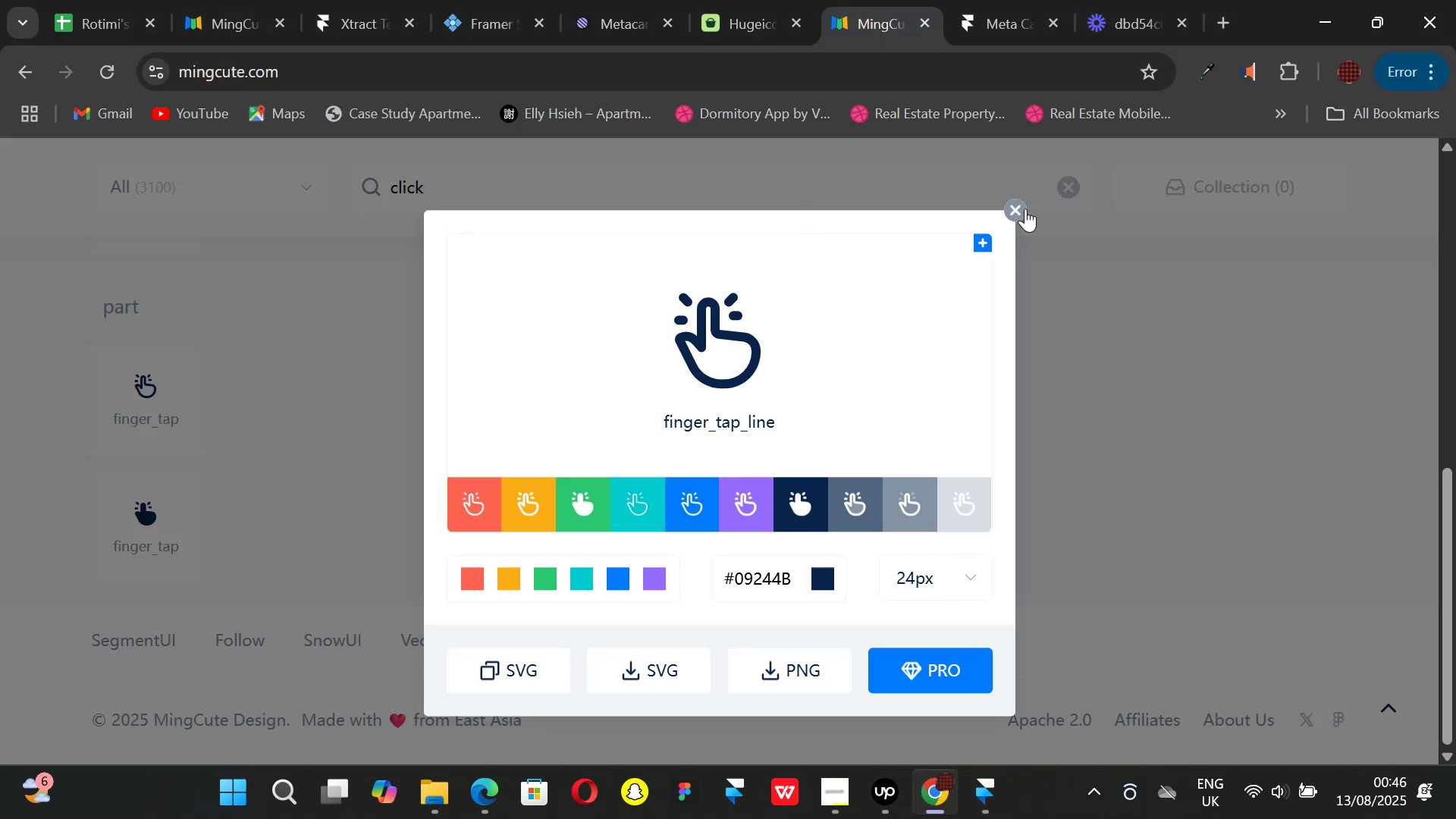 
left_click([1014, 209])
 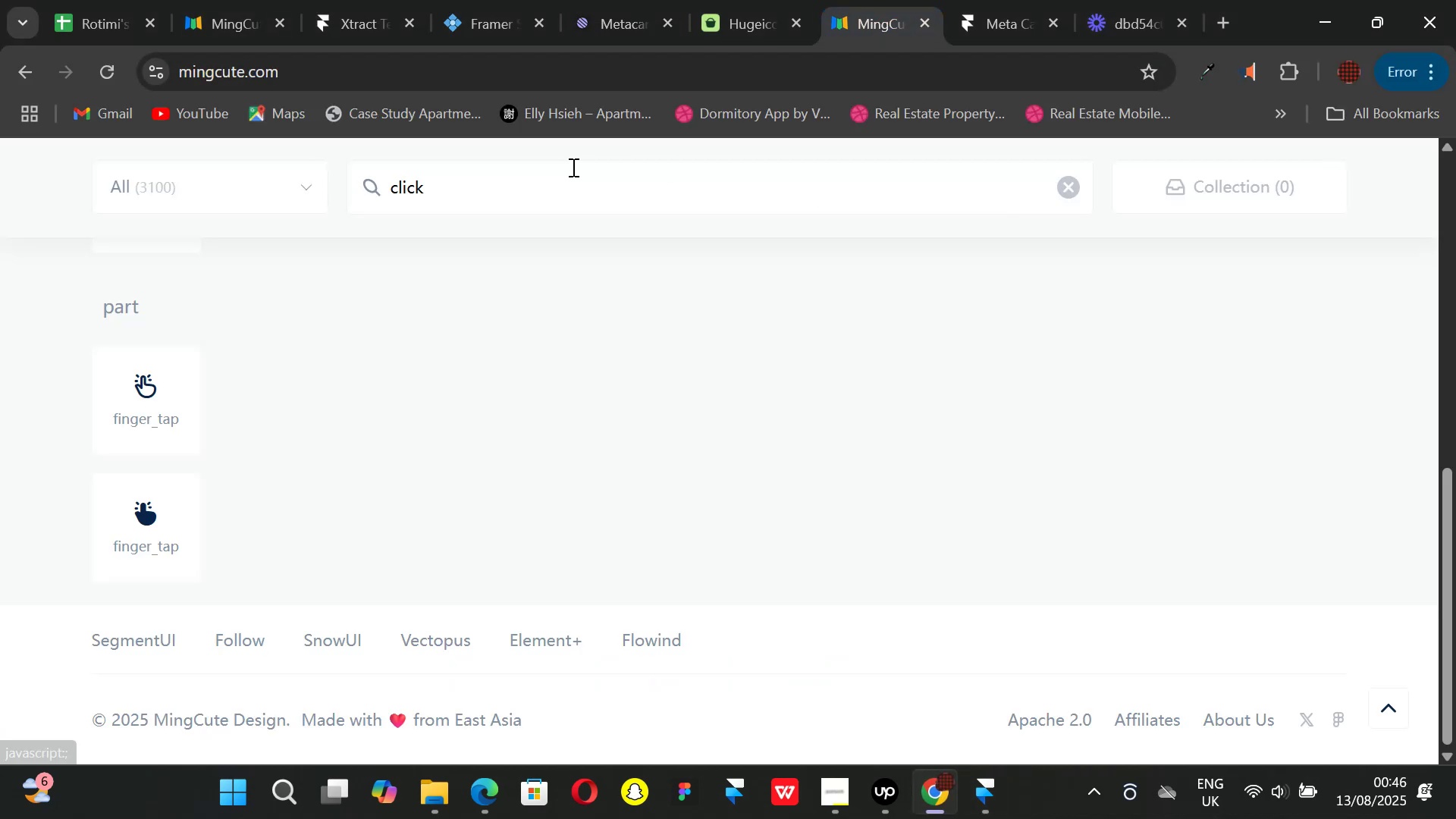 
left_click([571, 167])
 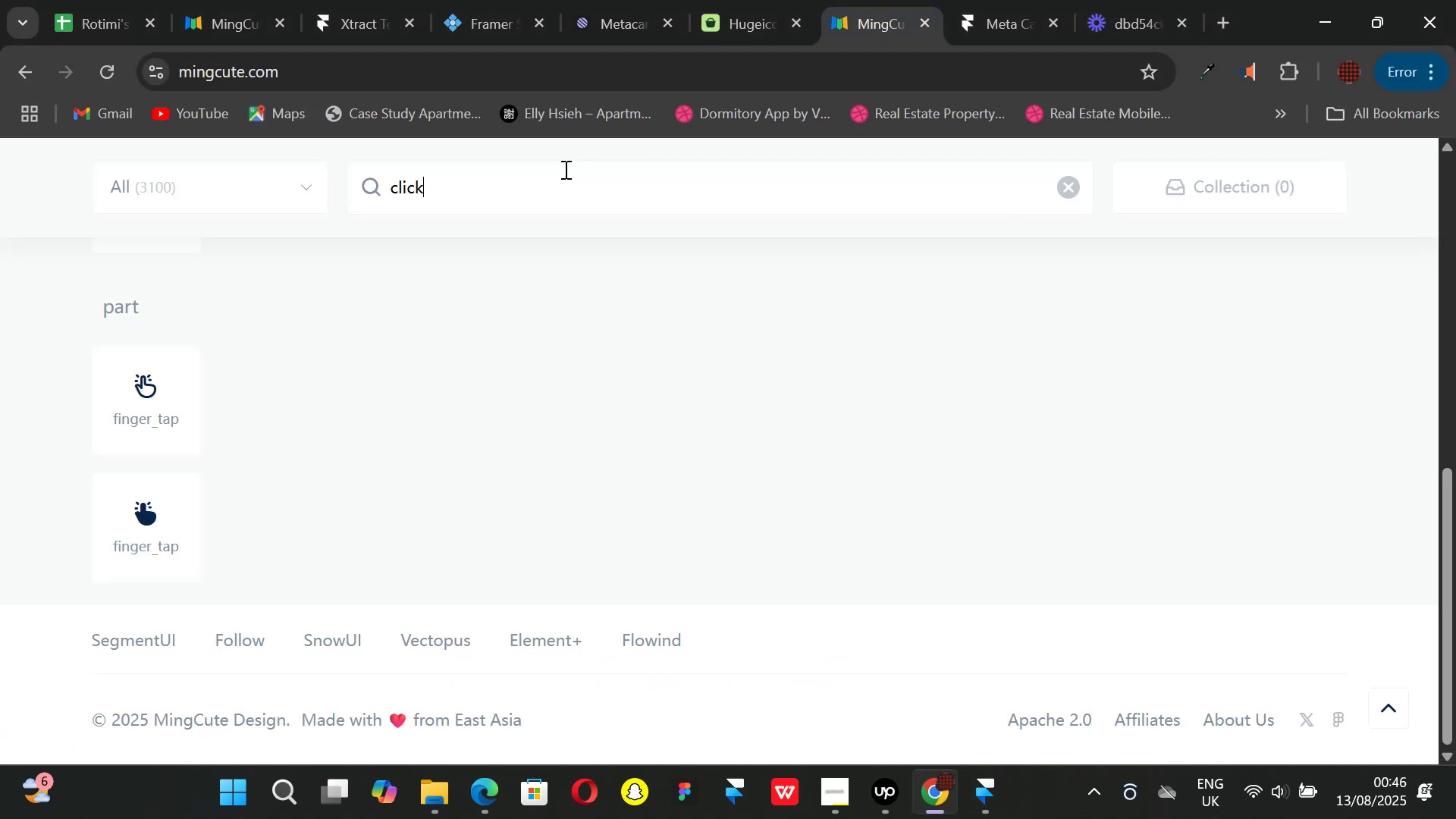 
key(Backspace)
key(Backspace)
key(Backspace)
key(Backspace)
key(Backspace)
key(Backspace)
key(Backspace)
type(rofile)
key(Backspace)
key(Backspace)
key(Backspace)
key(Backspace)
key(Backspace)
key(Backspace)
key(Backspace)
key(Backspace)
key(Backspace)
type(profile)
 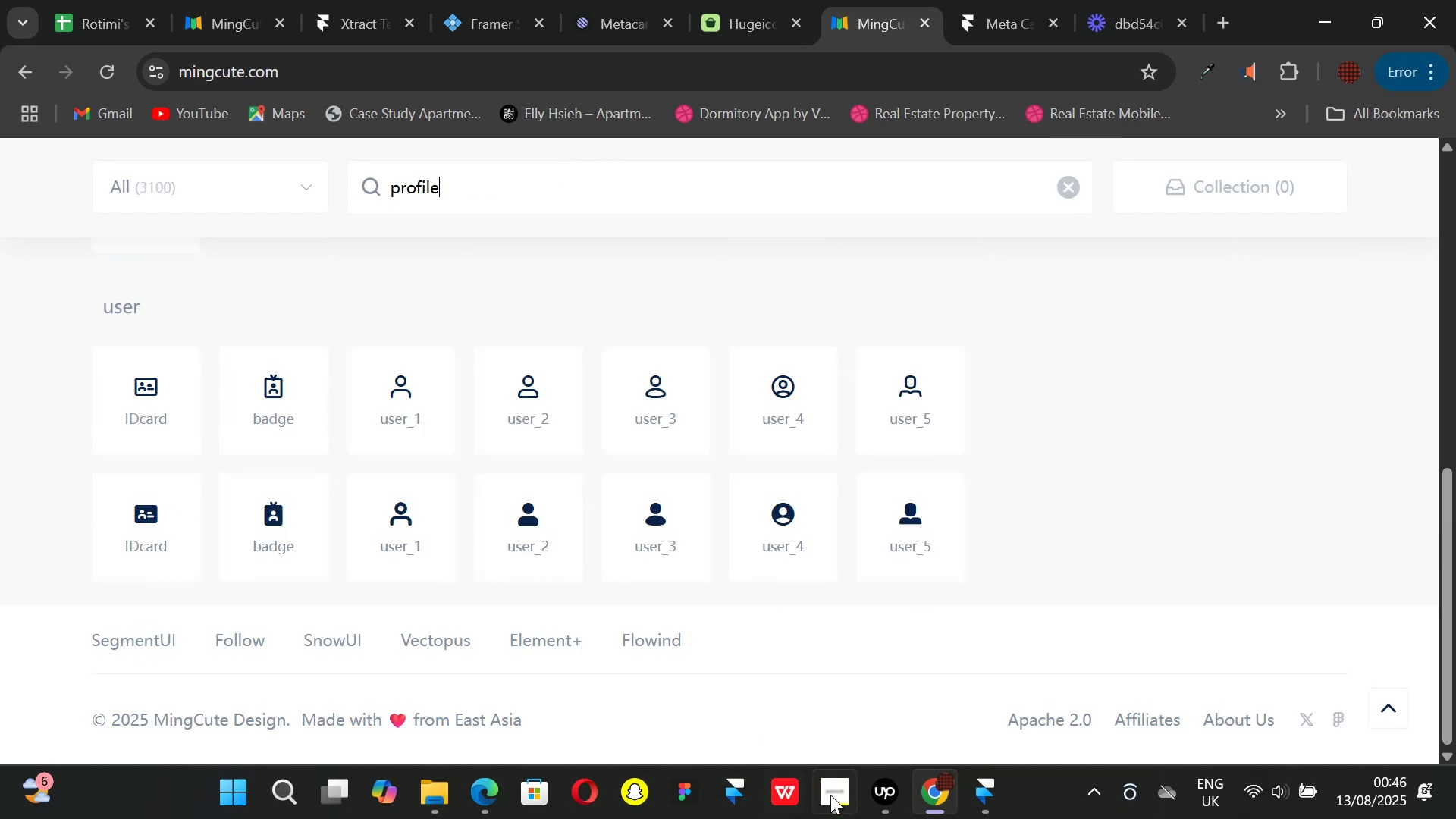 
left_click([619, 6])
 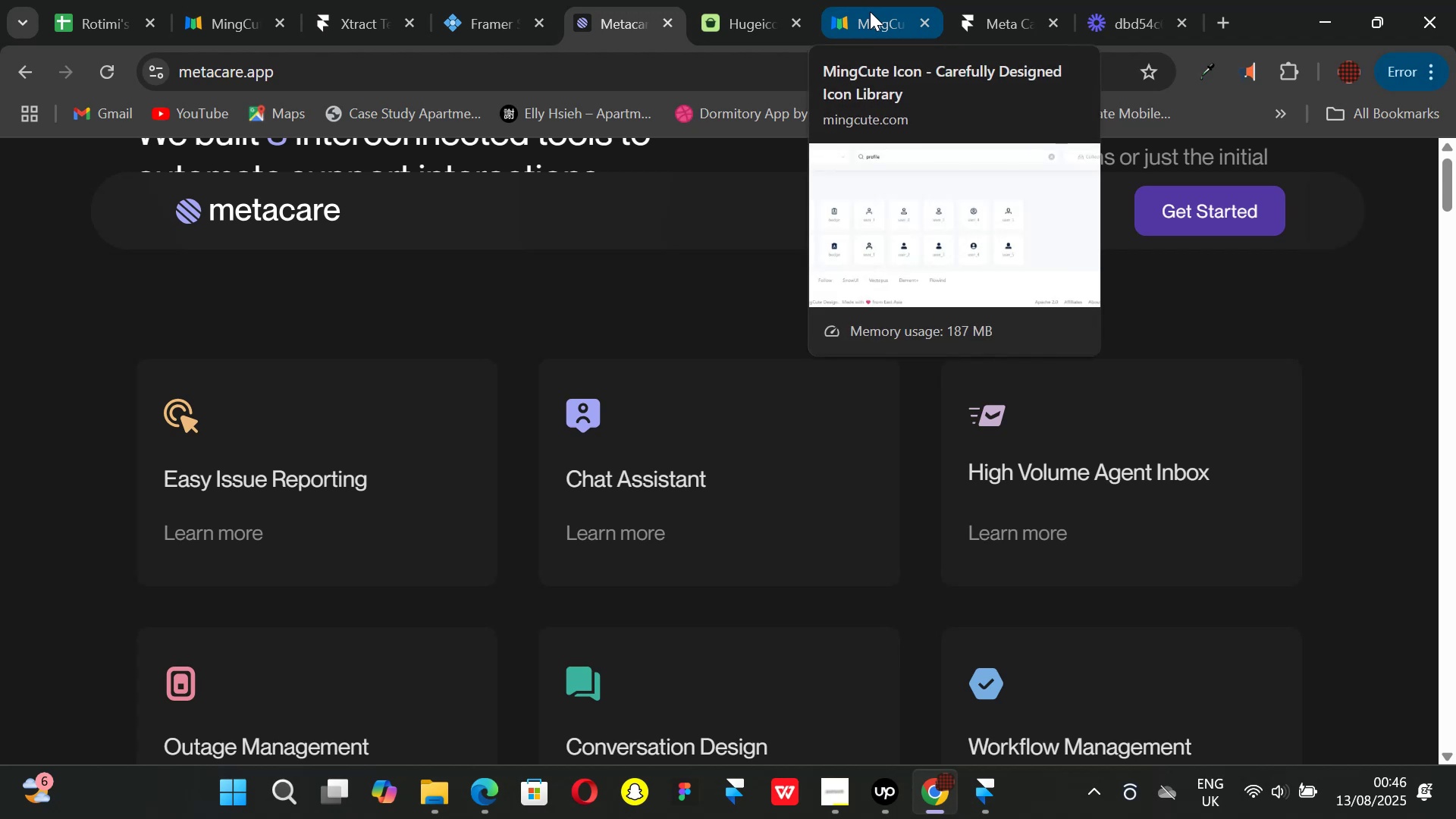 
wait(8.91)
 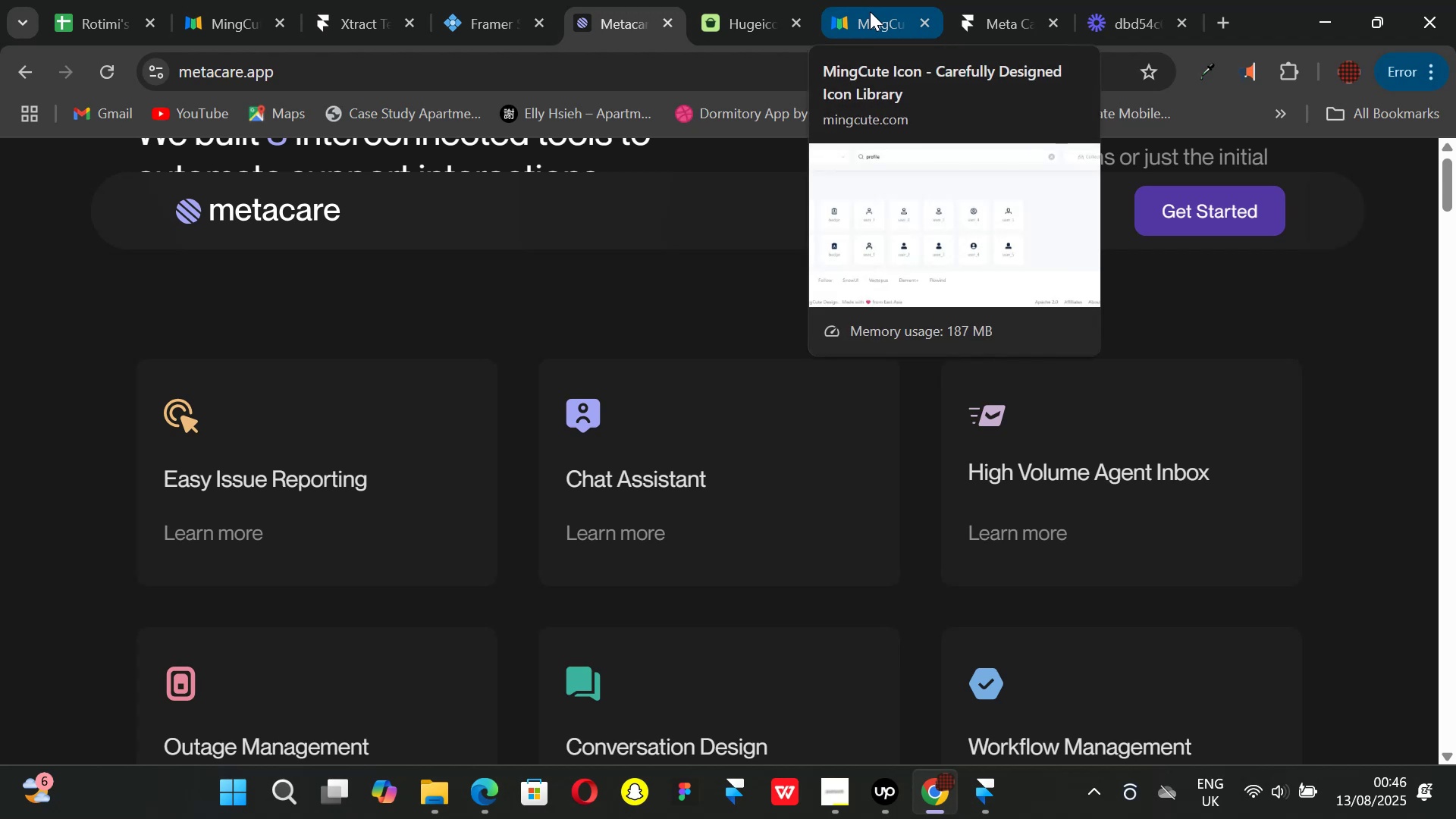 
left_click([870, 11])
 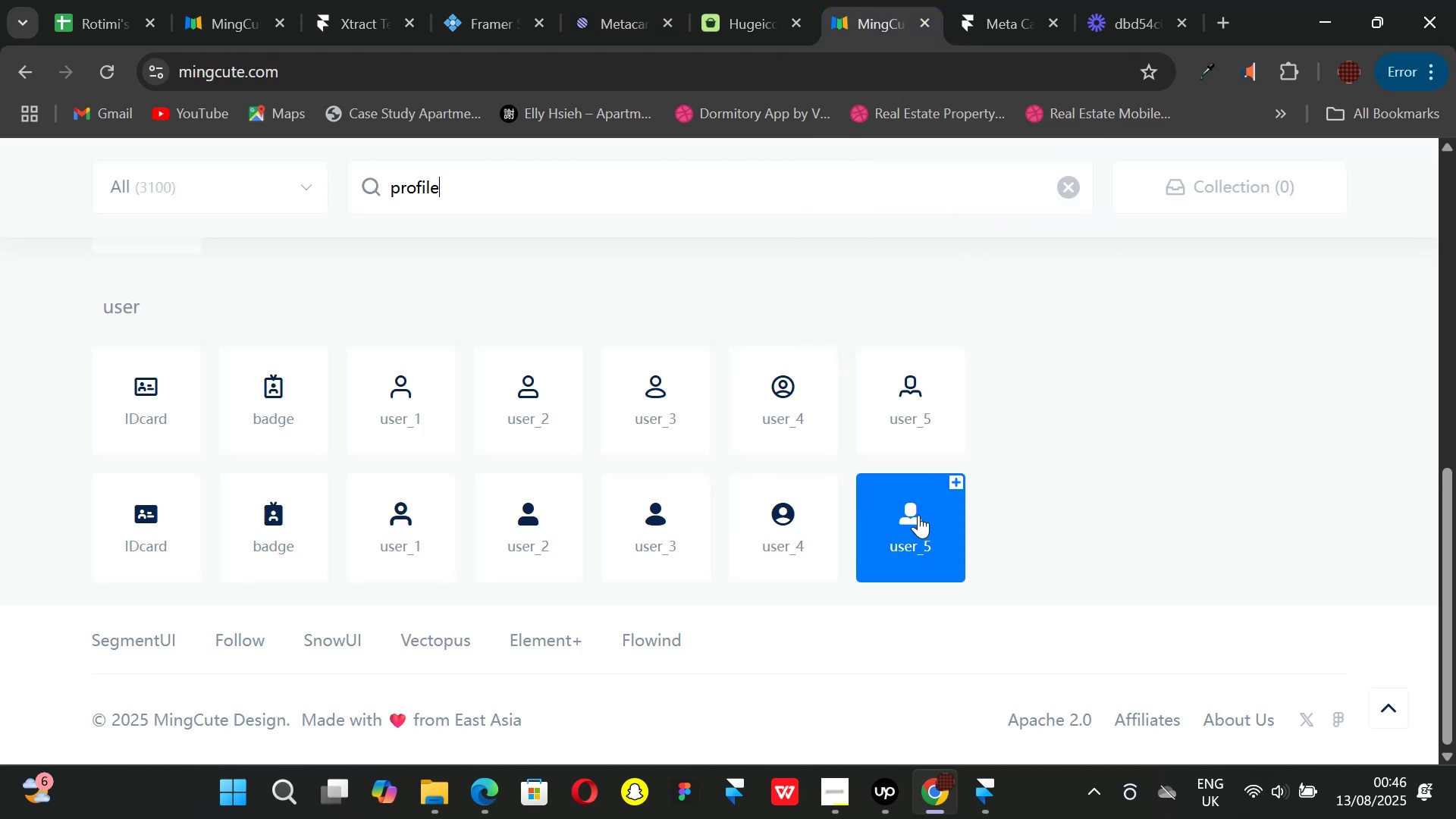 
left_click([898, 533])
 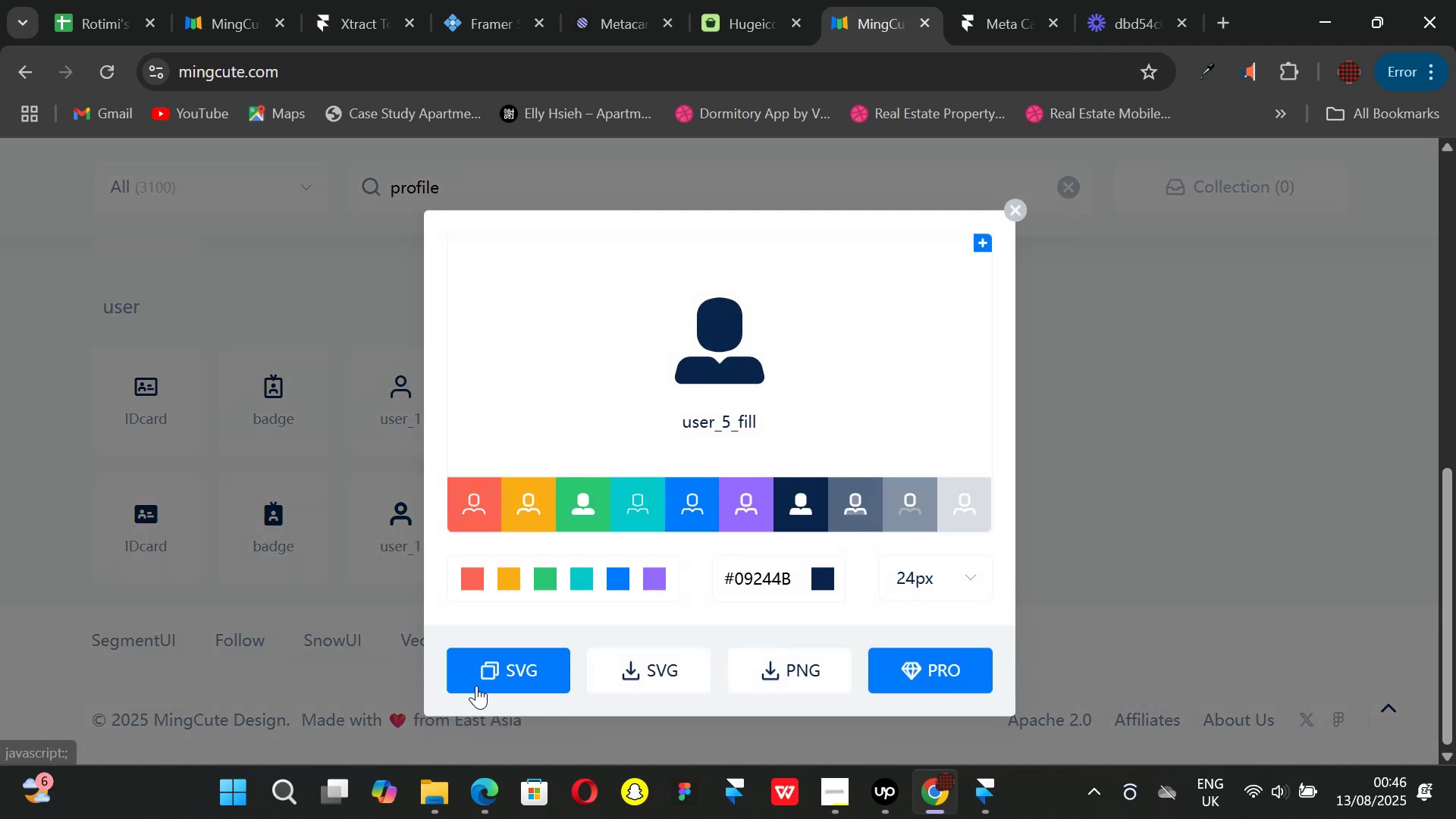 
left_click([500, 678])
 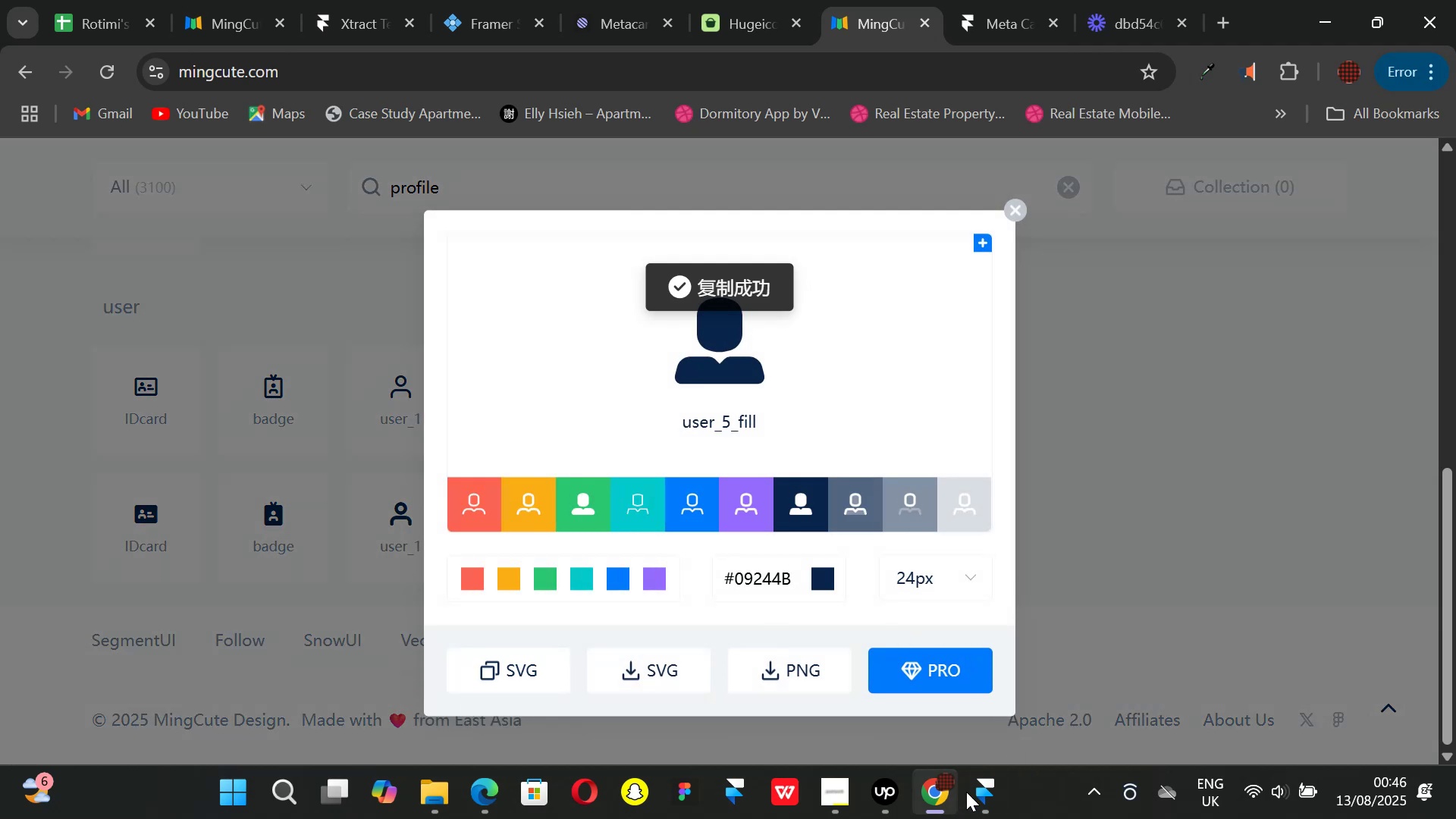 
left_click([972, 792])
 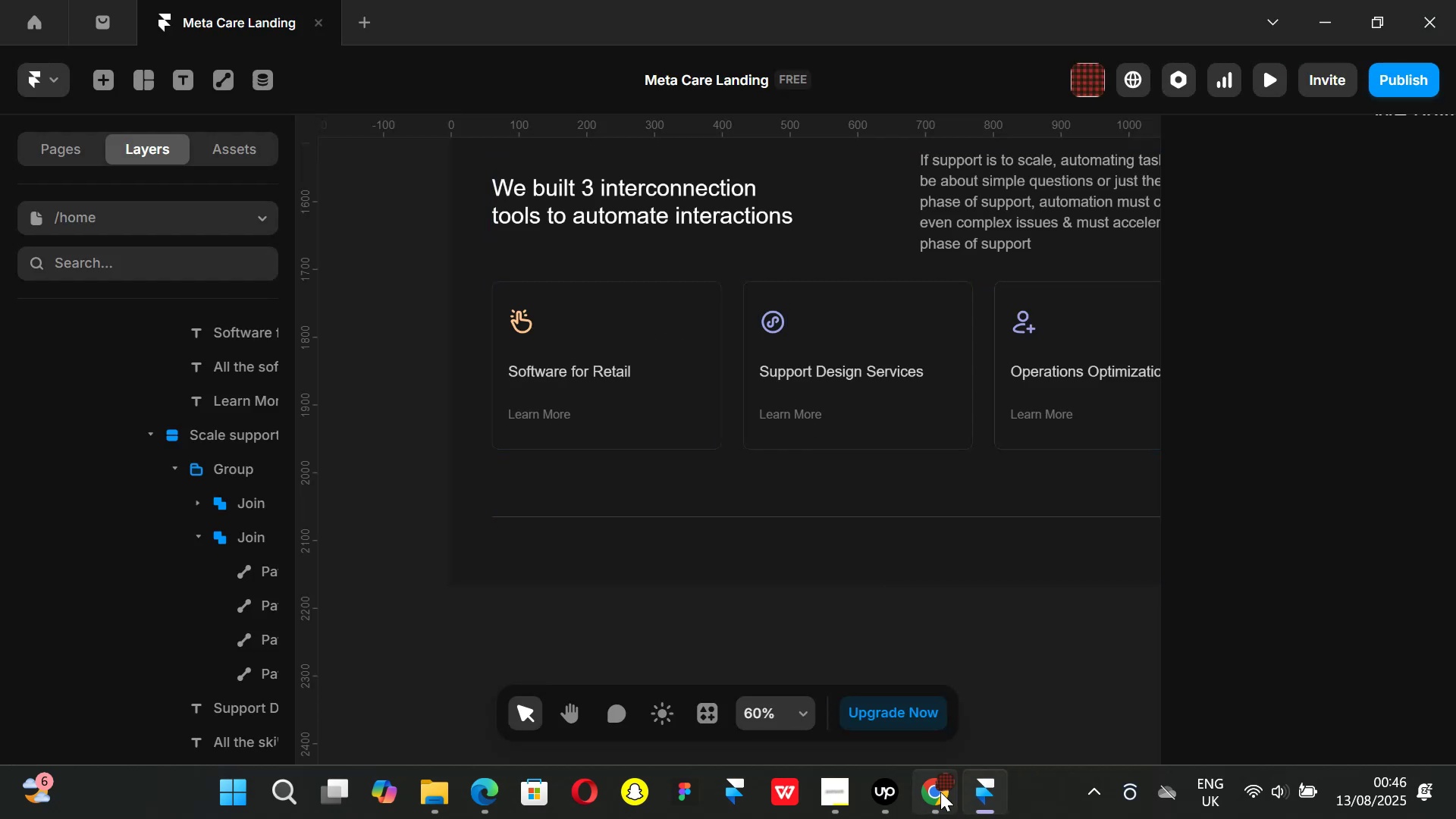 
left_click([938, 792])
 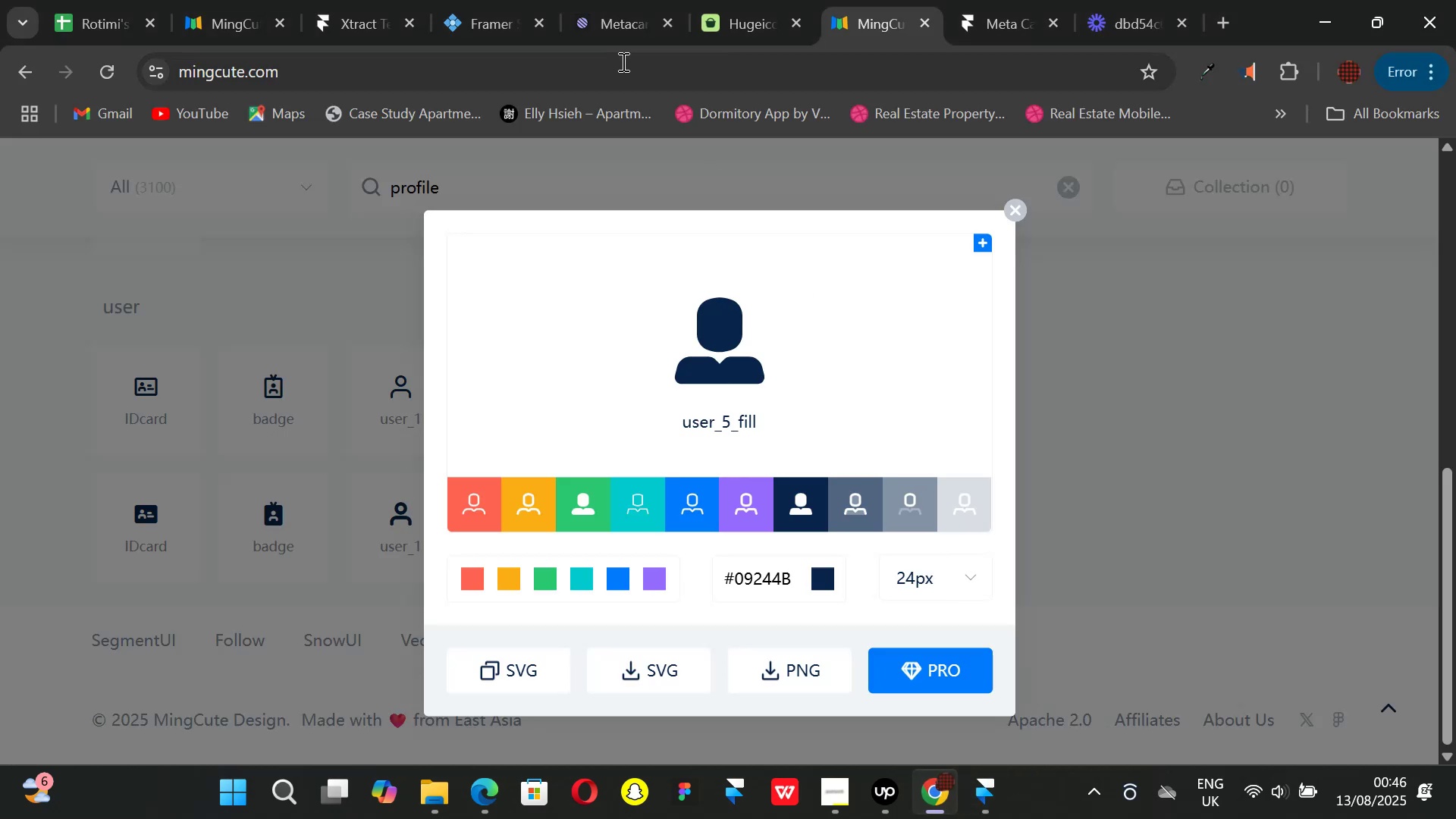 
left_click([604, 29])
 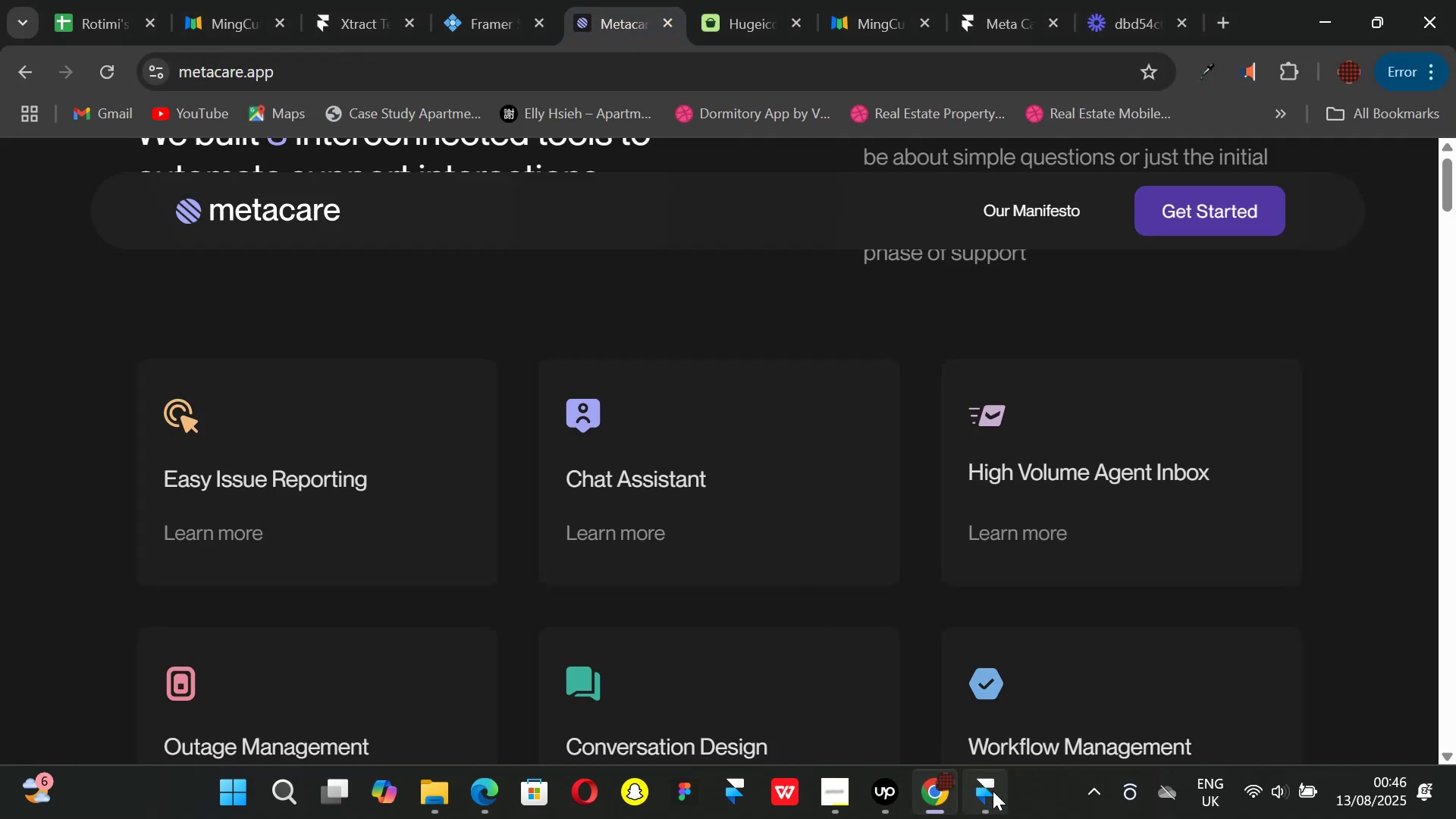 
left_click([995, 795])
 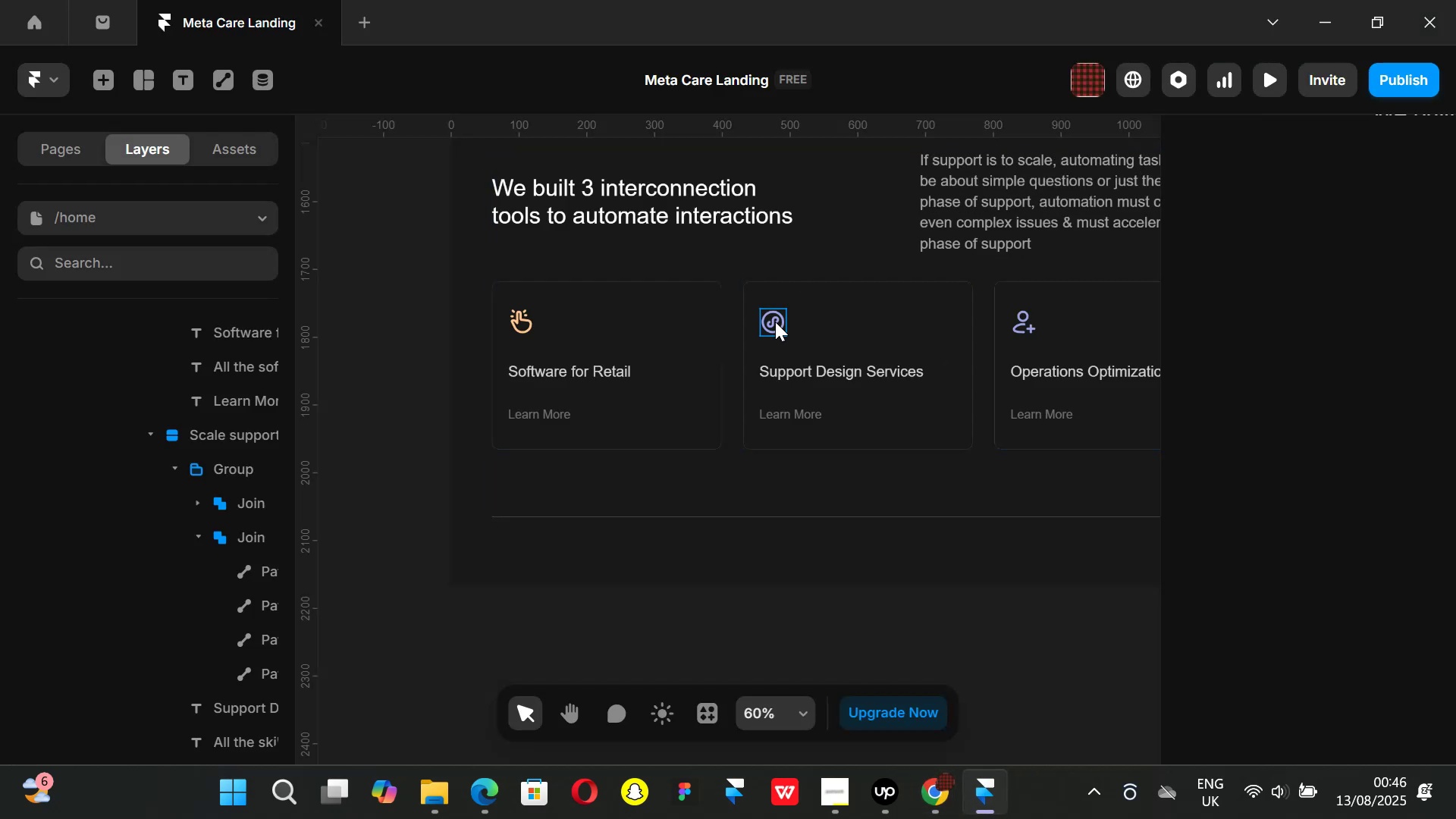 
left_click([770, 325])
 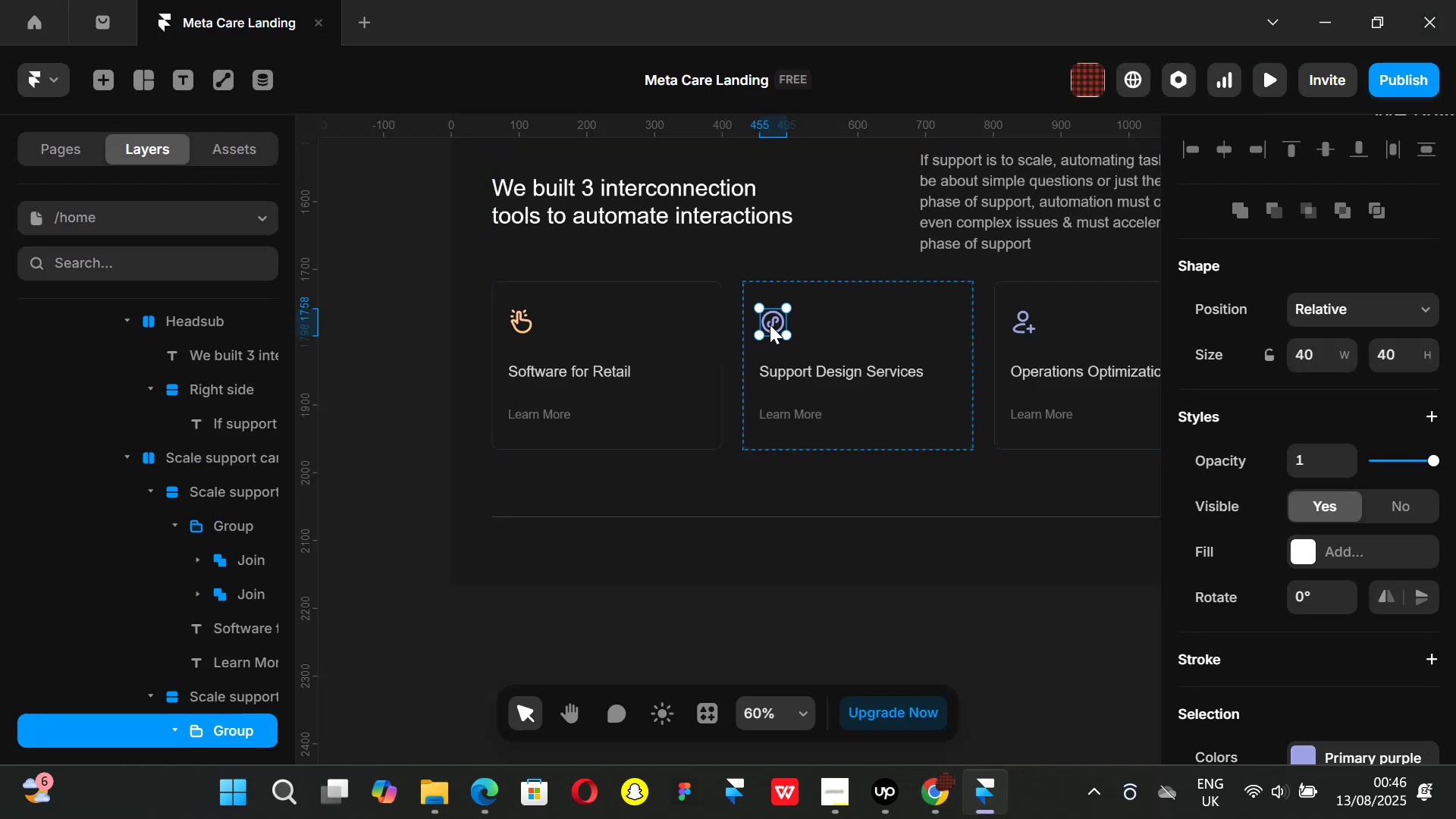 
key(Backspace)
 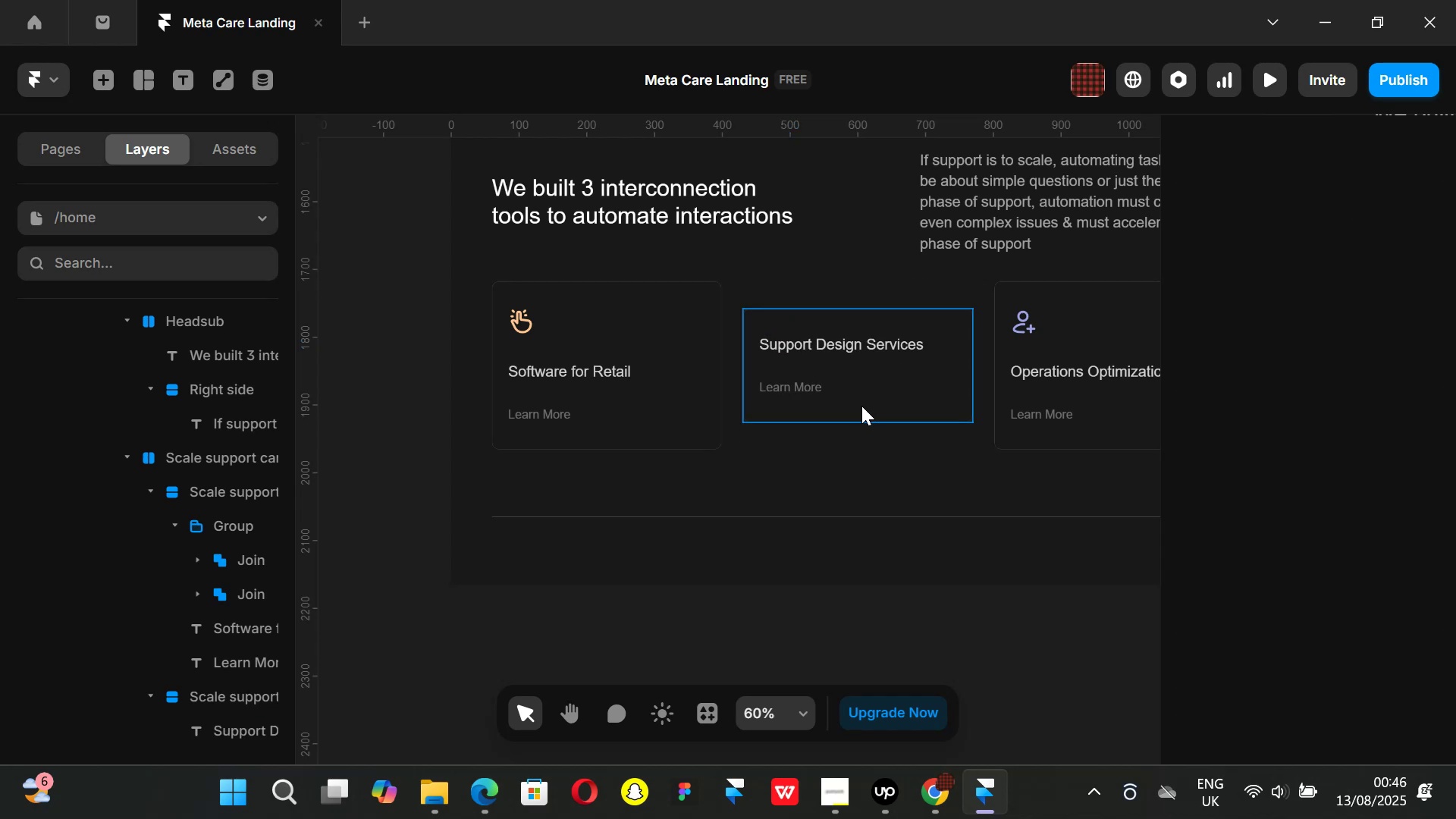 
left_click([861, 406])
 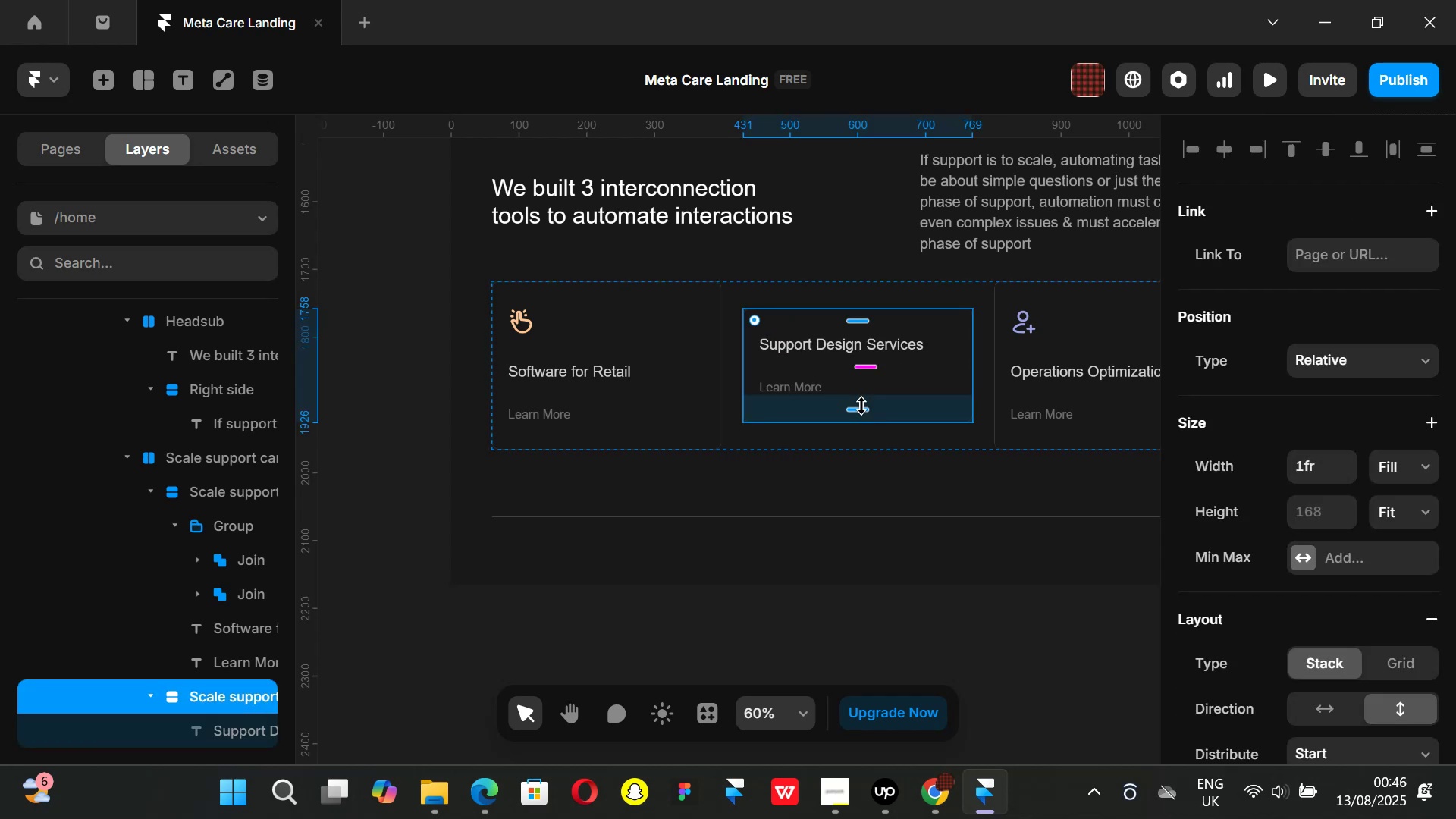 
key(Control+ControlLeft)
 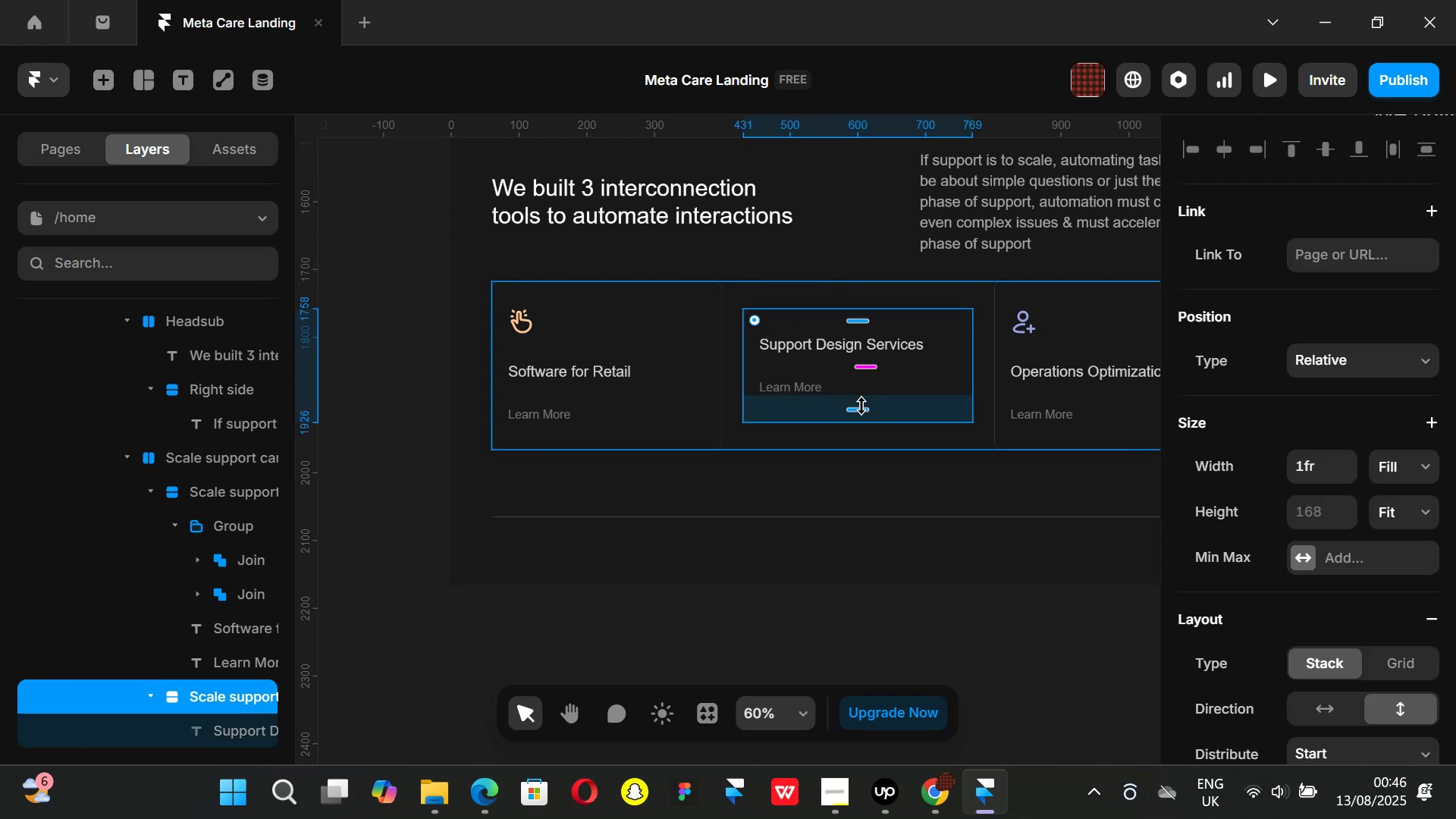 
key(Control+V)
 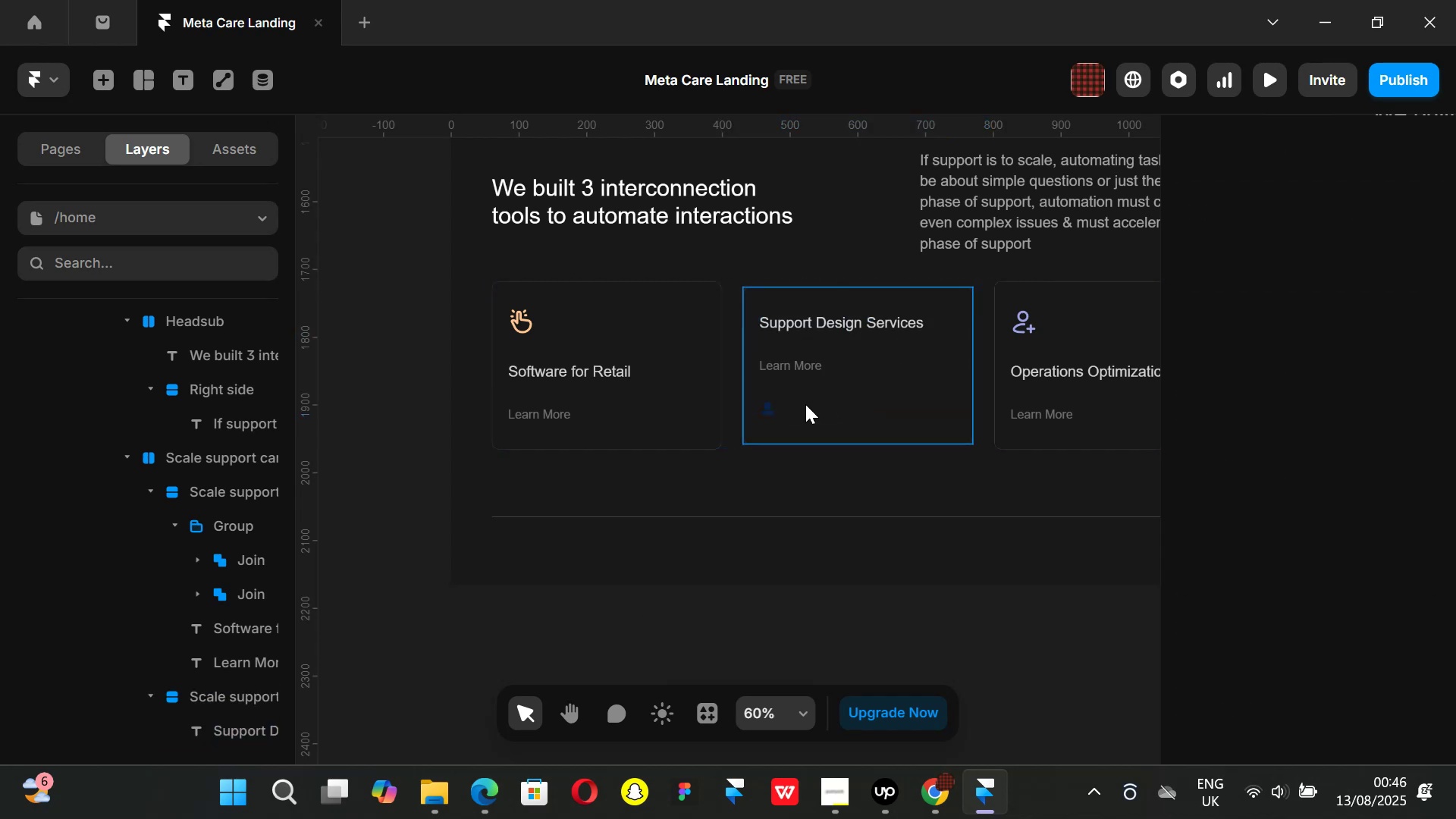 
left_click([773, 413])
 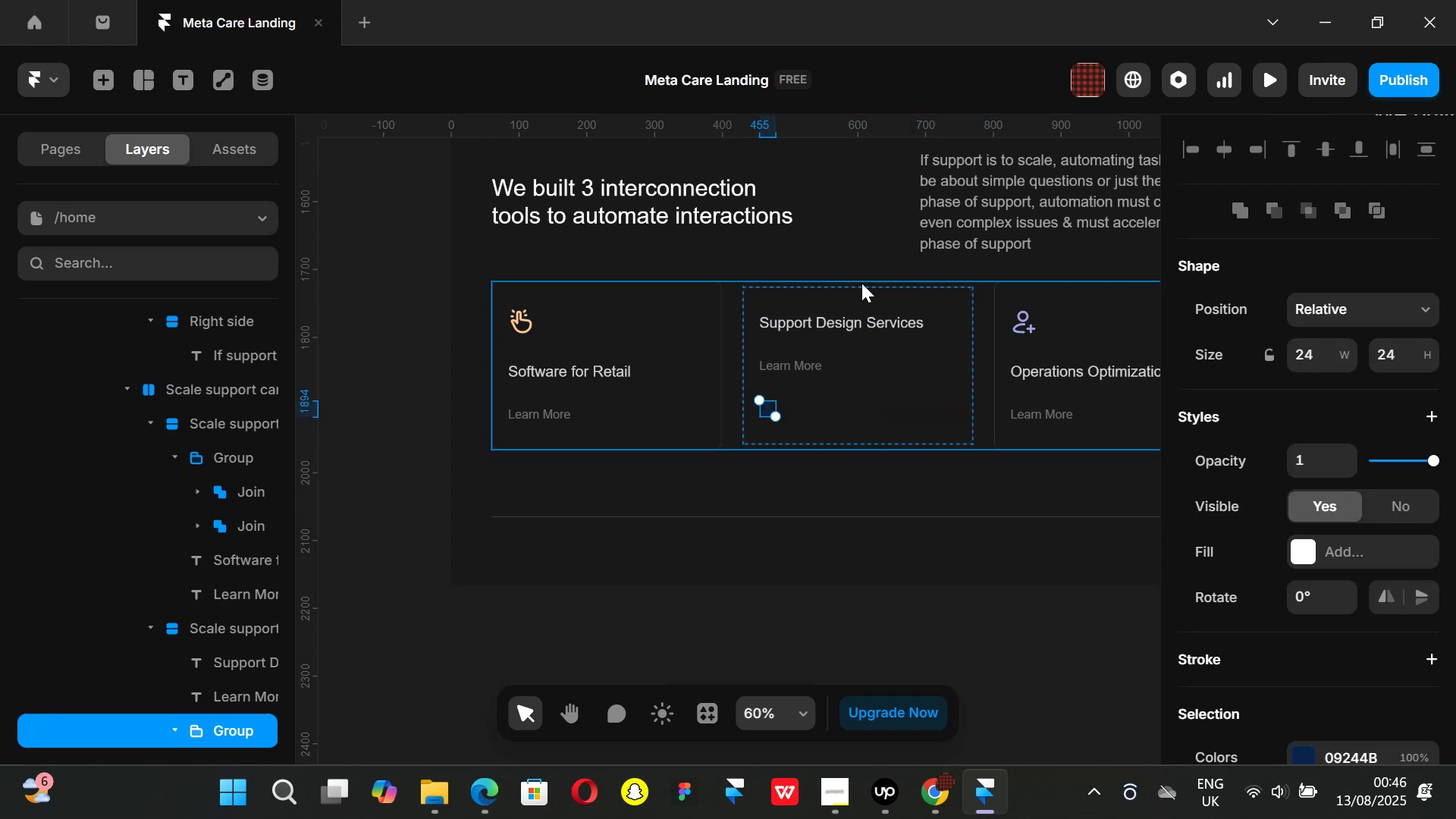 
key(ArrowUp)
 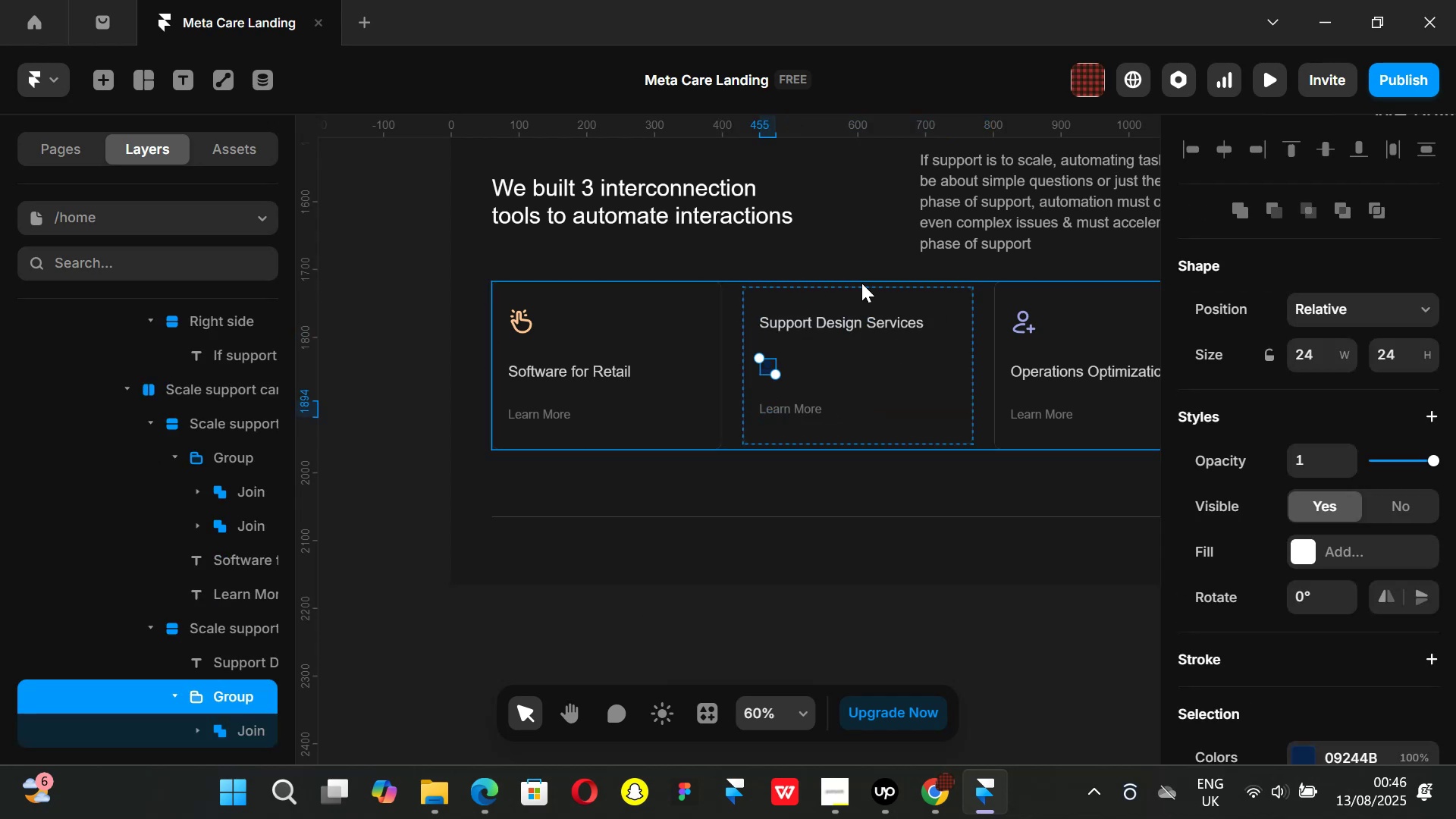 
key(ArrowUp)
 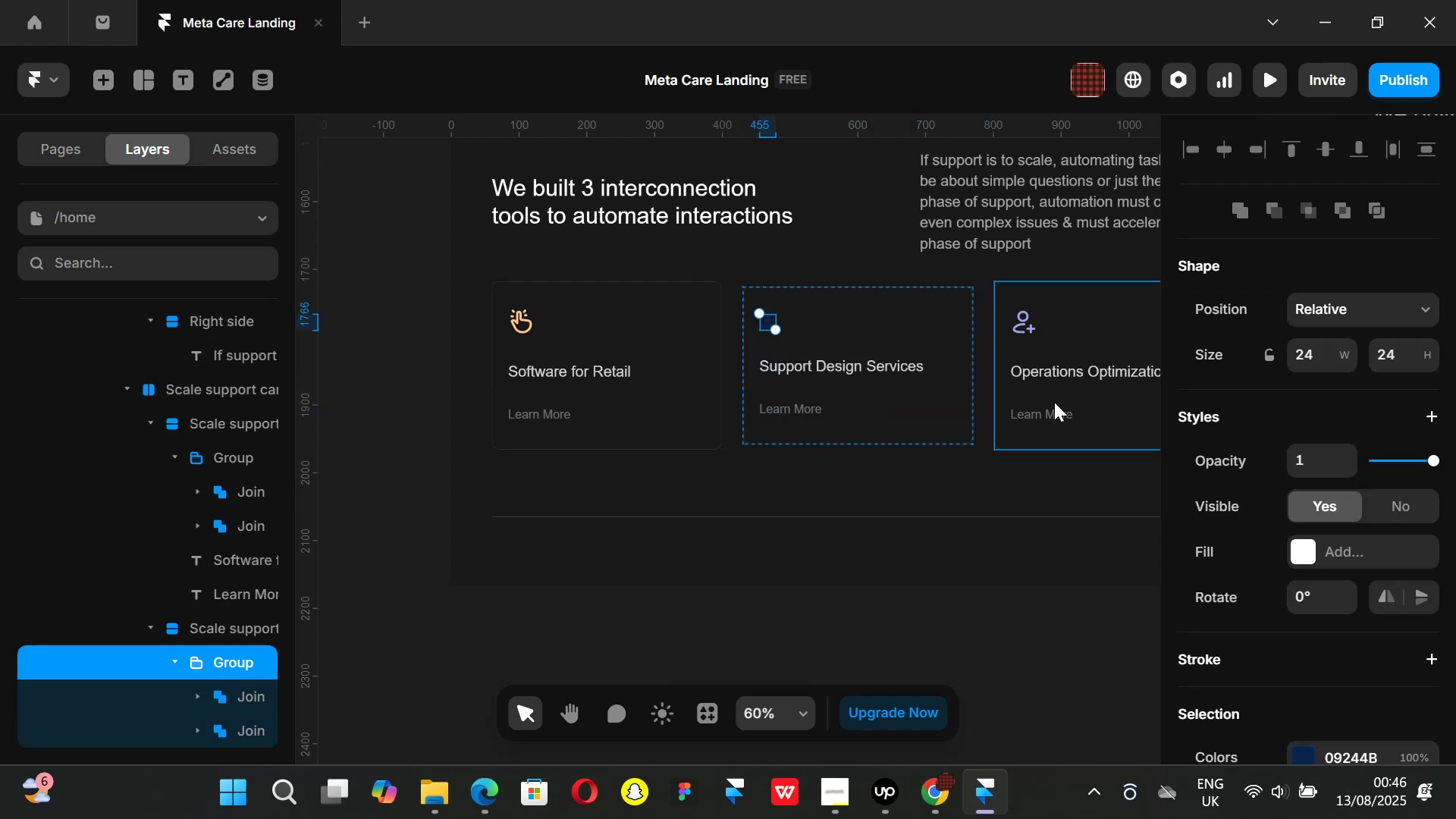 
key(K)
 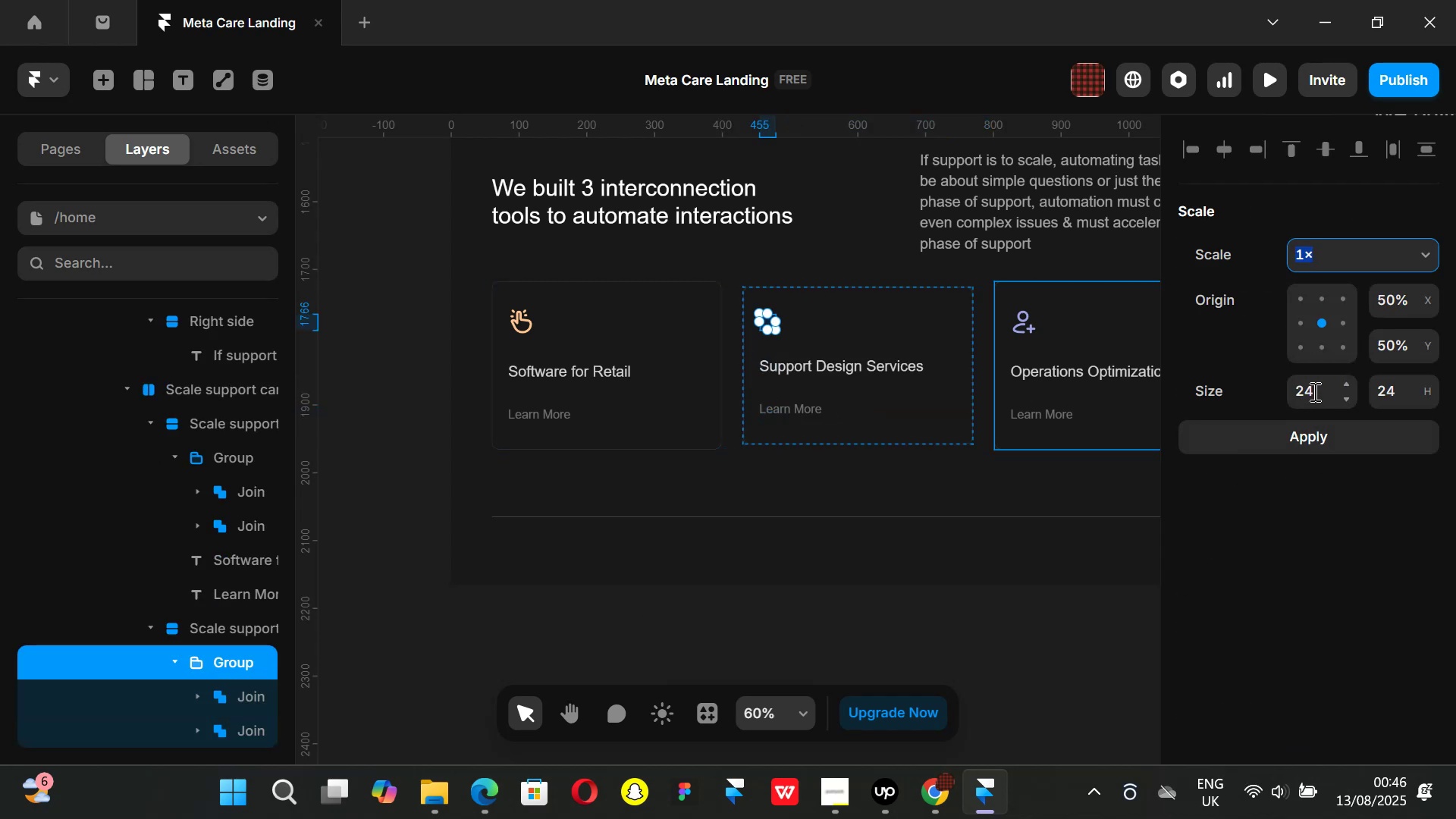 
left_click([1313, 391])
 